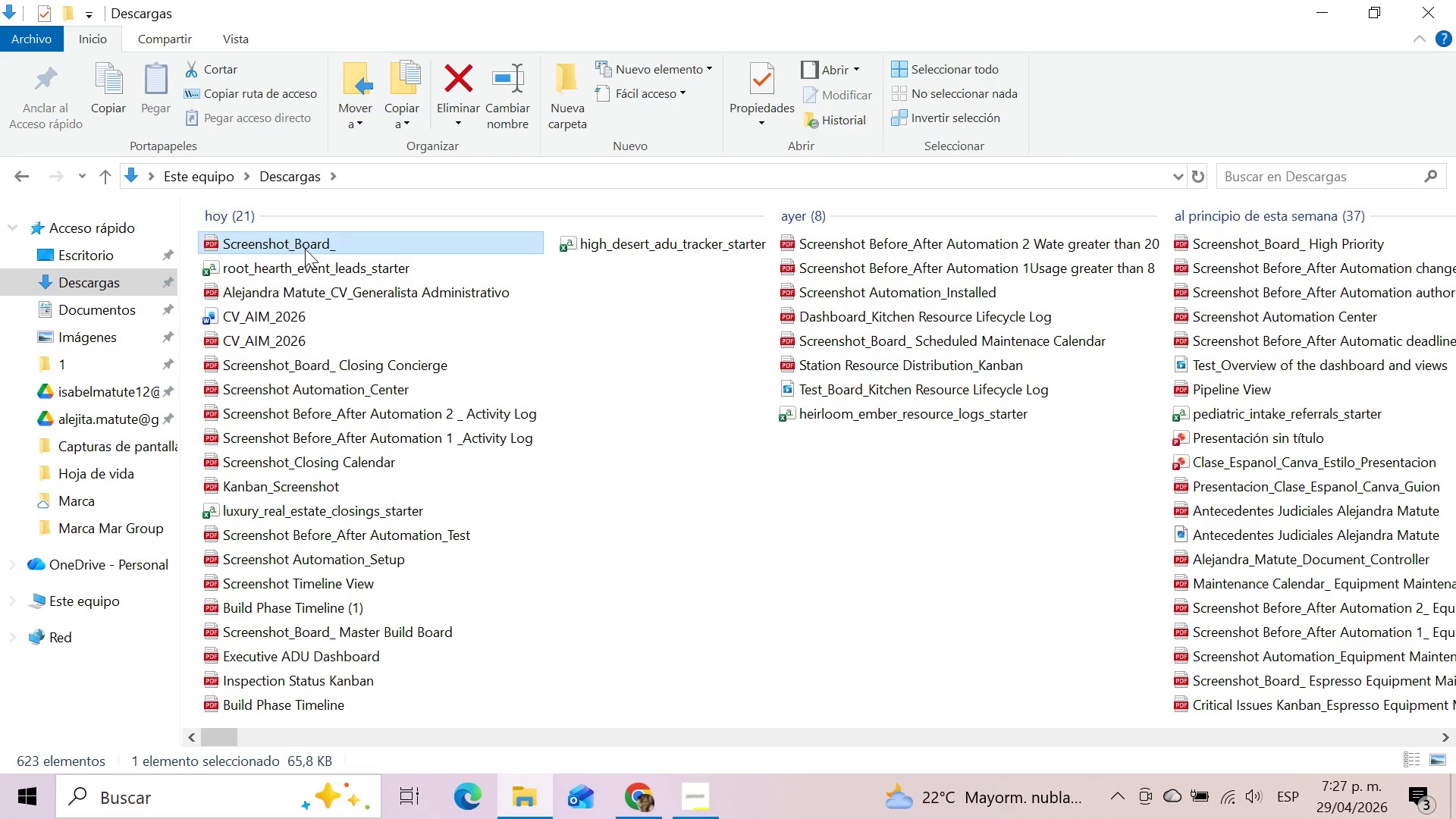 
key(F2)
 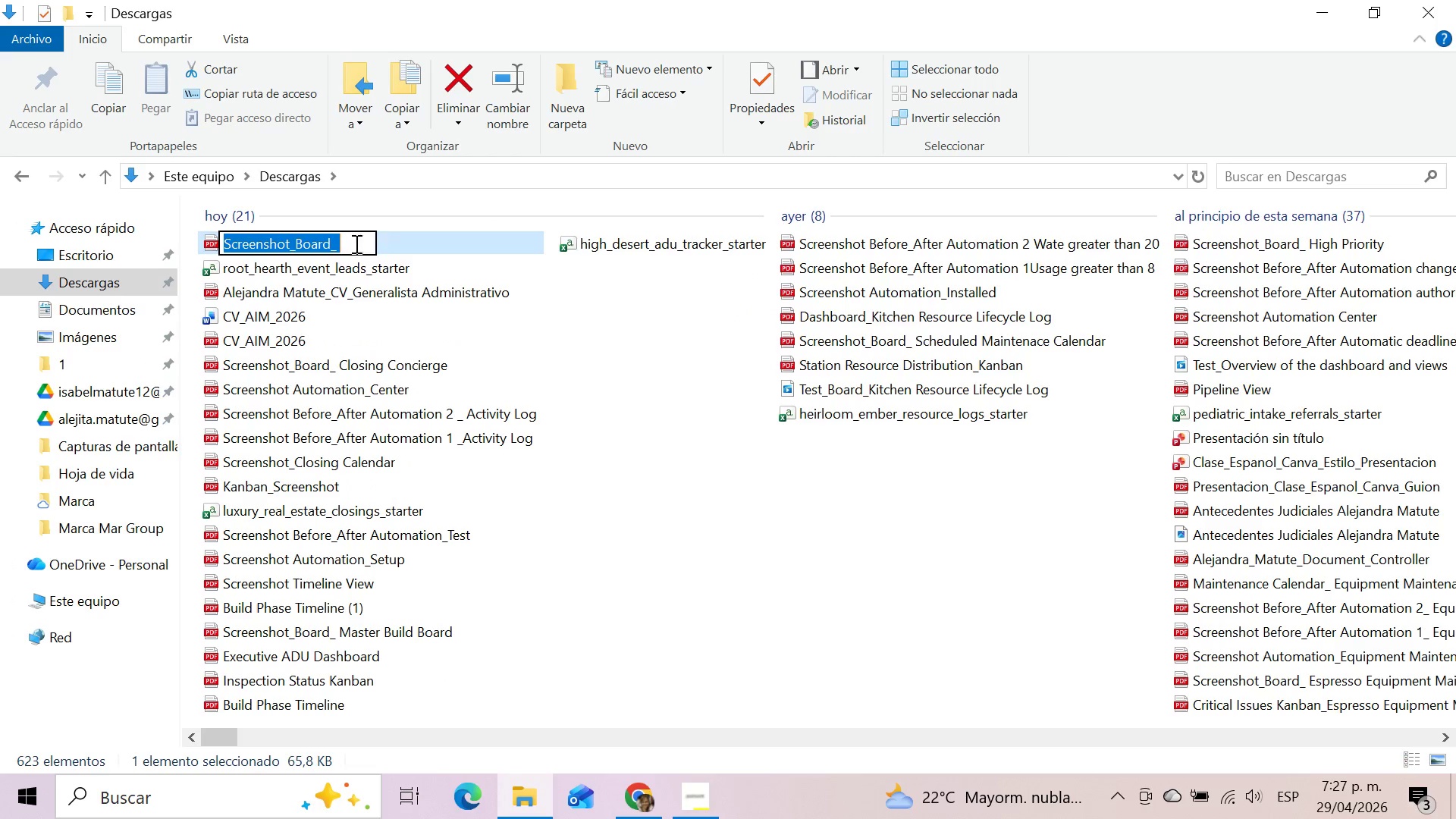 
left_click([359, 243])
 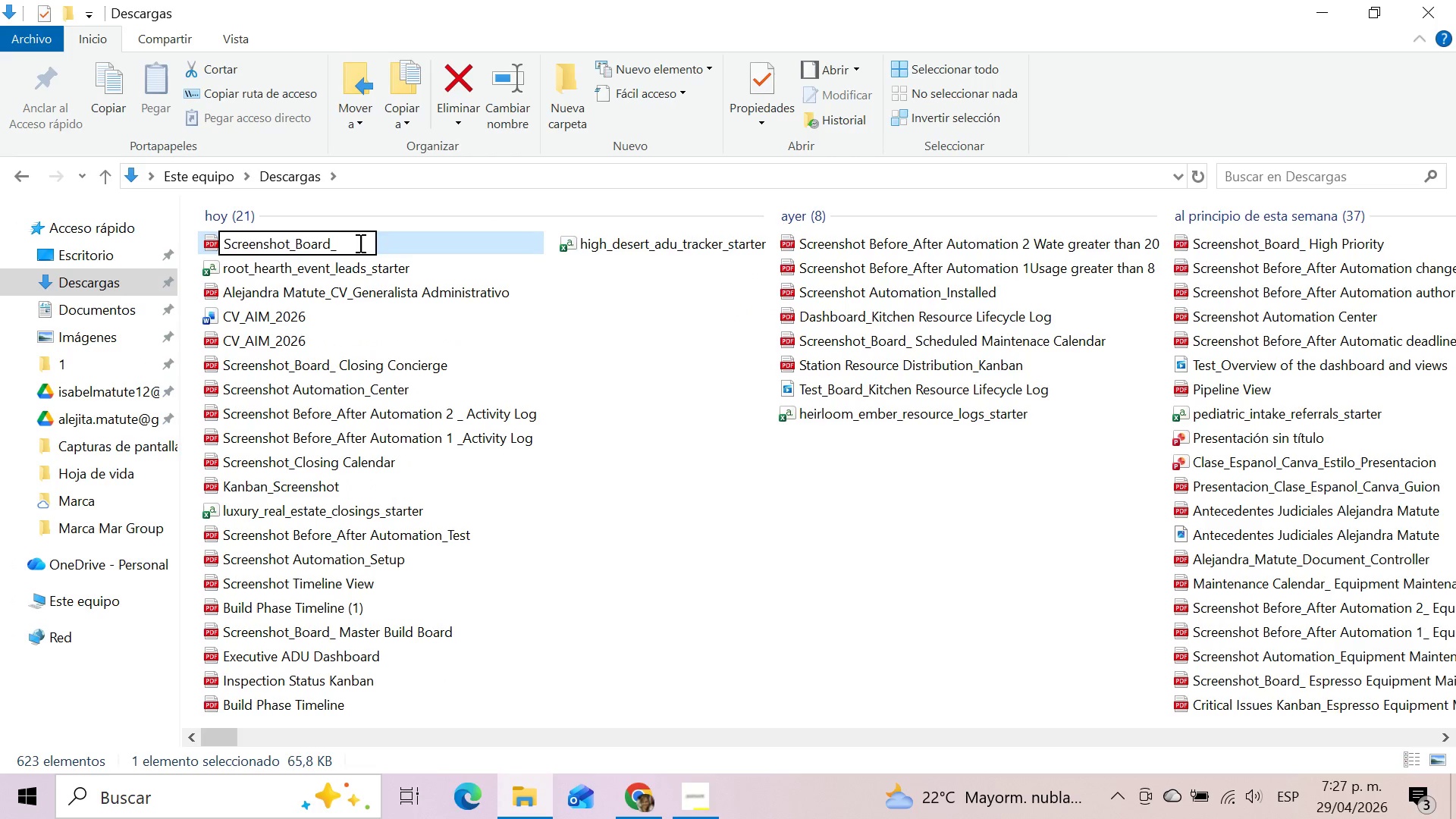 
type(Calendar View)
 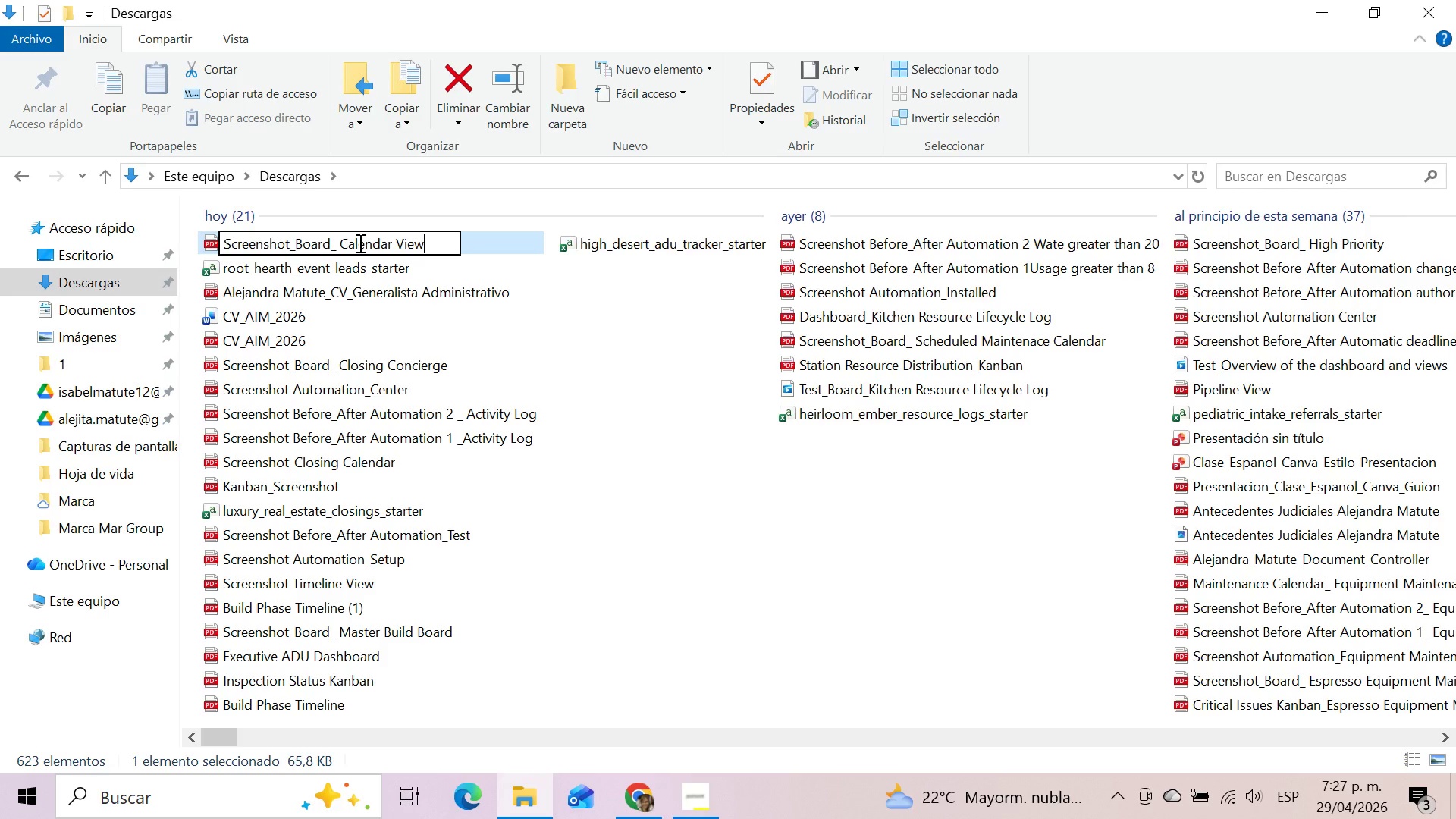 
key(Enter)
 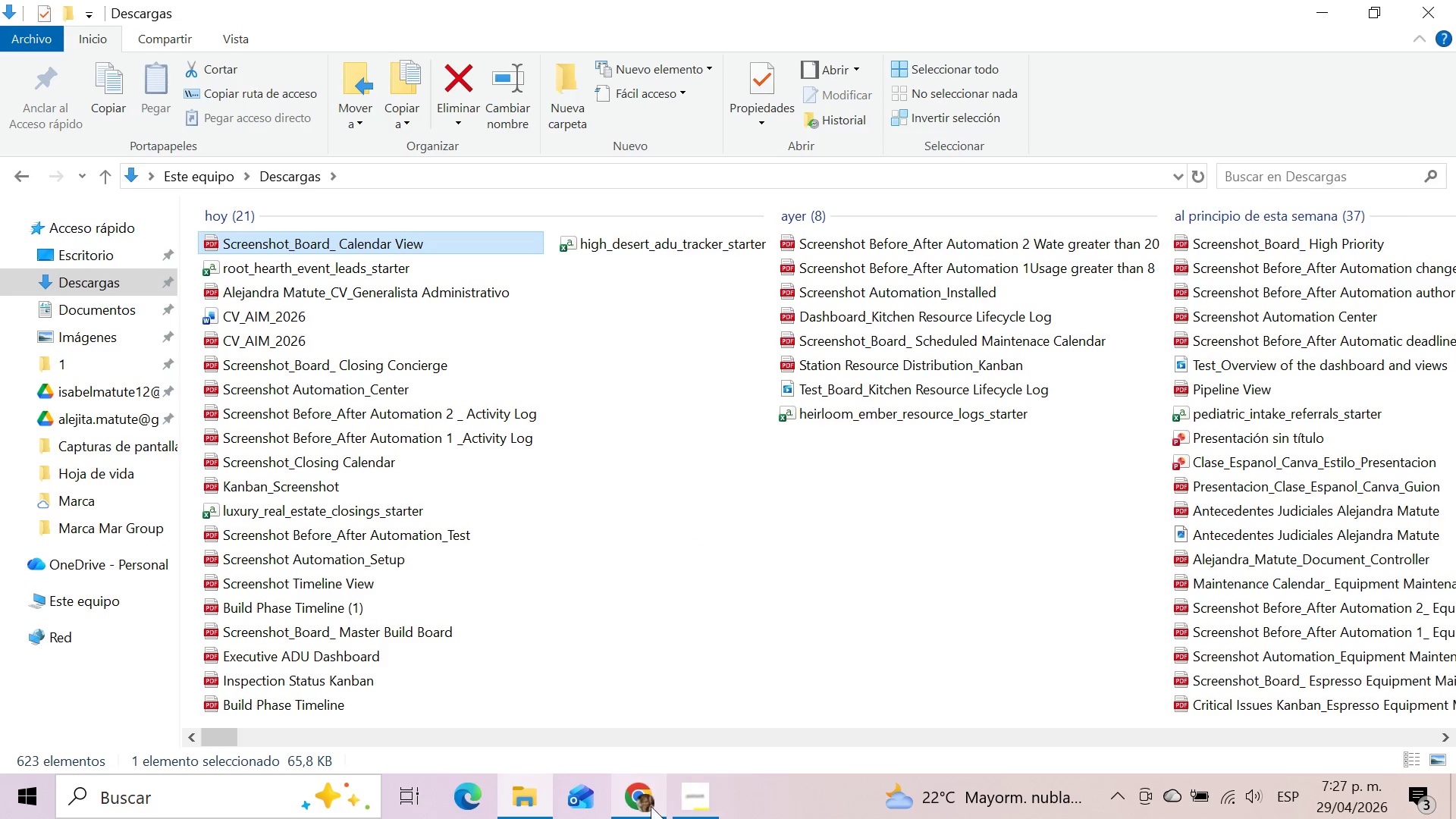 
left_click([643, 797])
 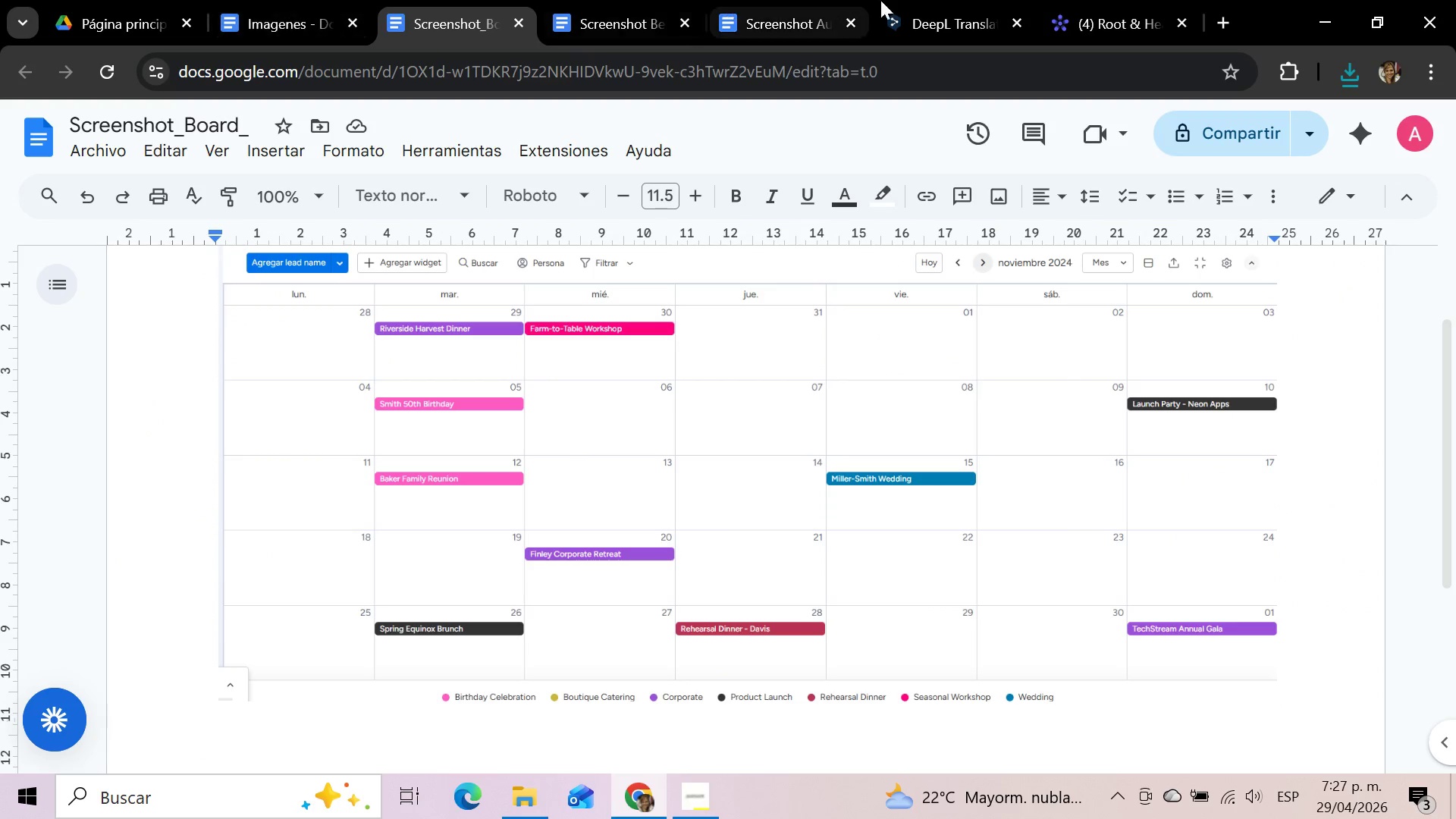 
left_click([1095, 0])
 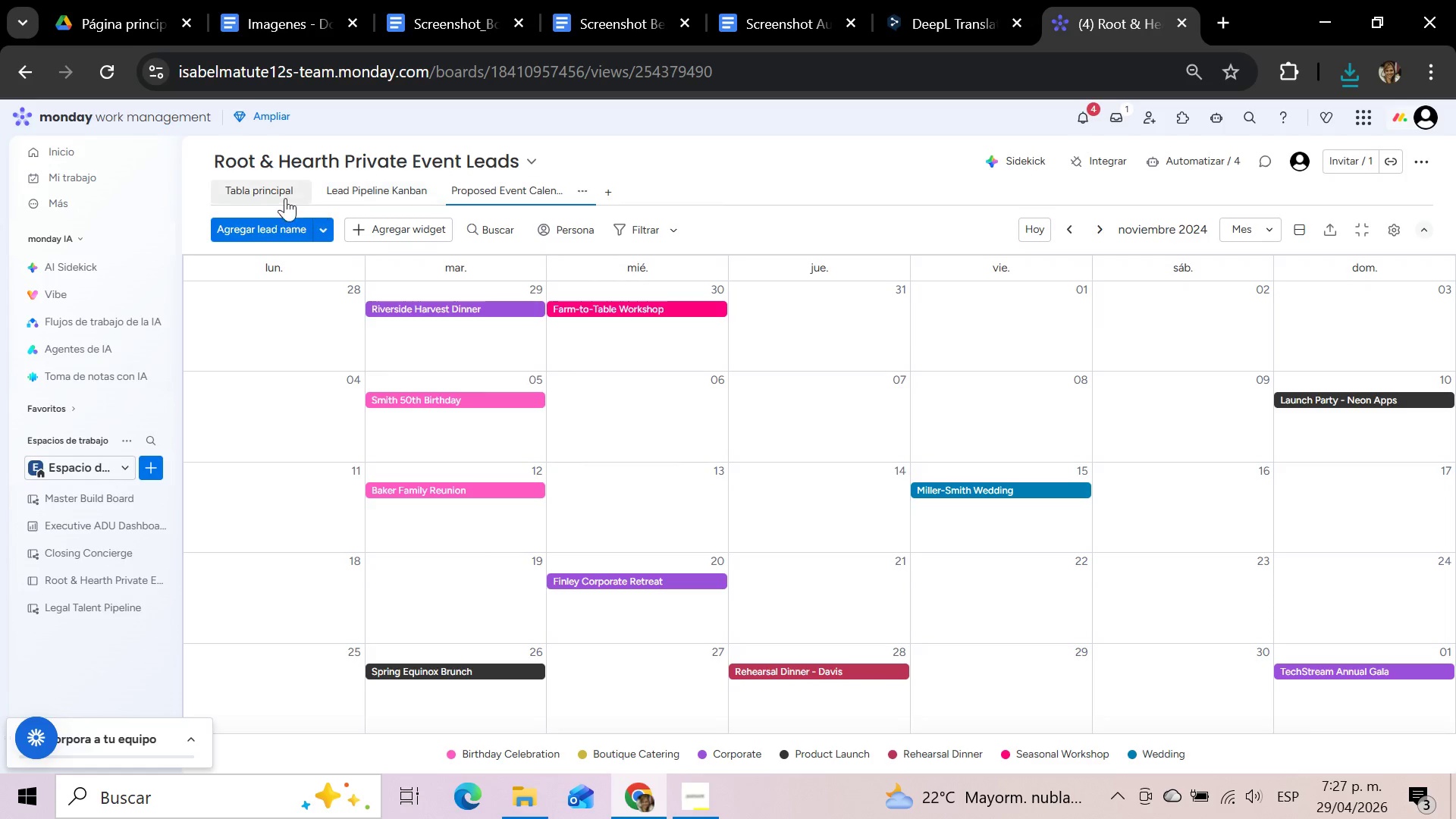 
left_click([259, 194])
 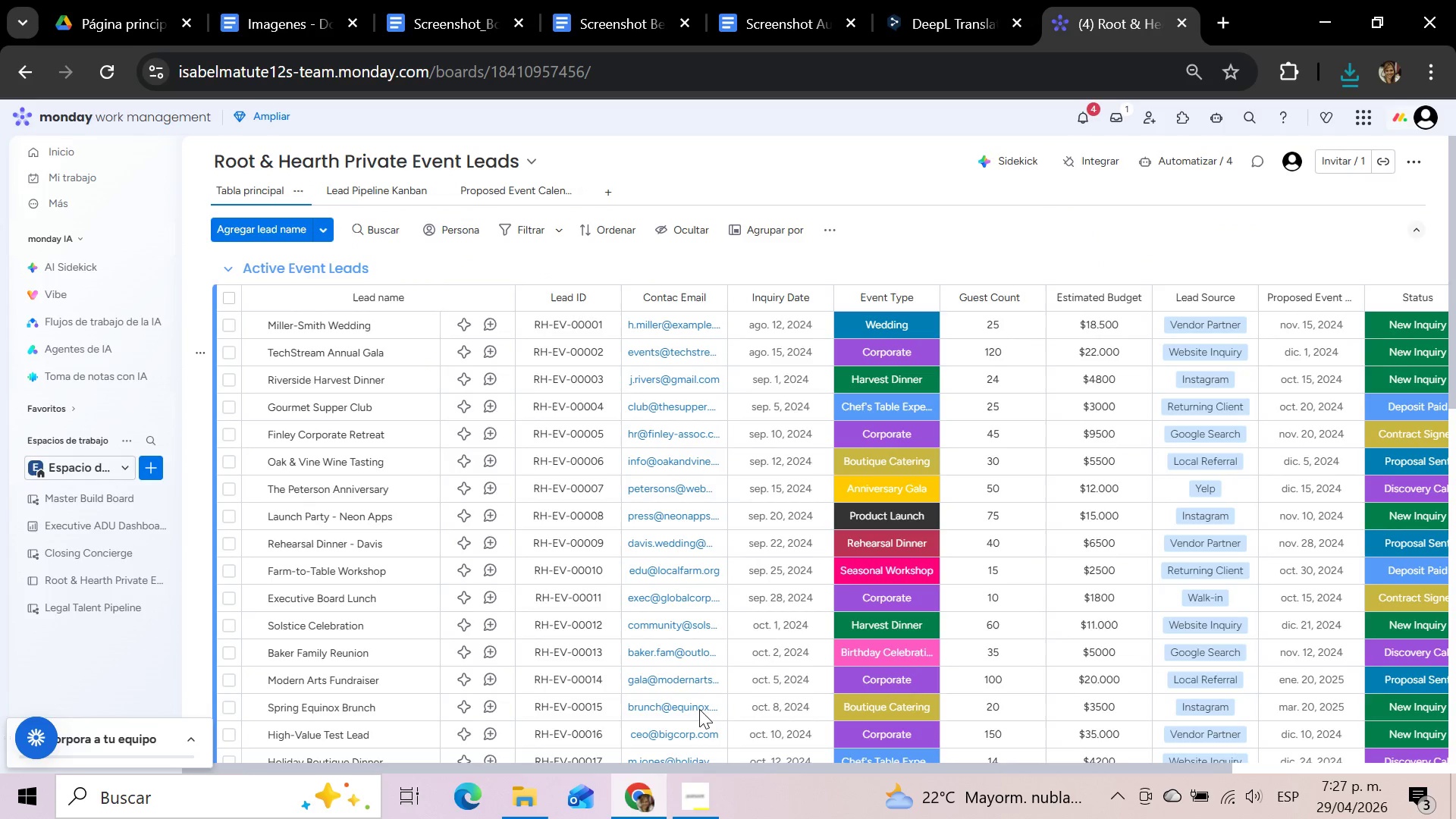 
left_click_drag(start_coordinate=[692, 766], to_coordinate=[954, 764])
 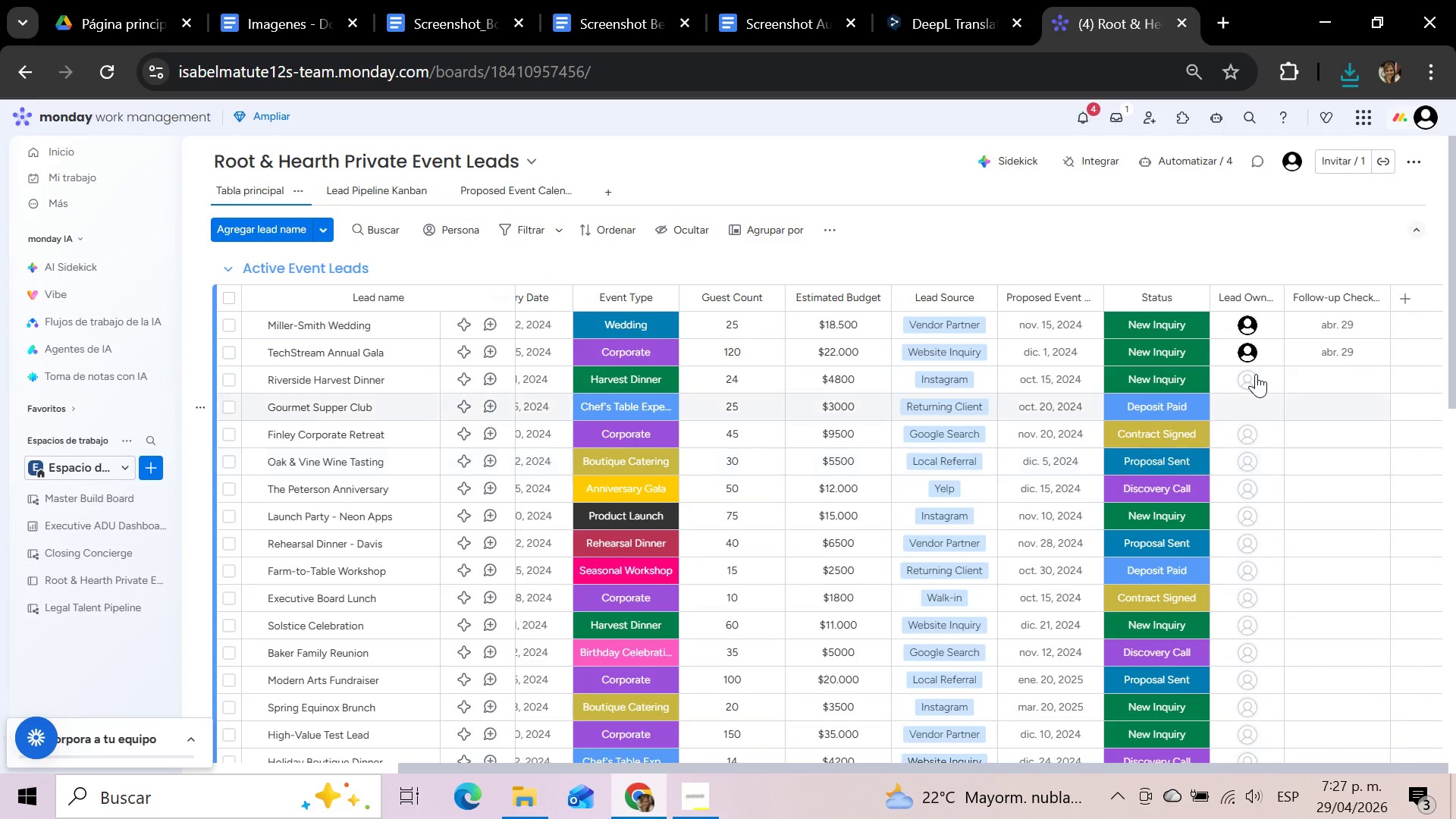 
left_click([1256, 374])
 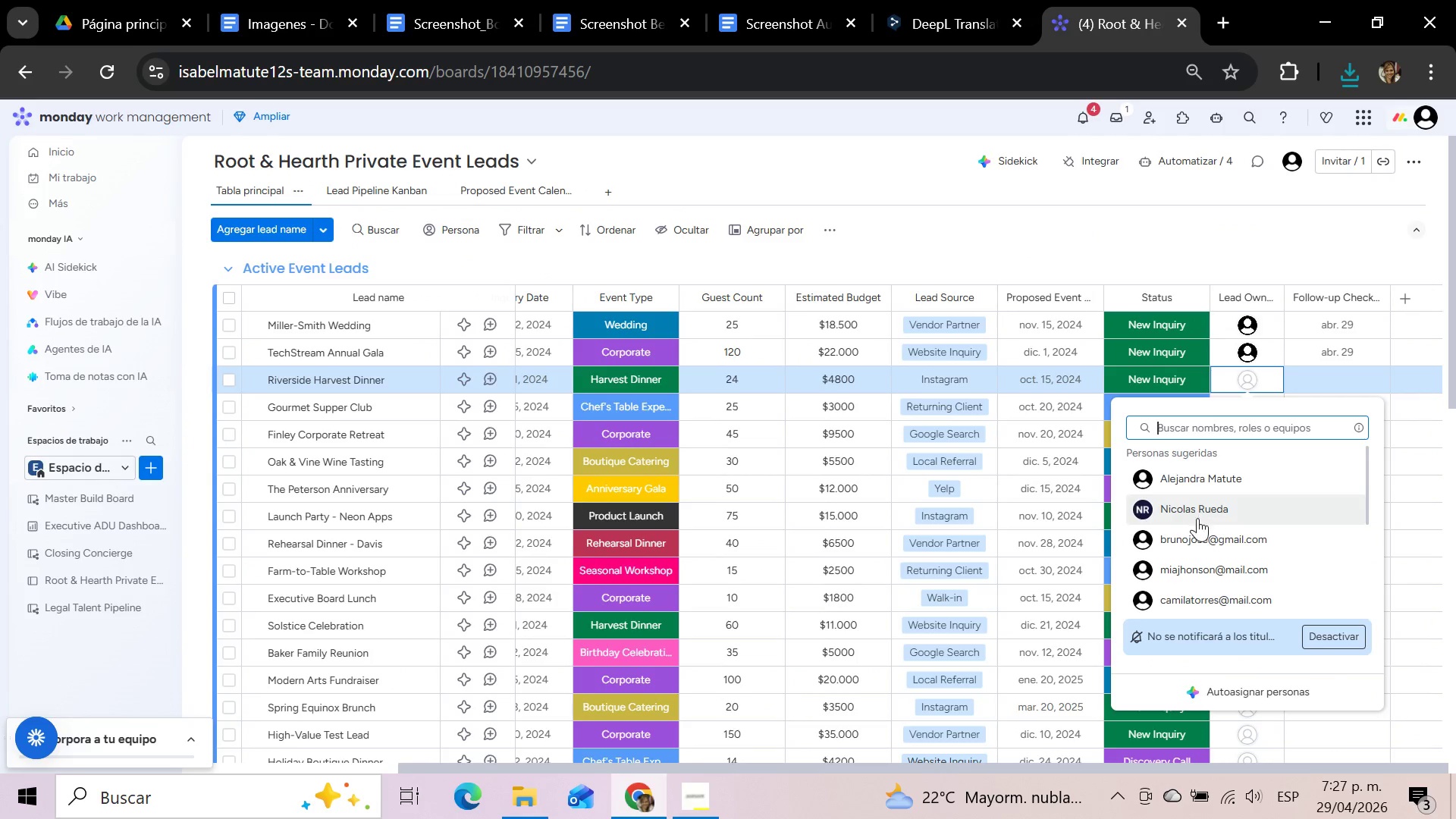 
left_click([1188, 541])
 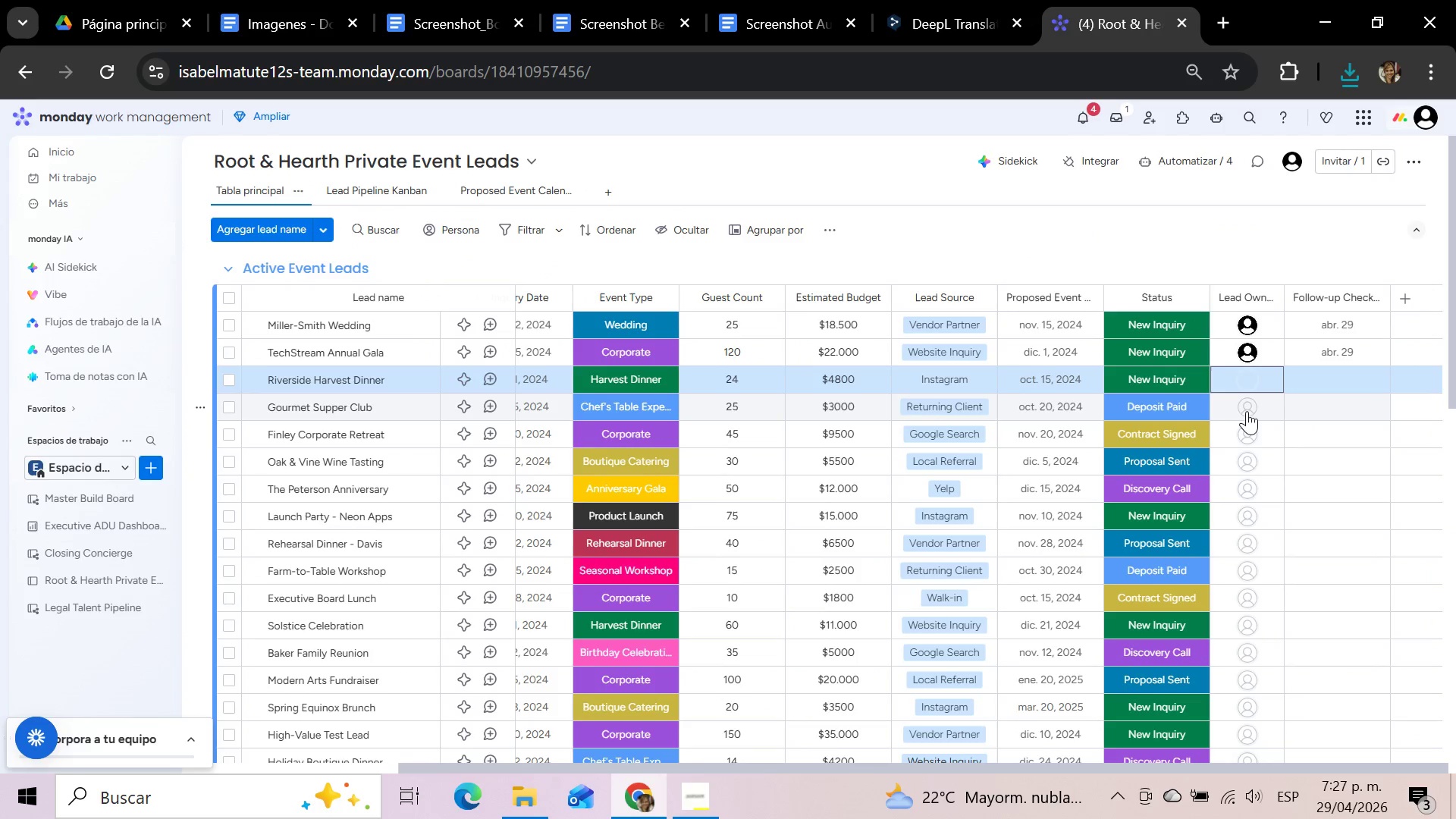 
left_click([1247, 411])
 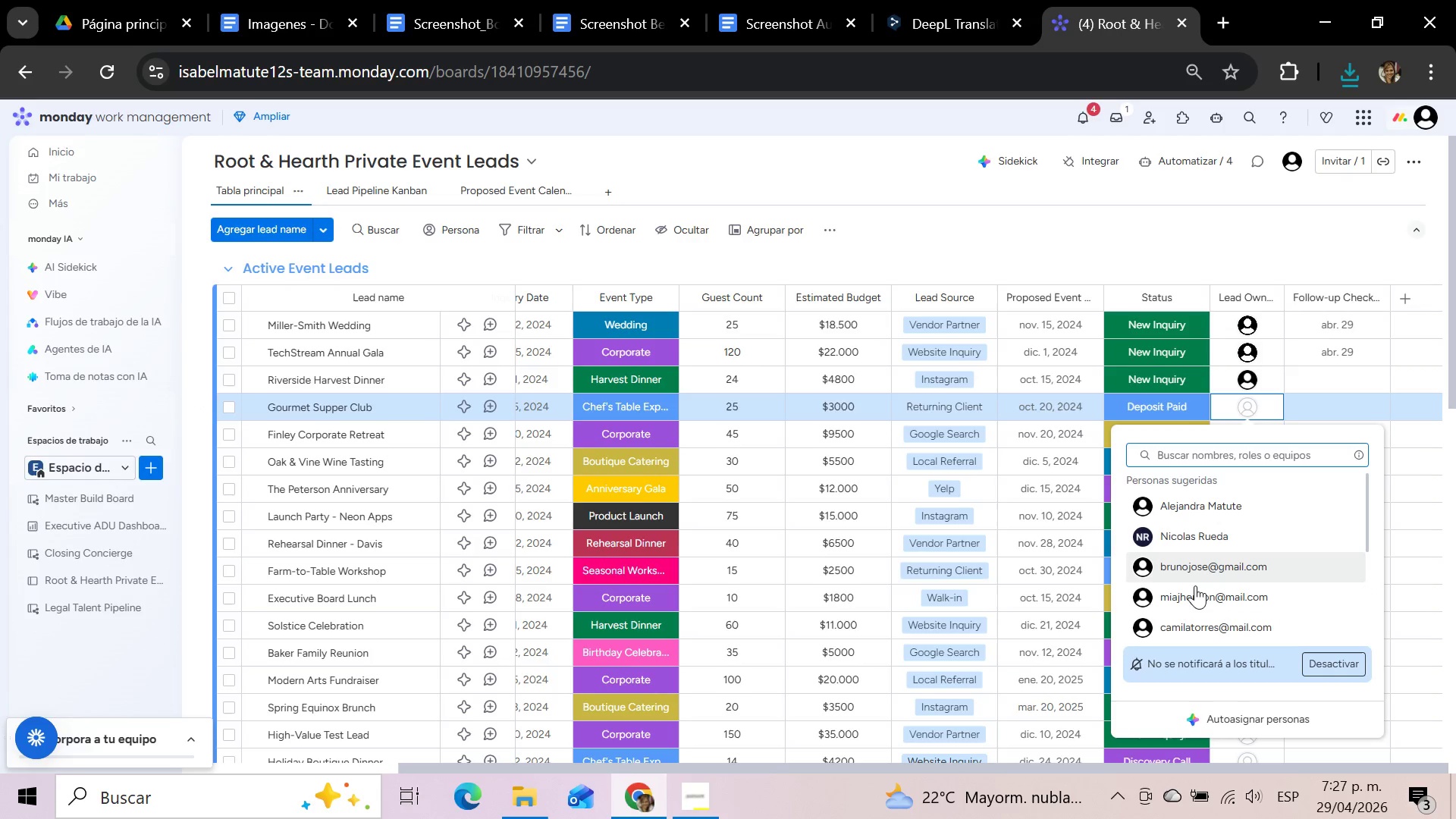 
left_click([1194, 601])
 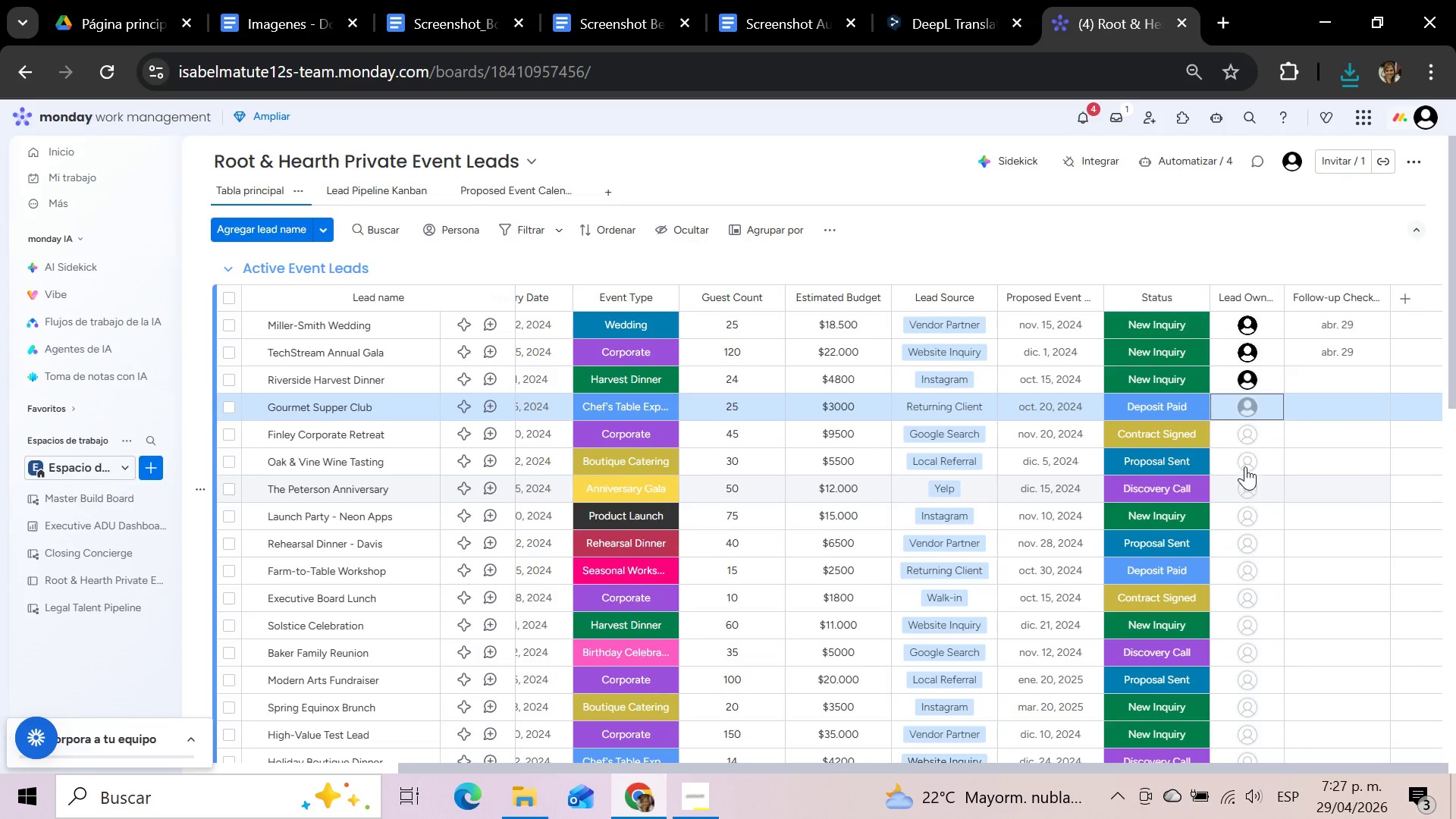 
left_click([1250, 443])
 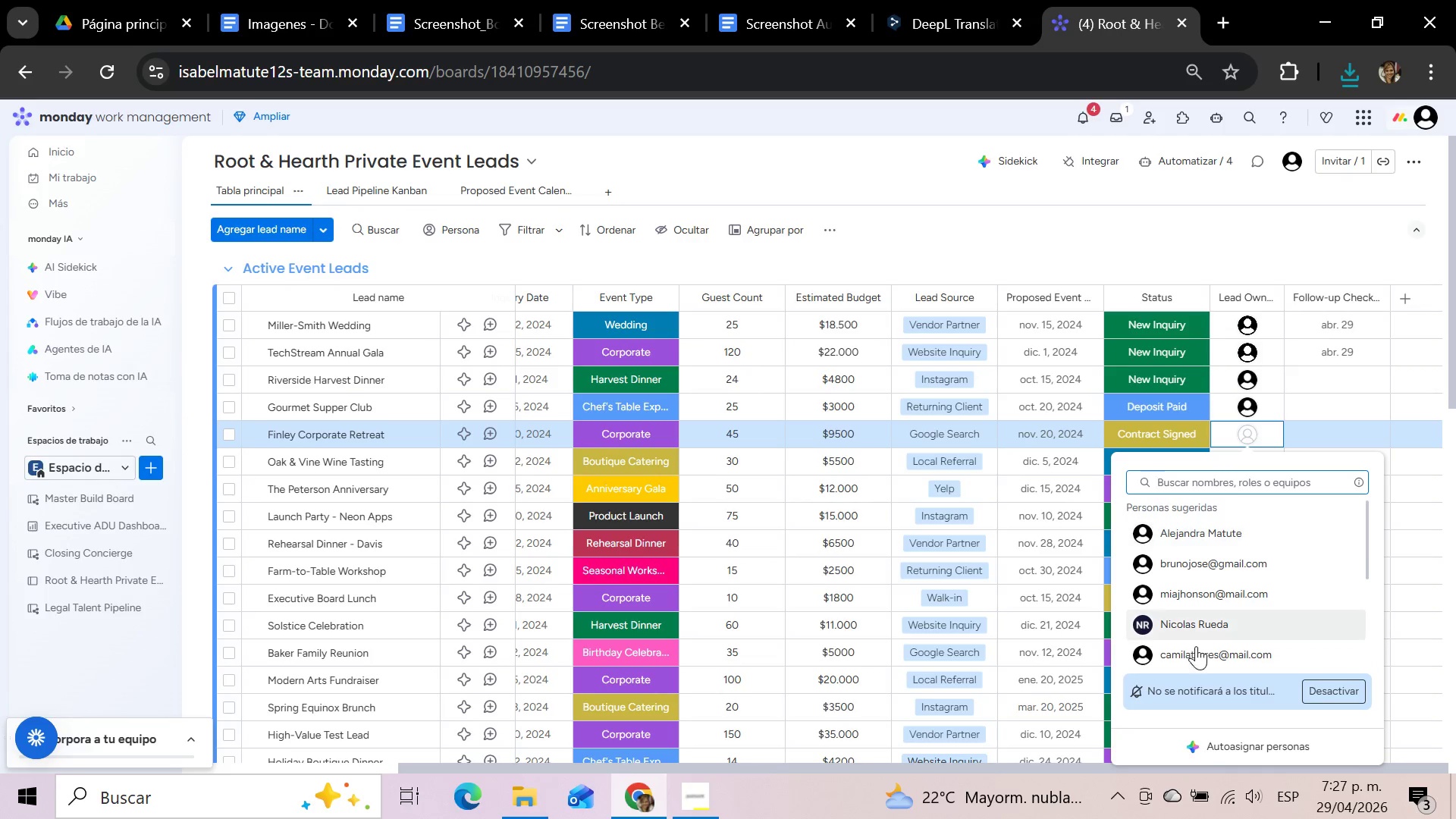 
left_click([1191, 657])
 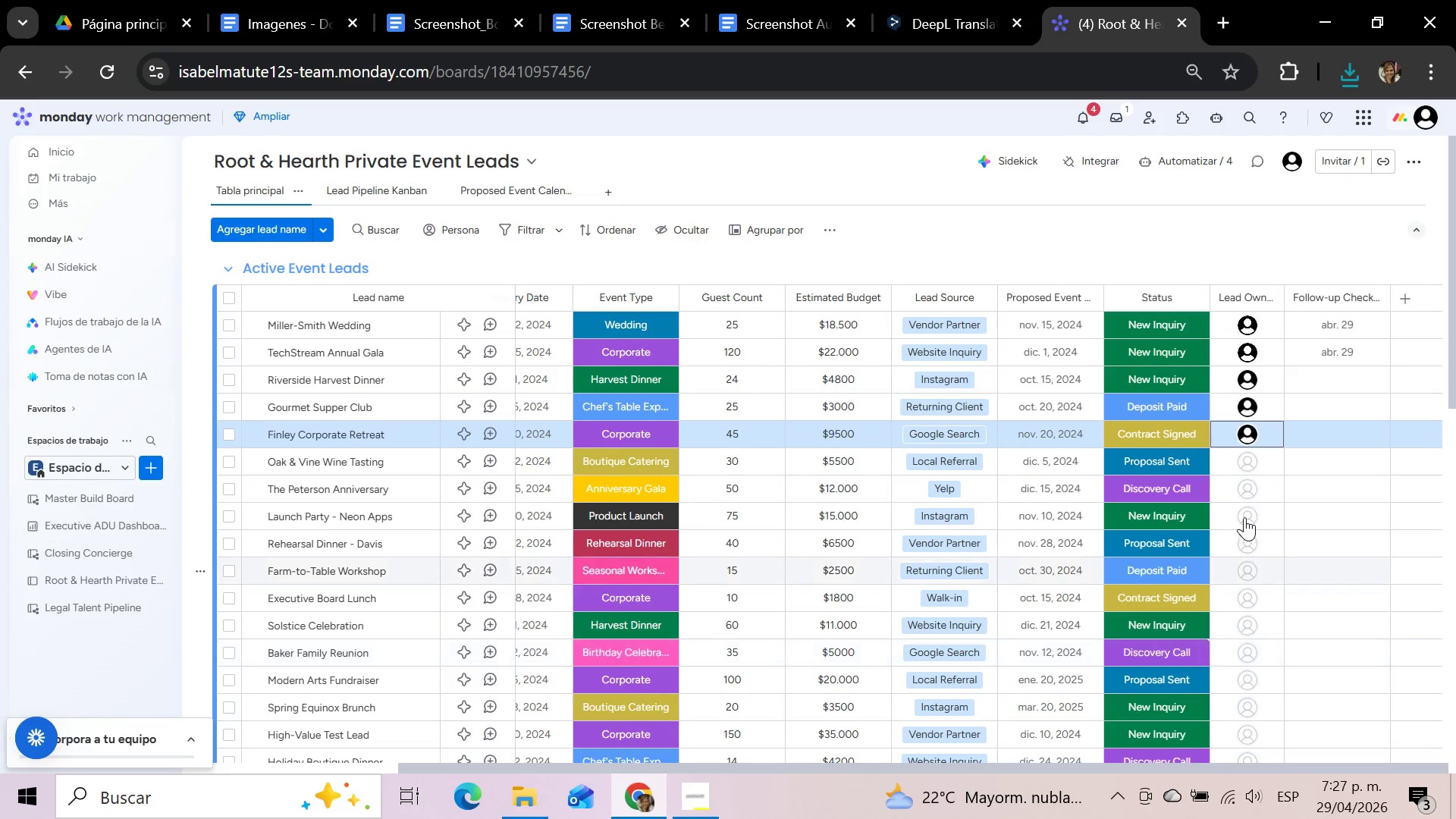 
left_click([1253, 466])
 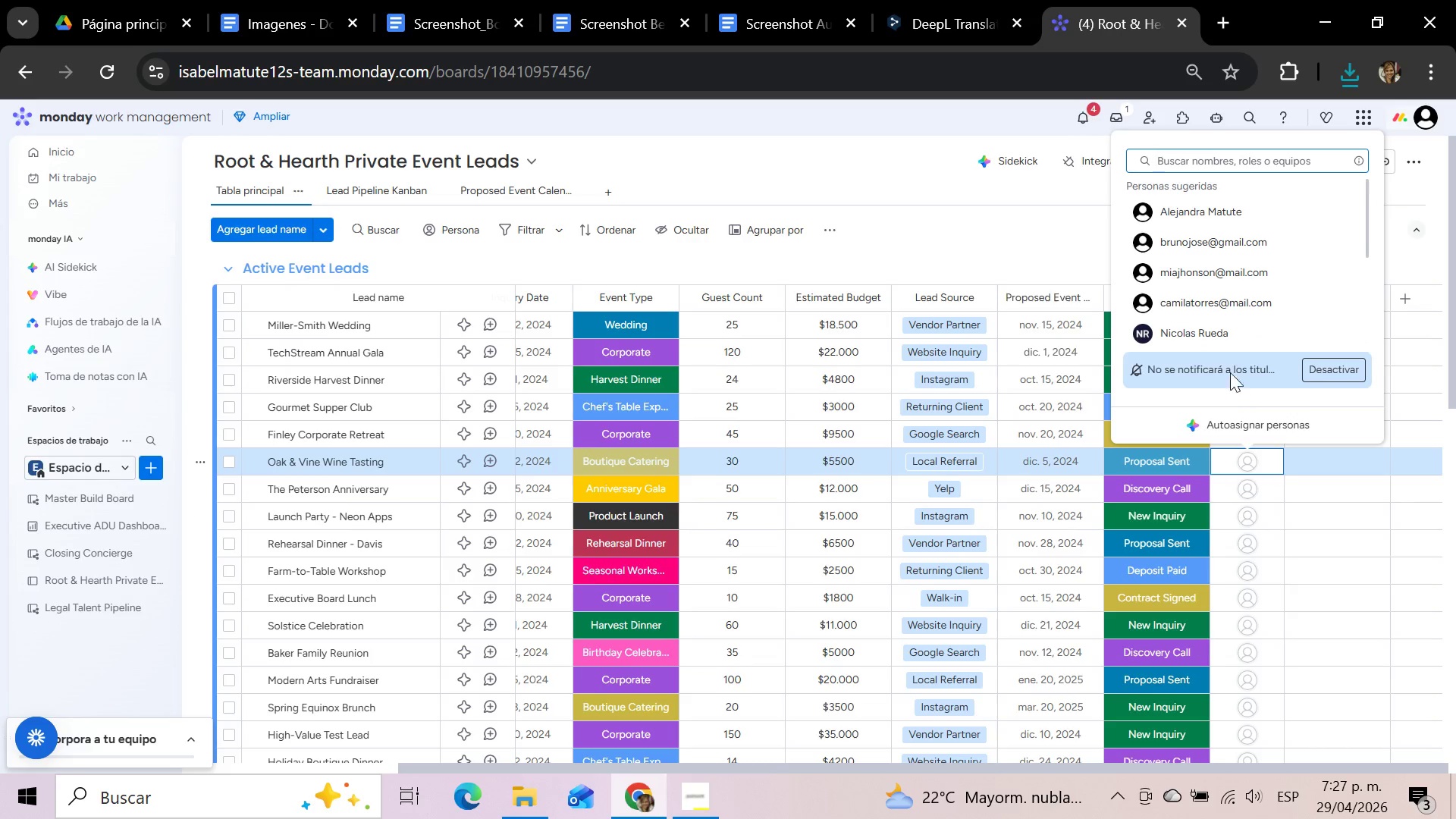 
left_click([1213, 334])
 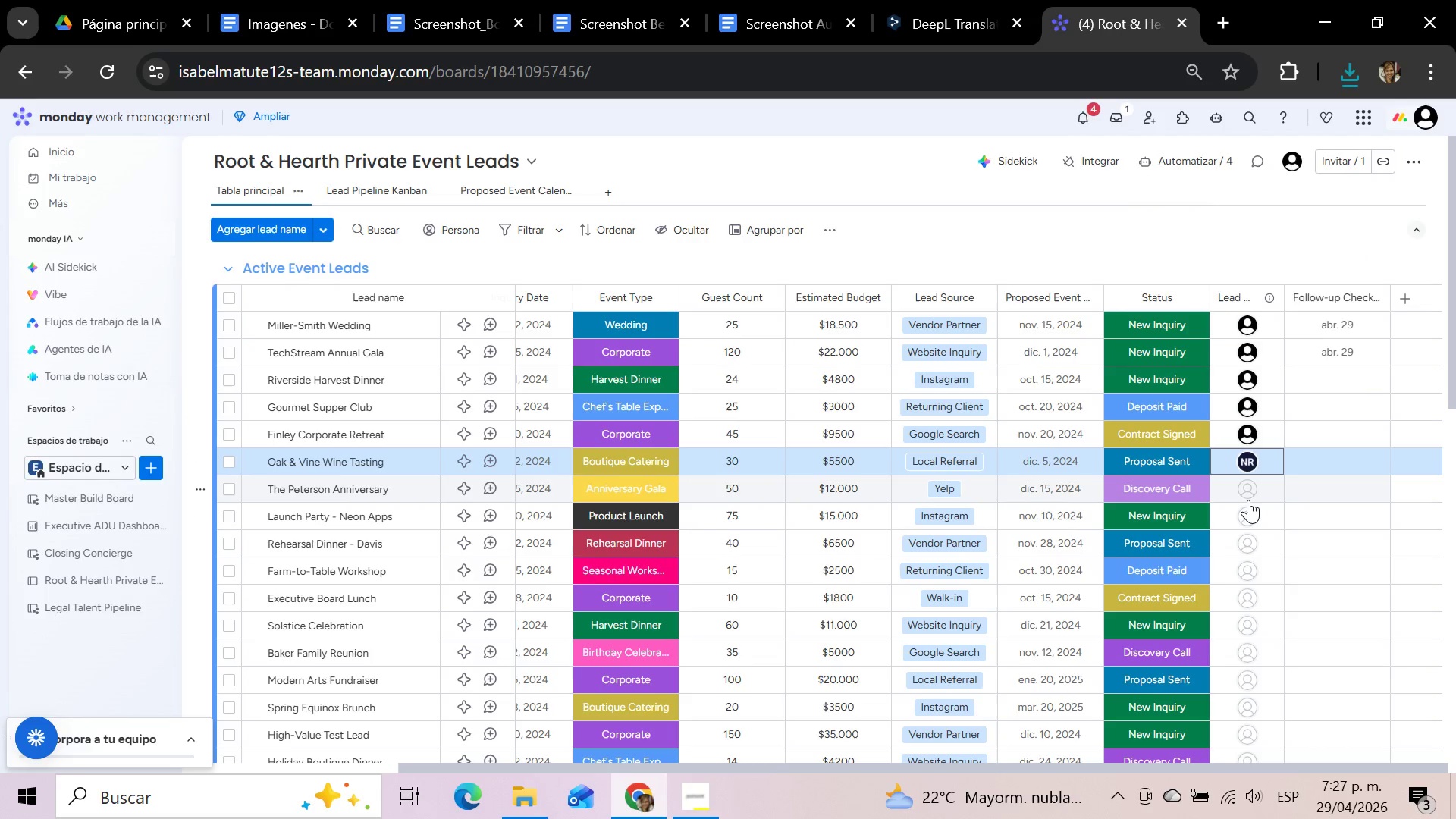 
left_click([1251, 492])
 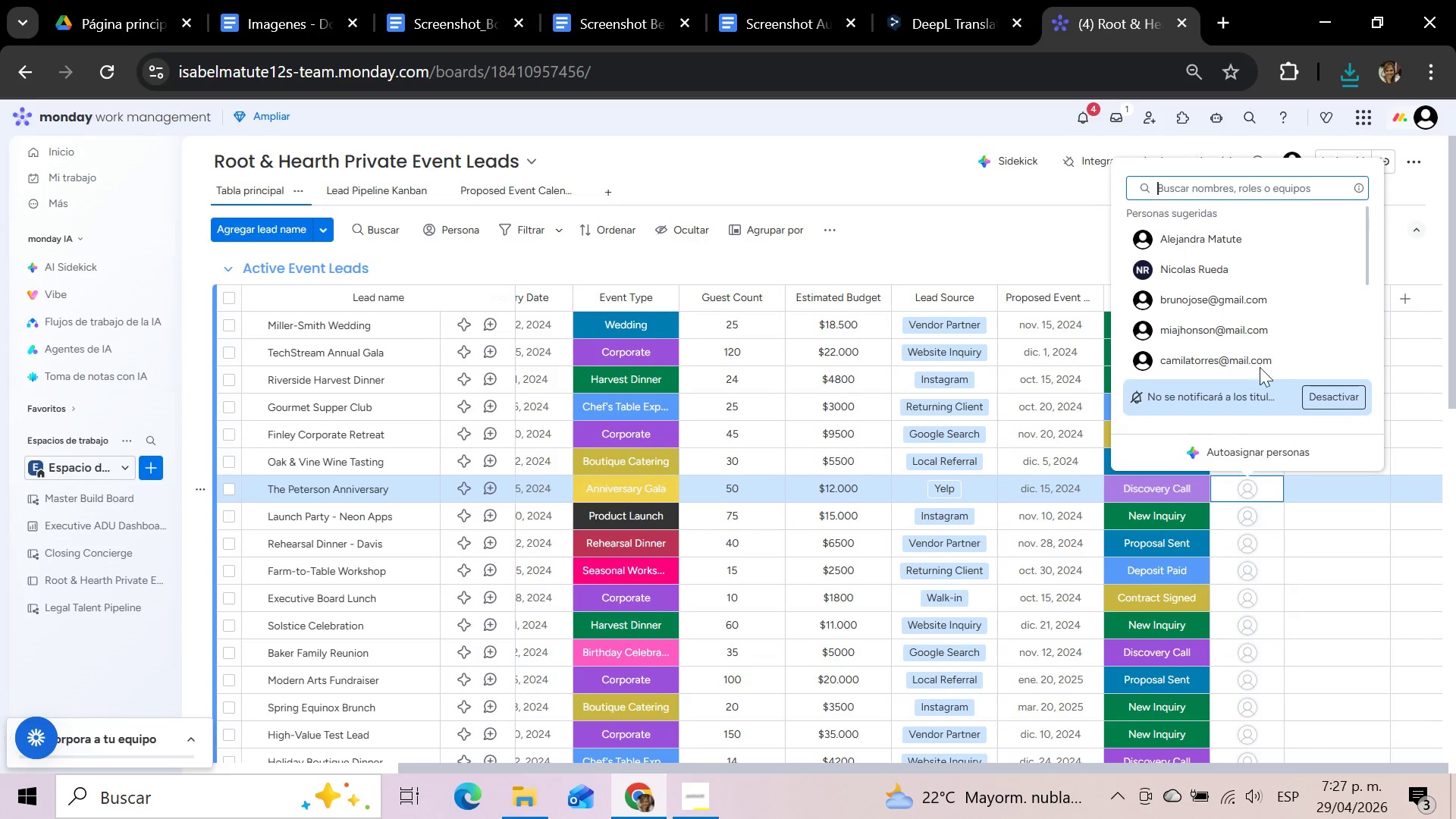 
scroll: coordinate [1257, 341], scroll_direction: down, amount: 1.0
 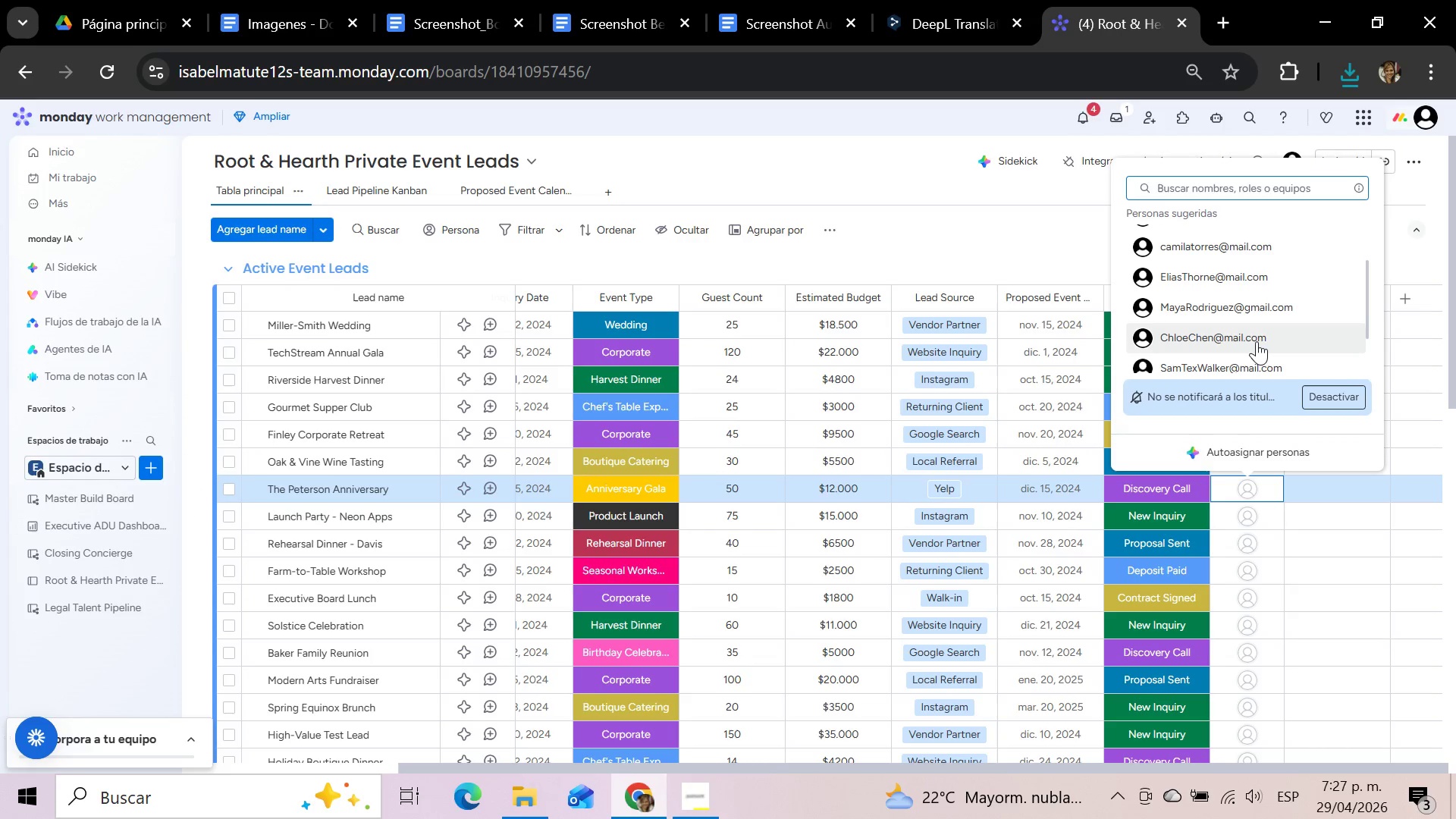 
left_click([1257, 341])
 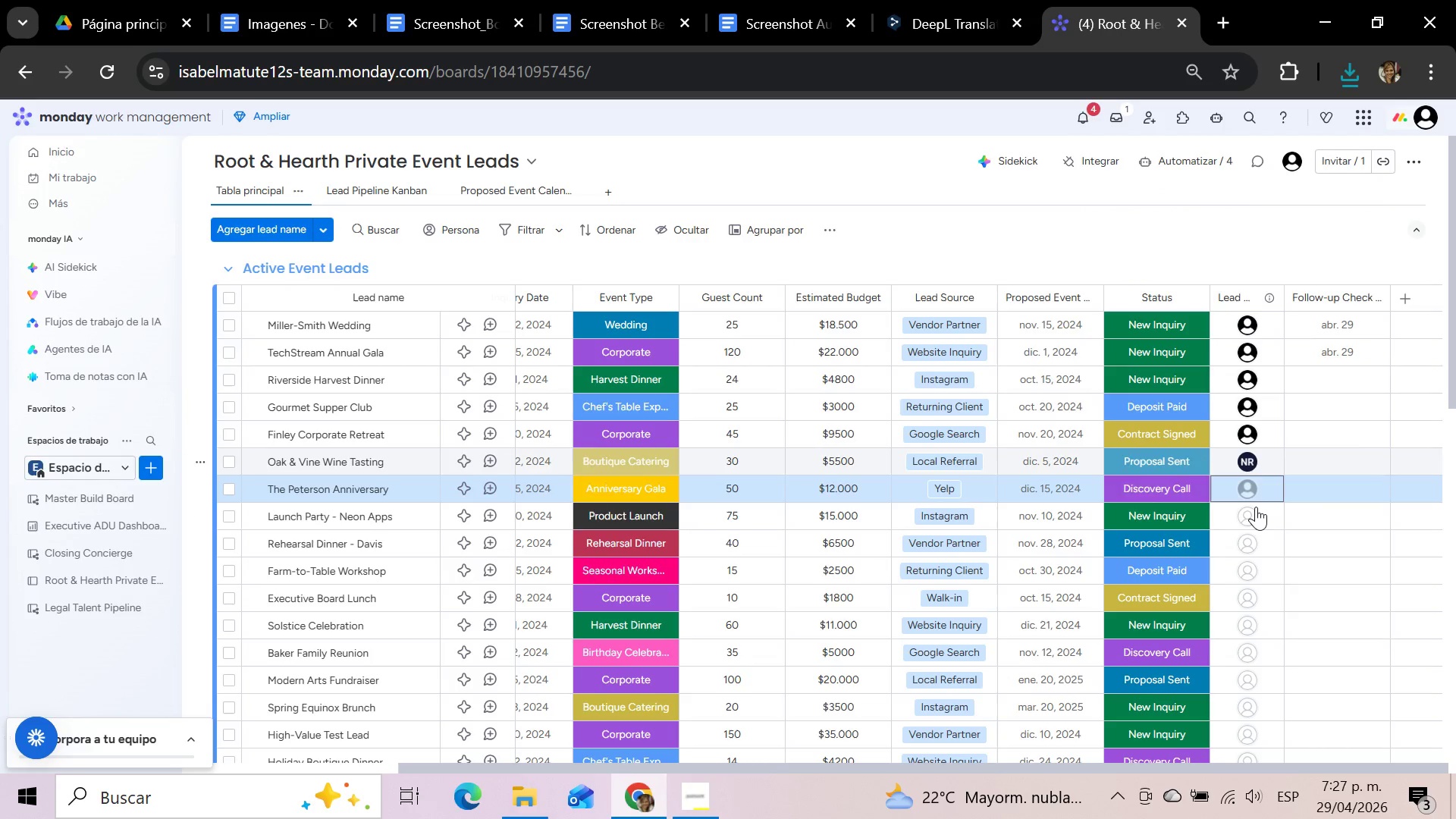 
left_click([1254, 518])
 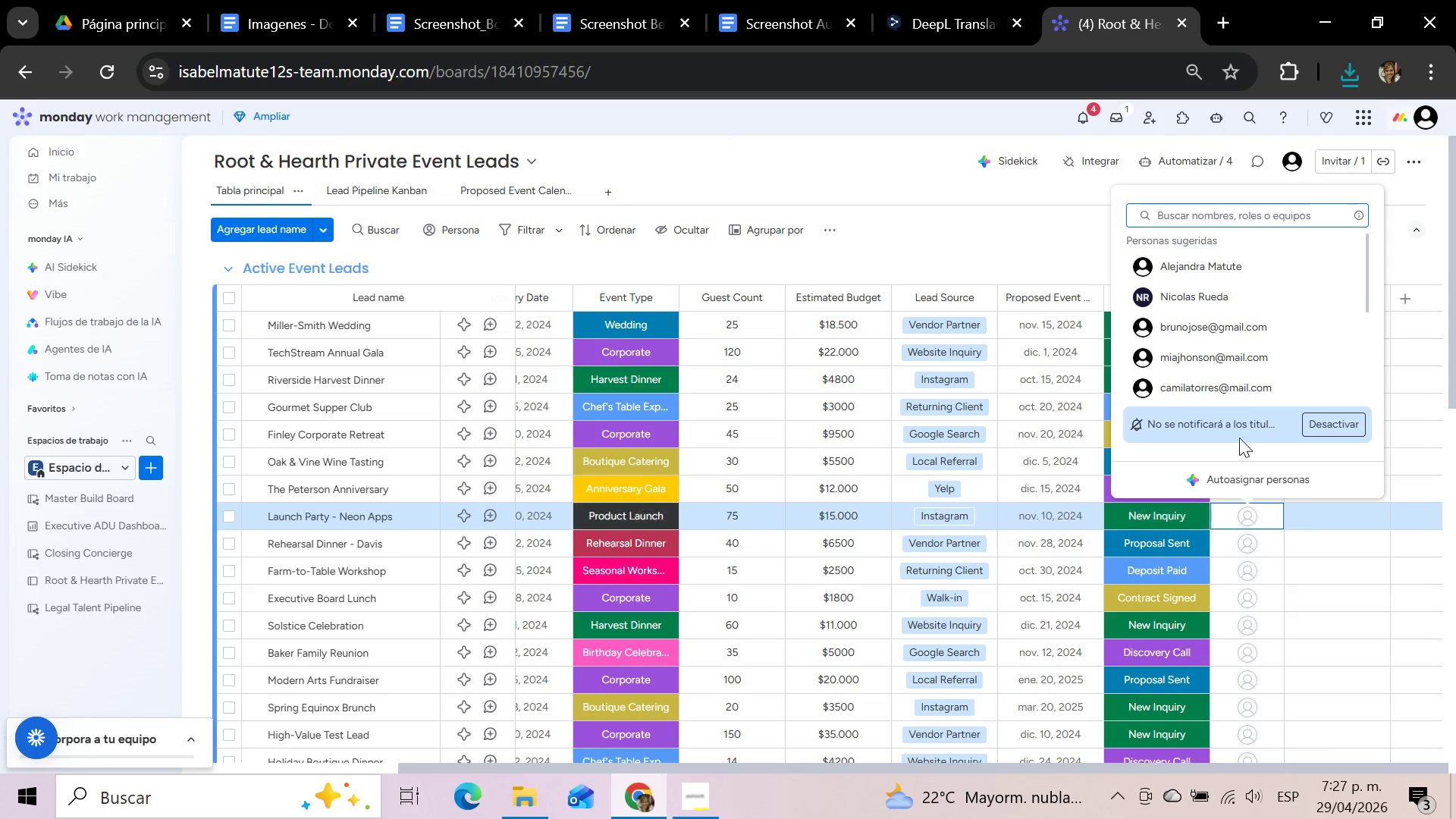 
scroll: coordinate [1238, 378], scroll_direction: down, amount: 2.0
 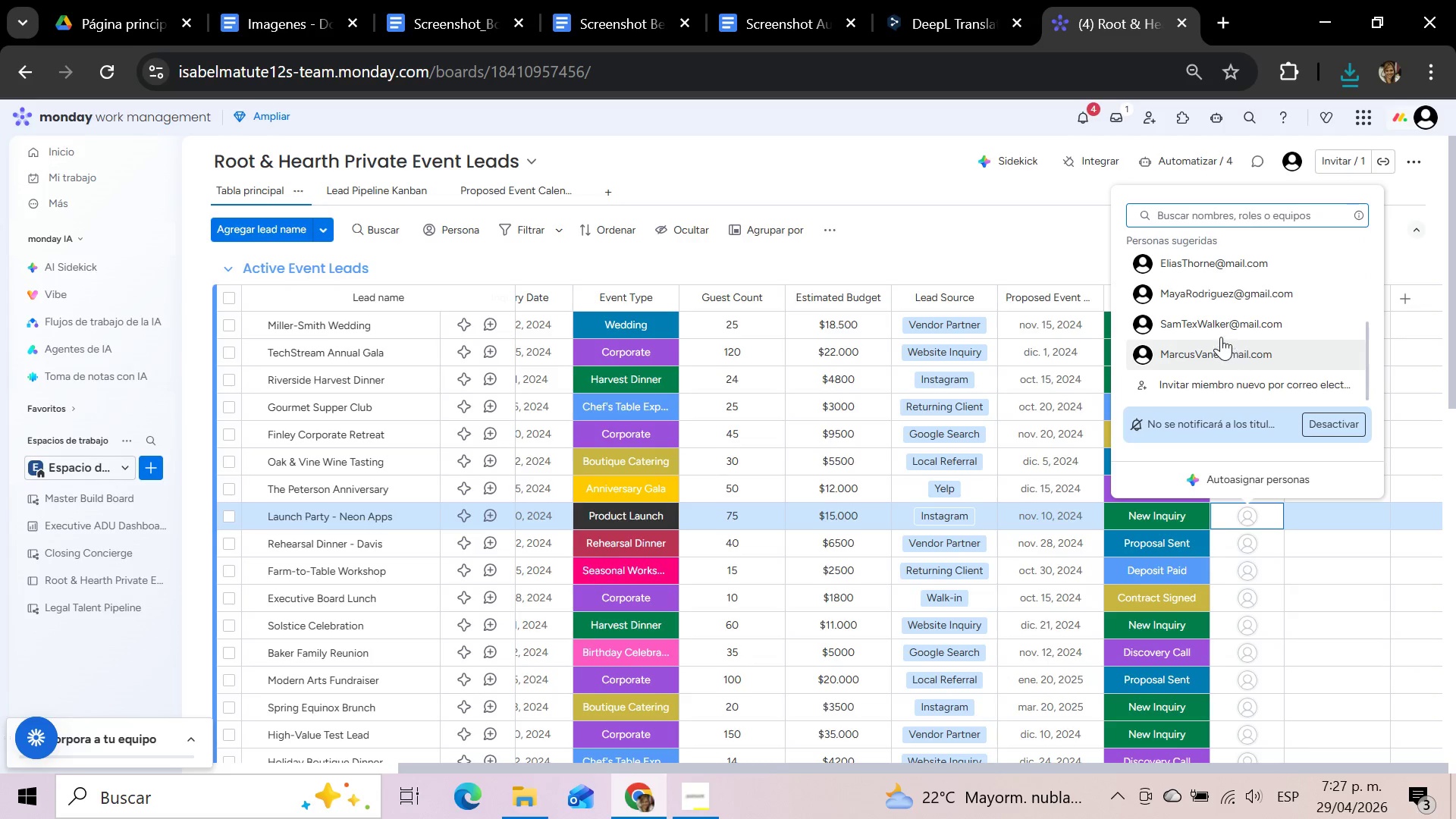 
left_click([1217, 331])
 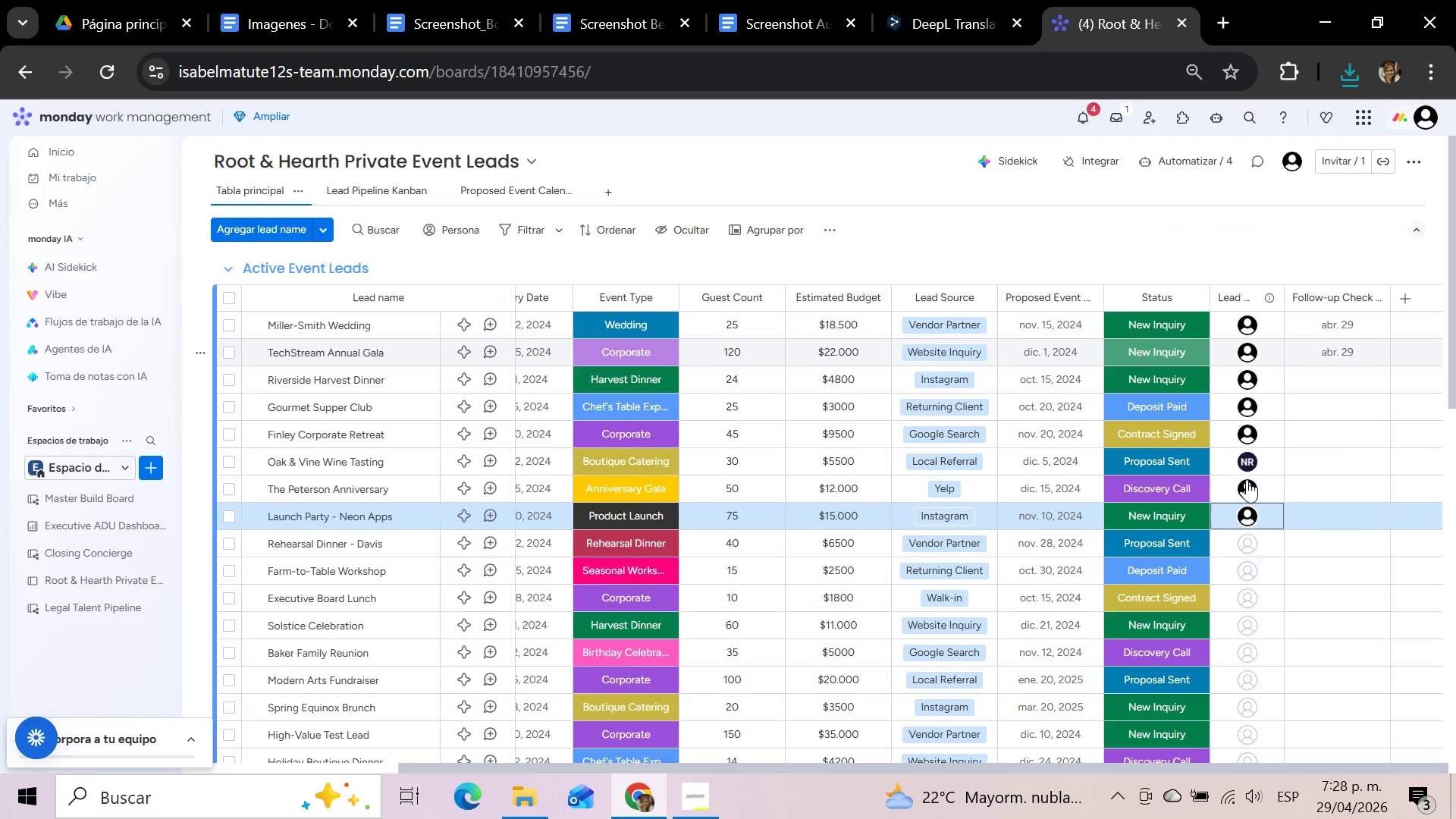 
left_click([1247, 555])
 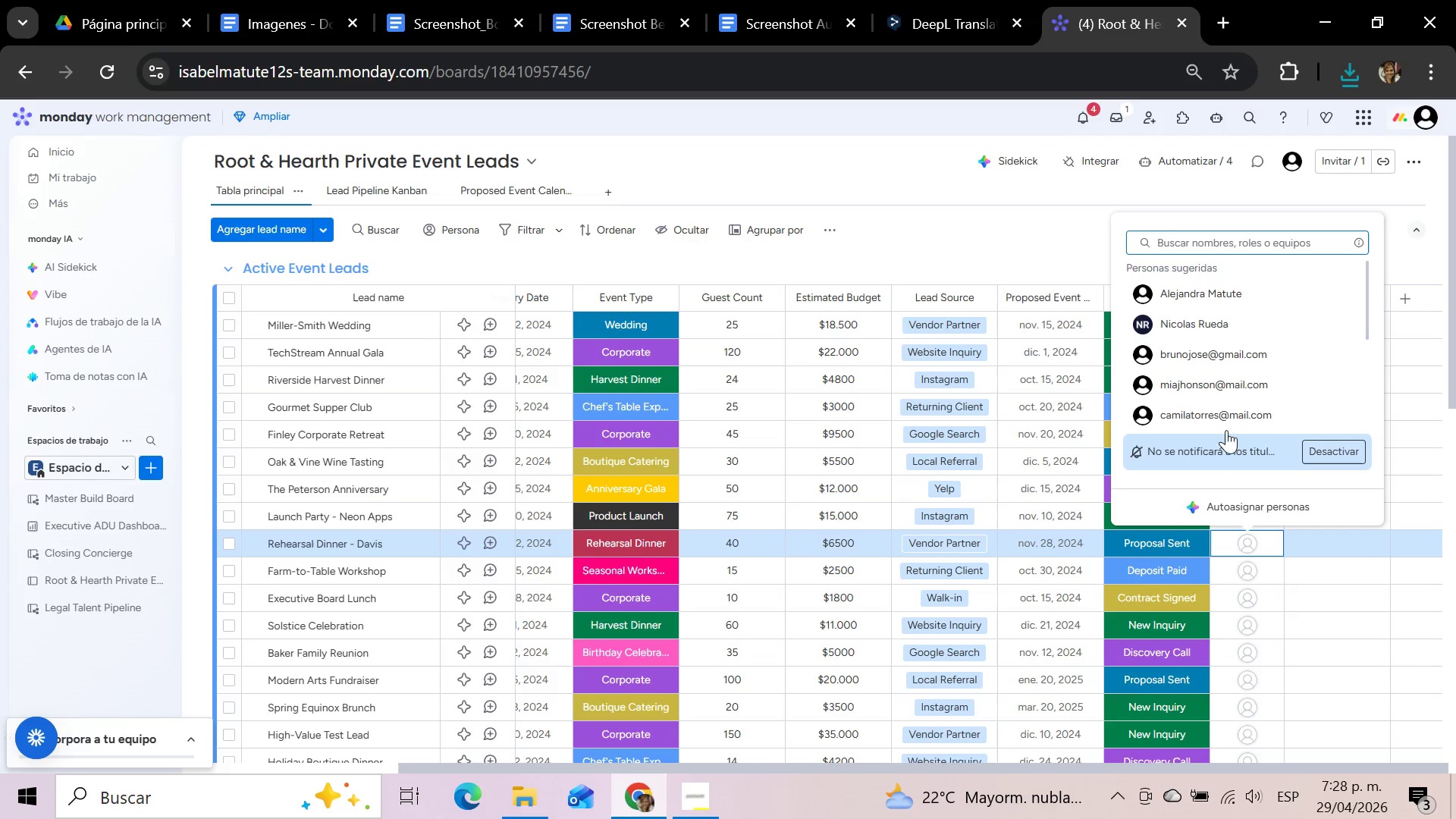 
scroll: coordinate [1219, 404], scroll_direction: down, amount: 2.0
 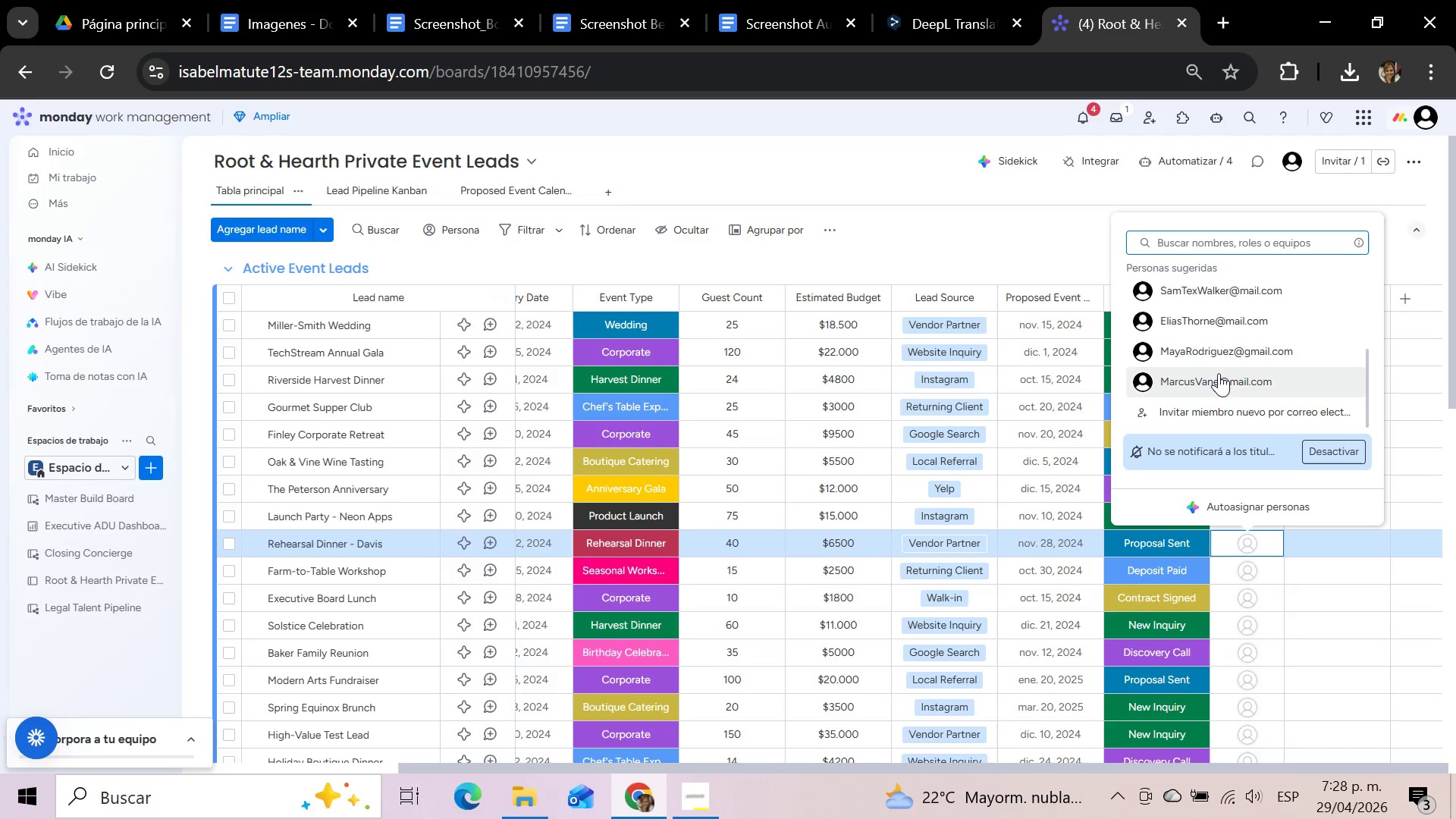 
left_click([1207, 382])
 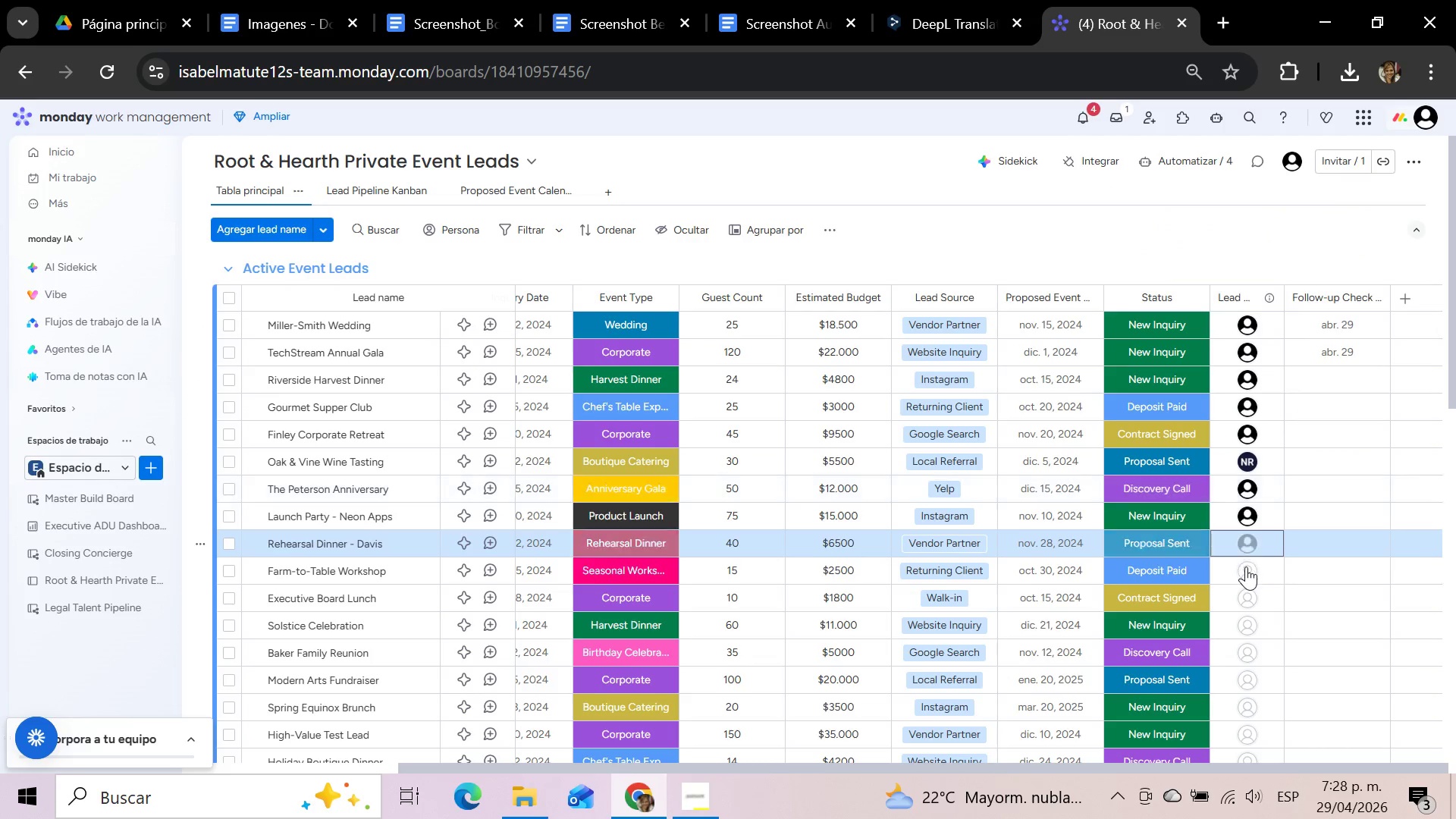 
left_click([1246, 569])
 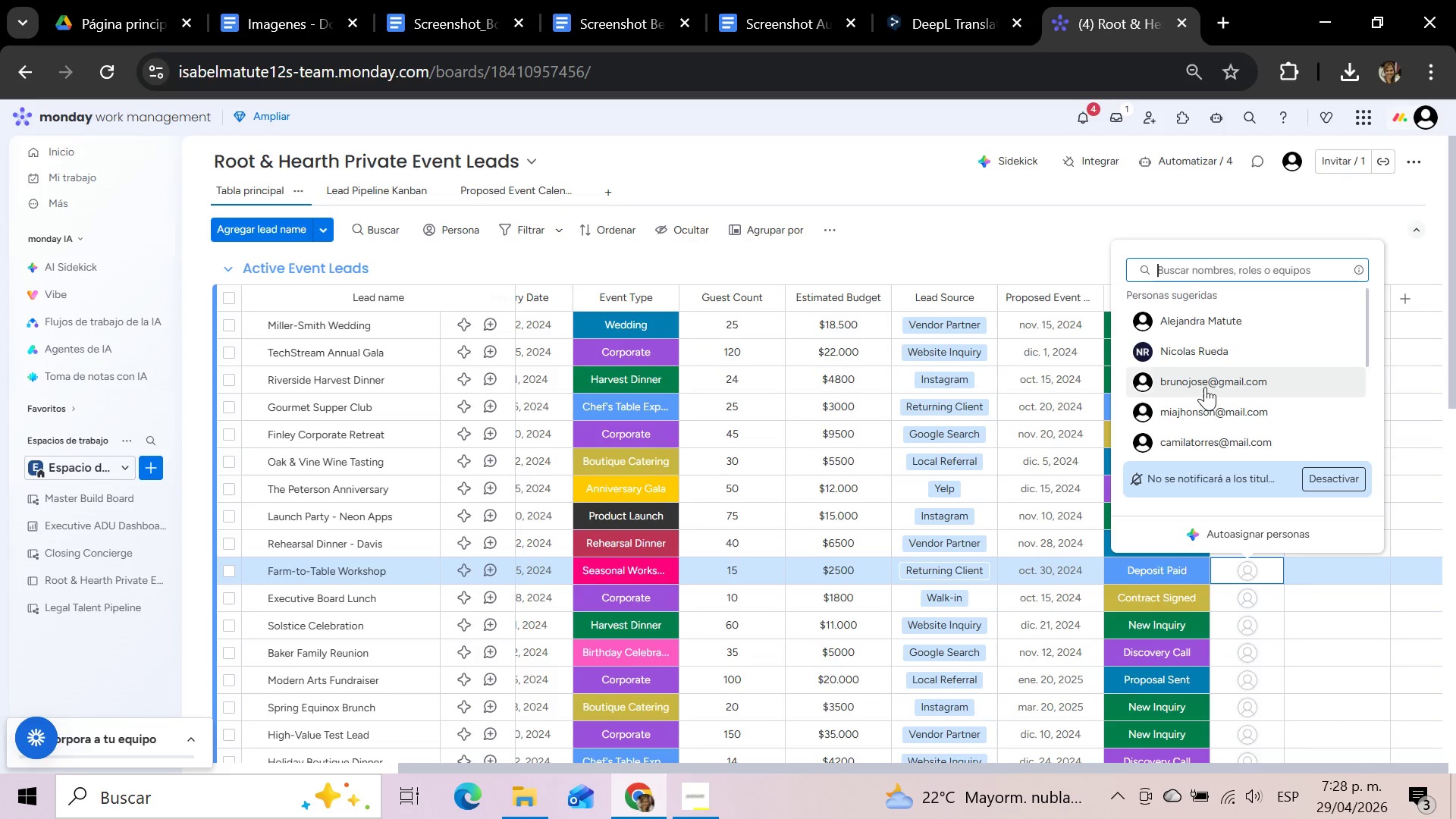 
left_click([1205, 386])
 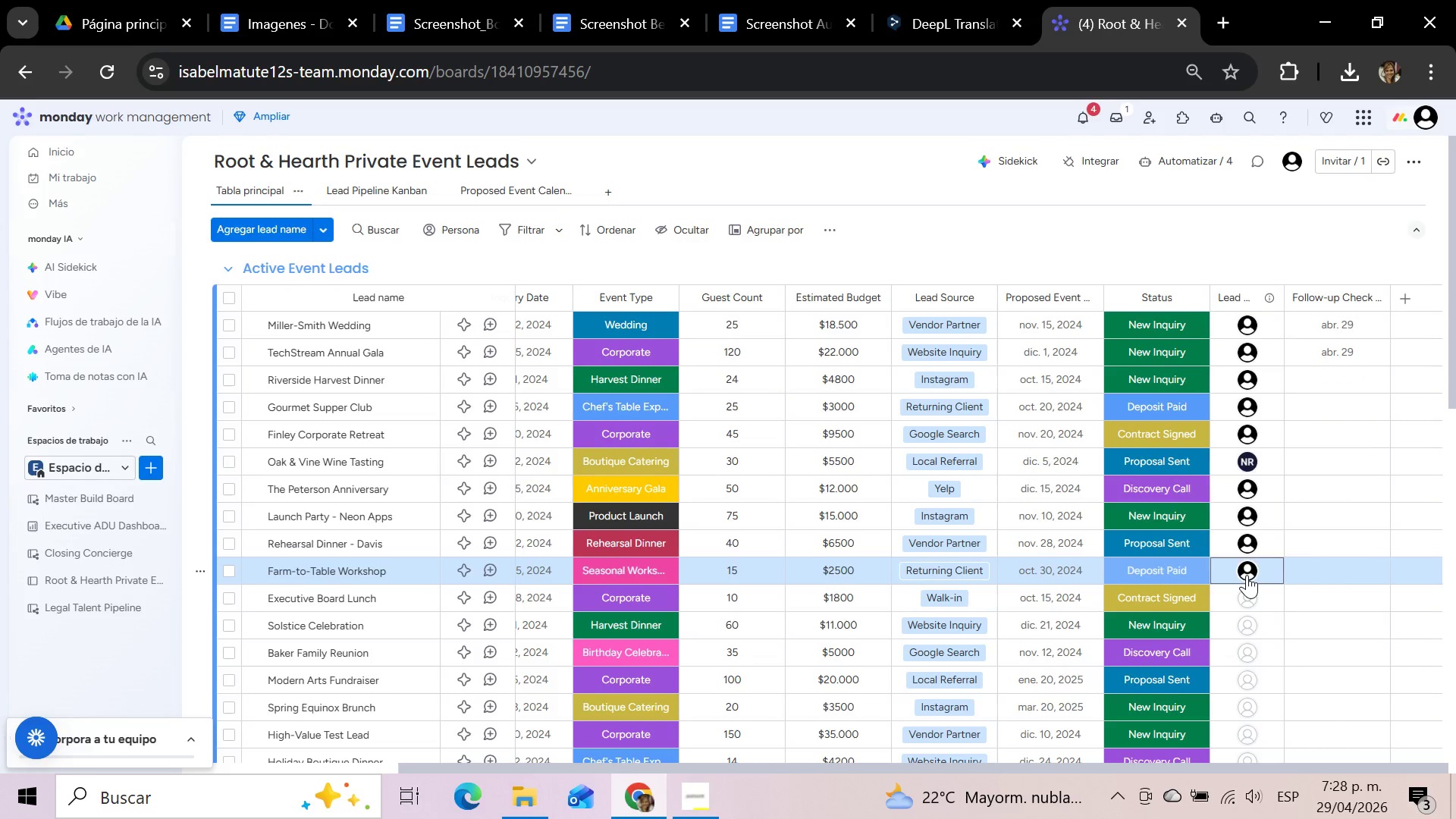 
left_click([1247, 591])
 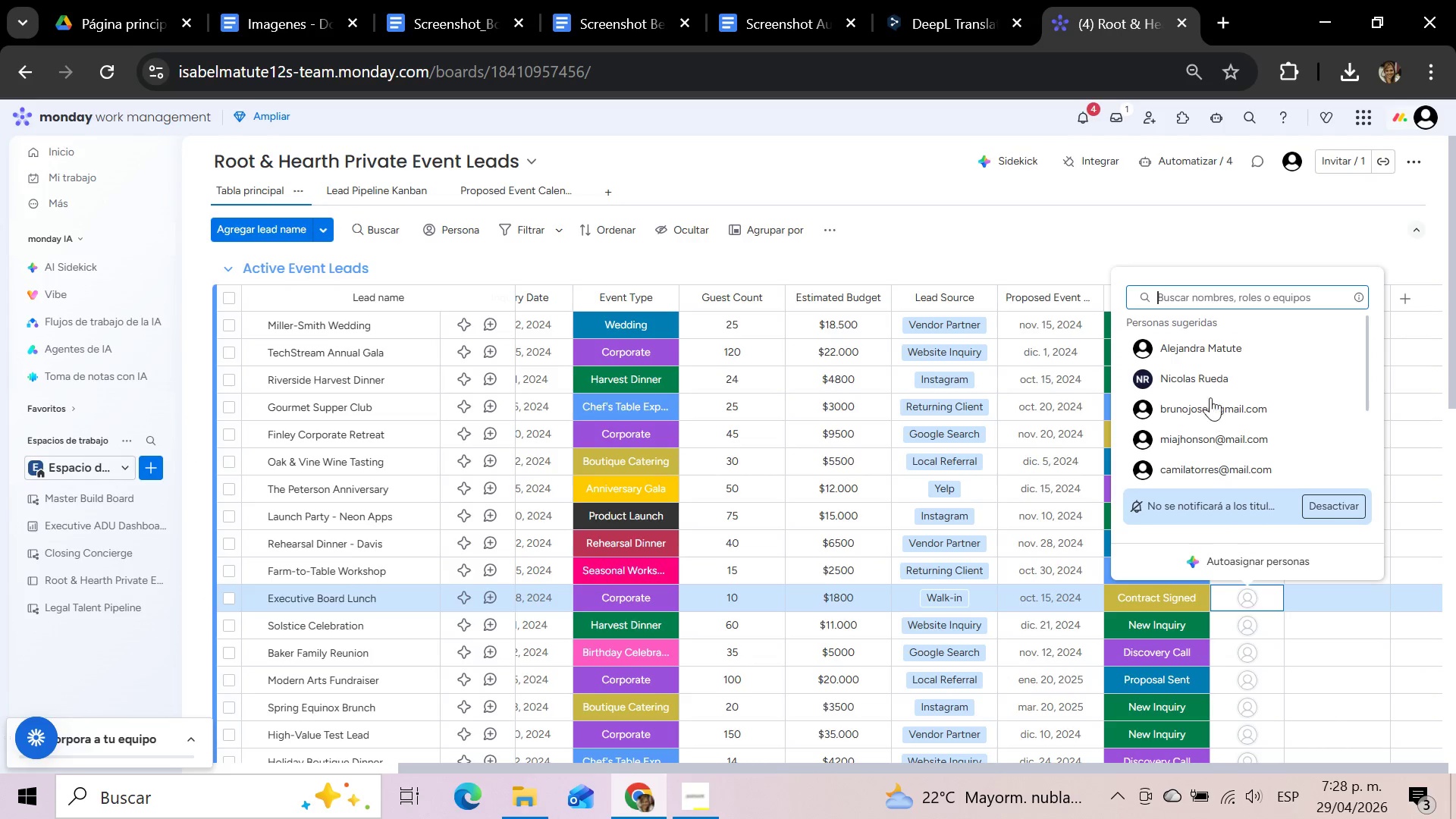 
left_click([1202, 354])
 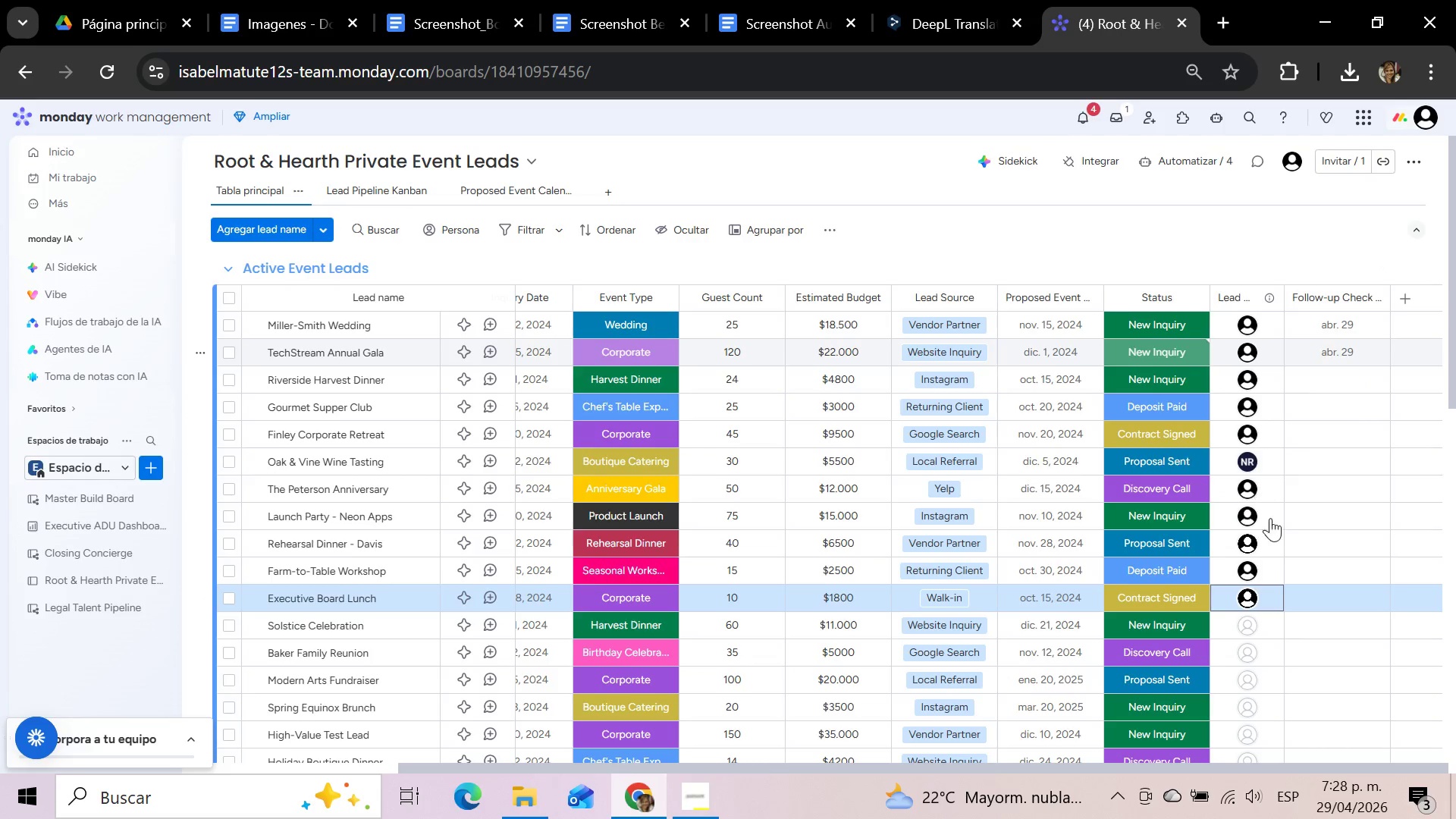 
scroll: coordinate [1272, 604], scroll_direction: down, amount: 2.0
 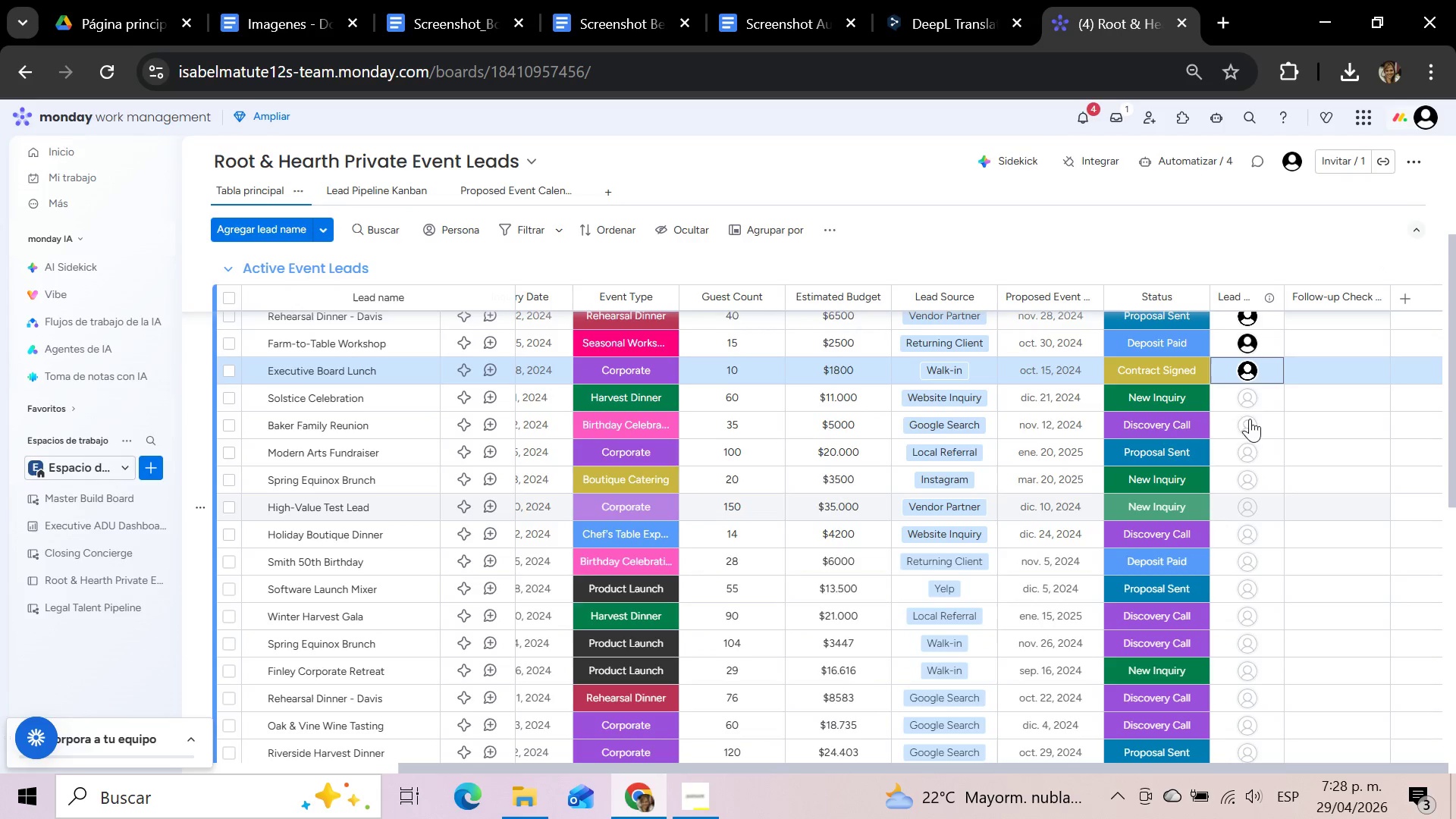 
left_click([1250, 408])
 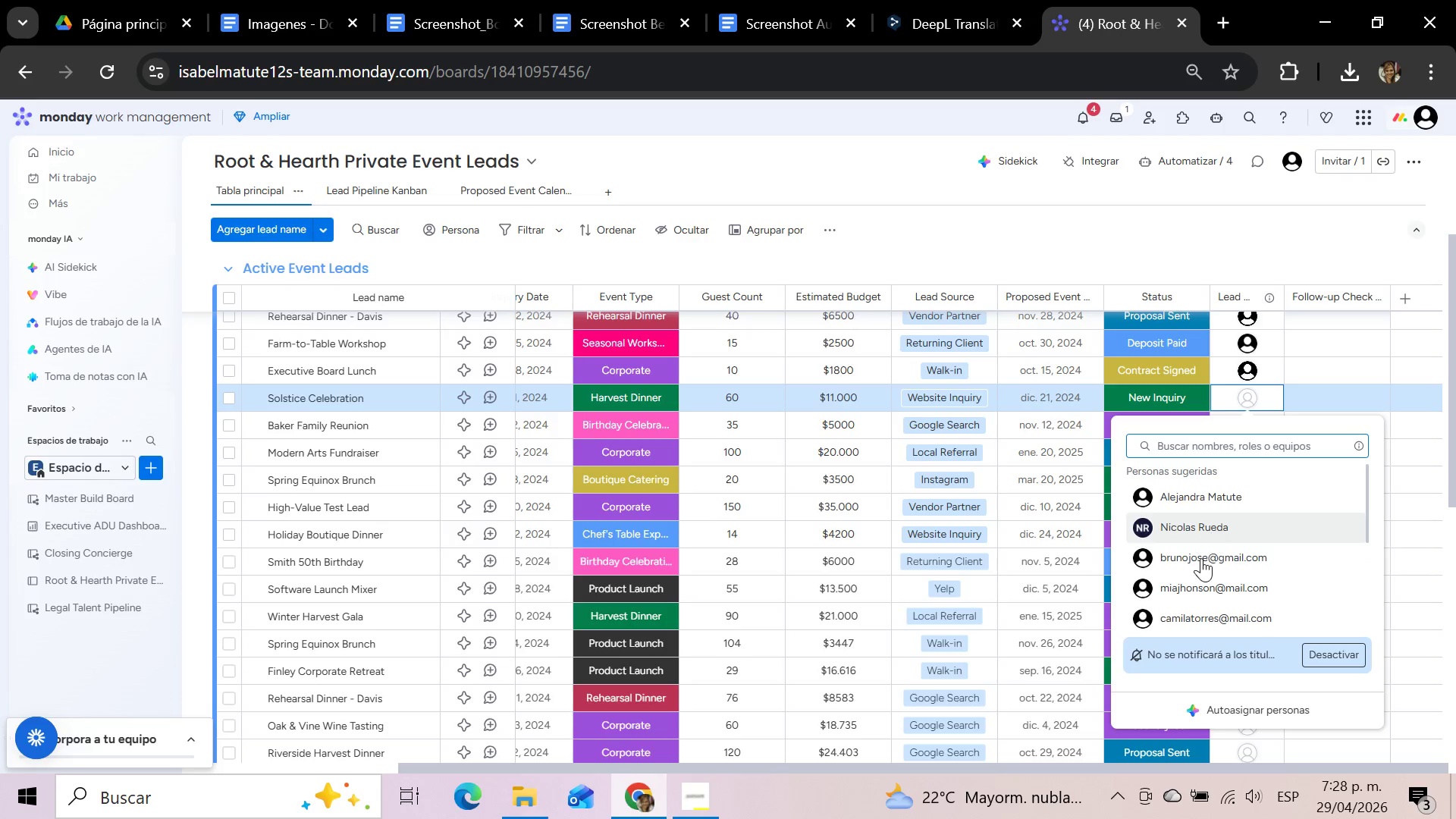 
scroll: coordinate [1186, 617], scroll_direction: down, amount: 2.0
 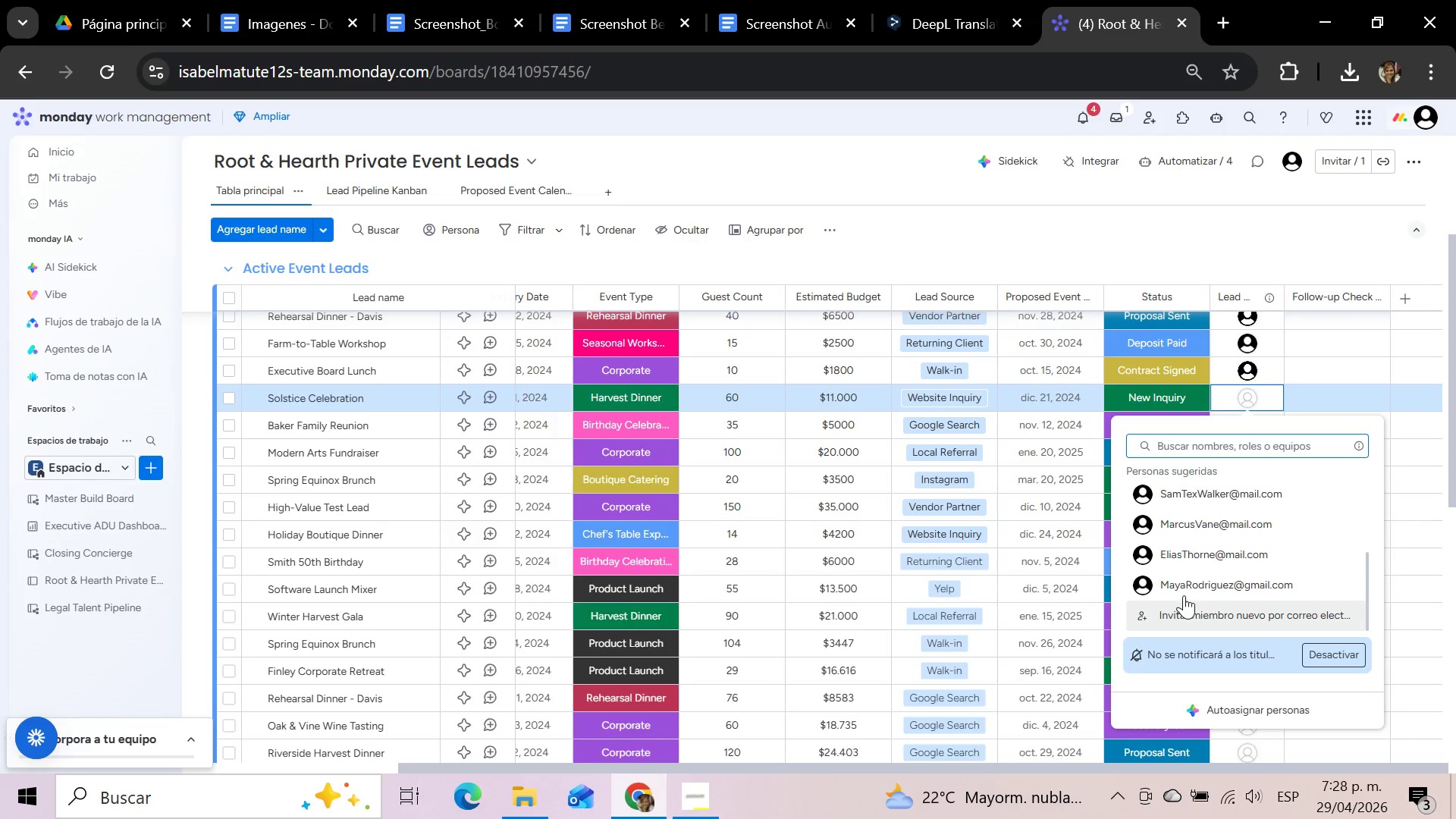 
left_click([1184, 591])
 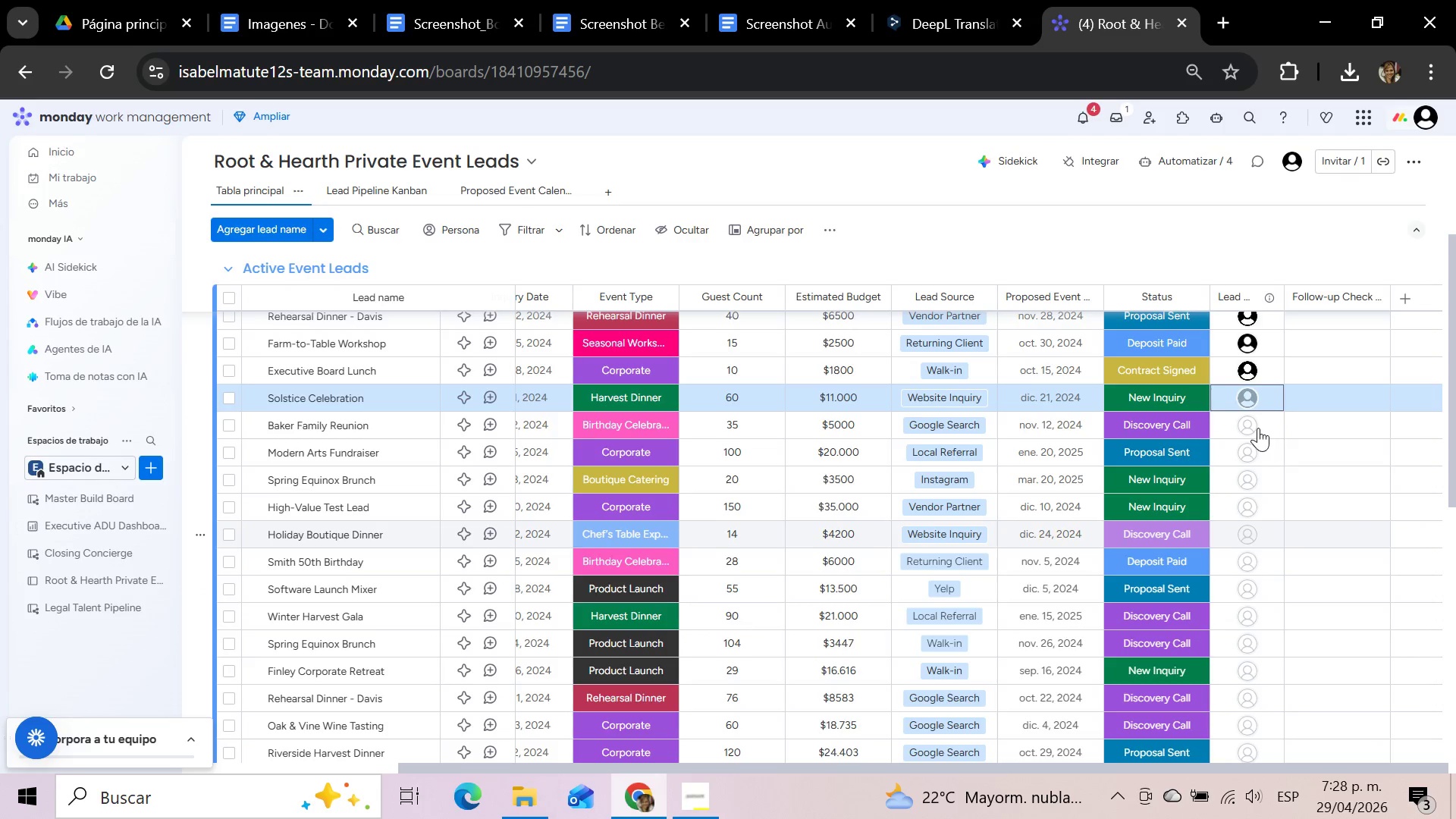 
left_click([1254, 428])
 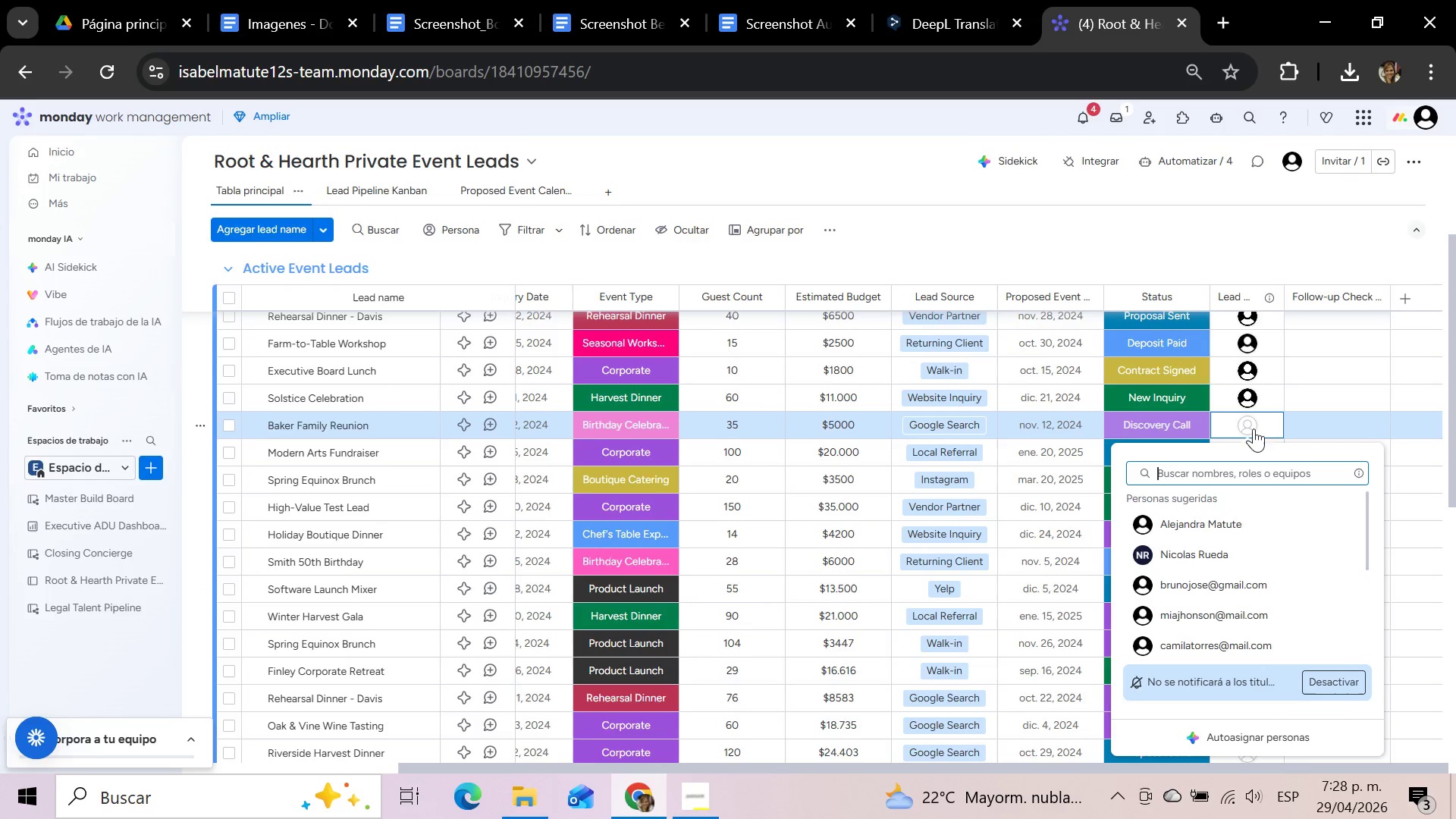 
scroll: coordinate [1225, 581], scroll_direction: down, amount: 6.0
 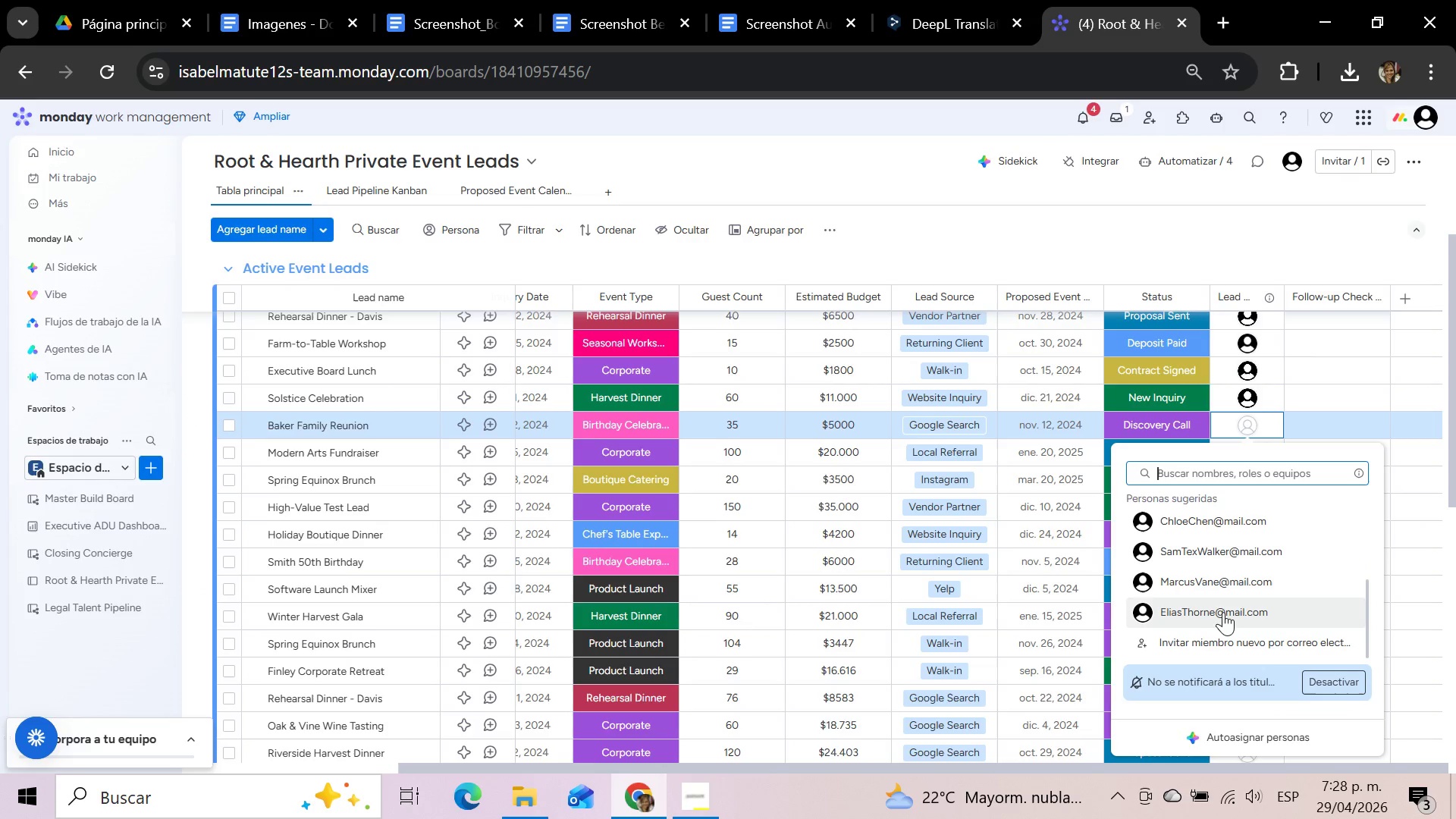 
left_click([1223, 613])
 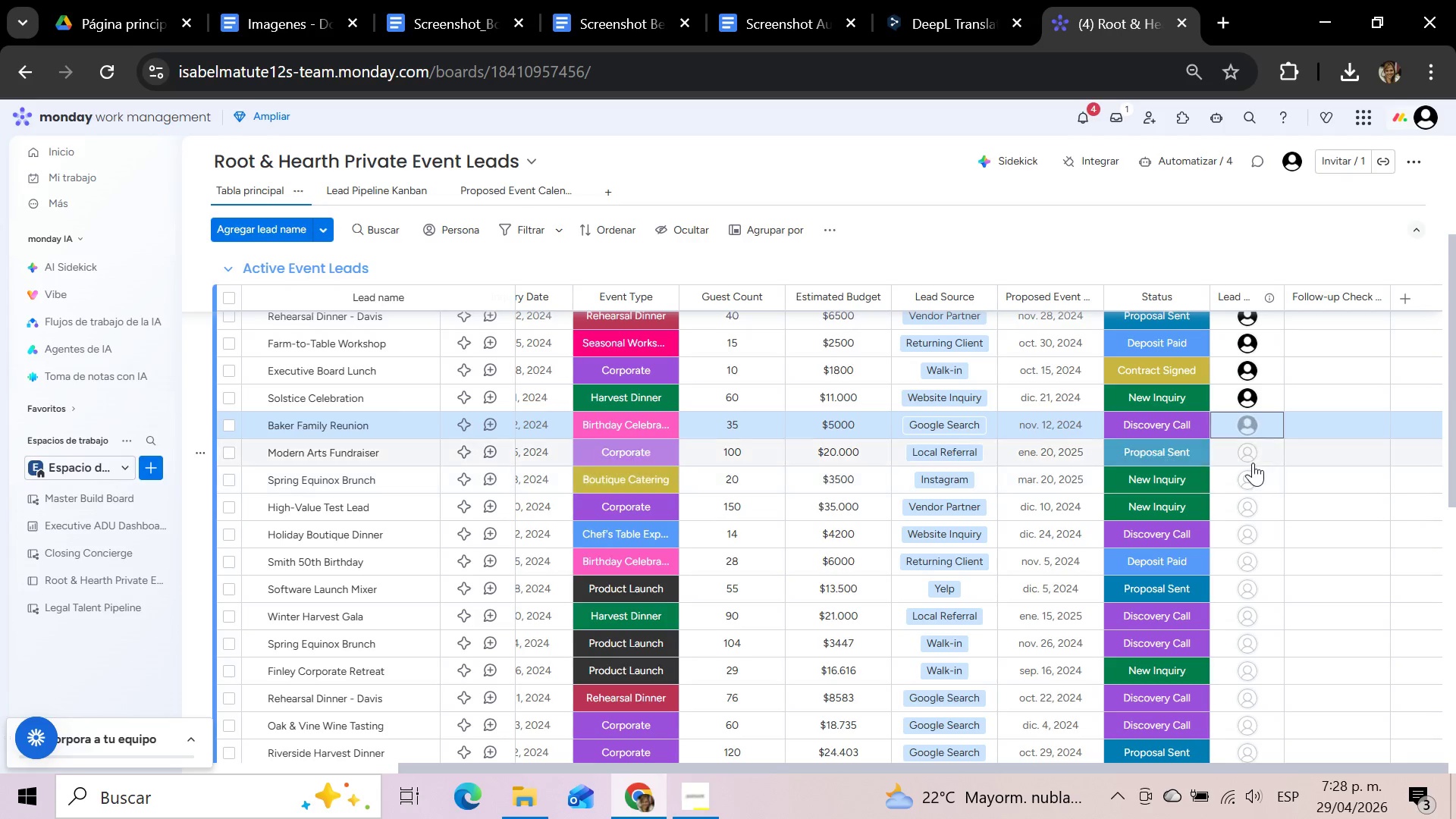 
left_click([1247, 444])
 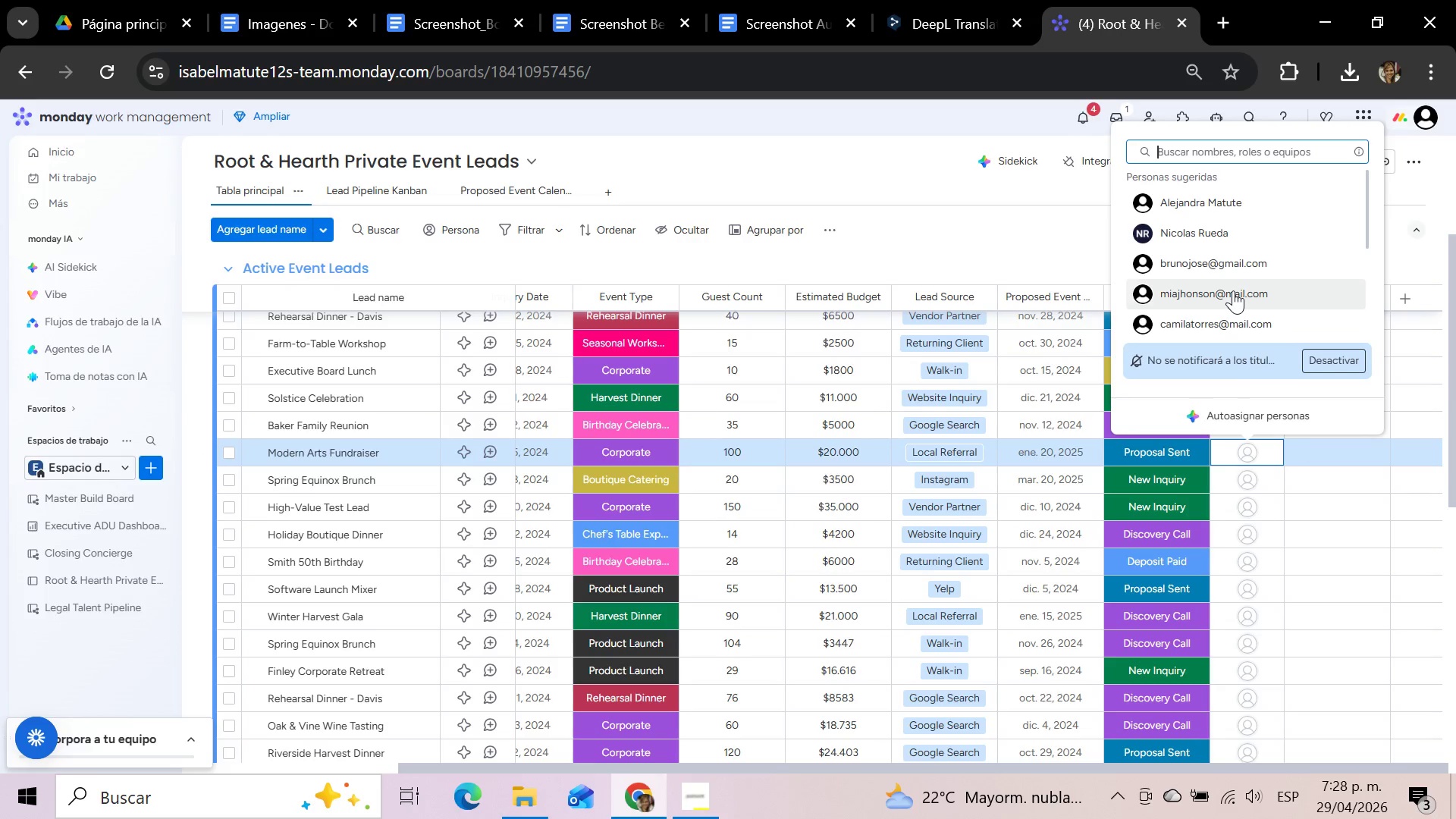 
left_click([1227, 259])
 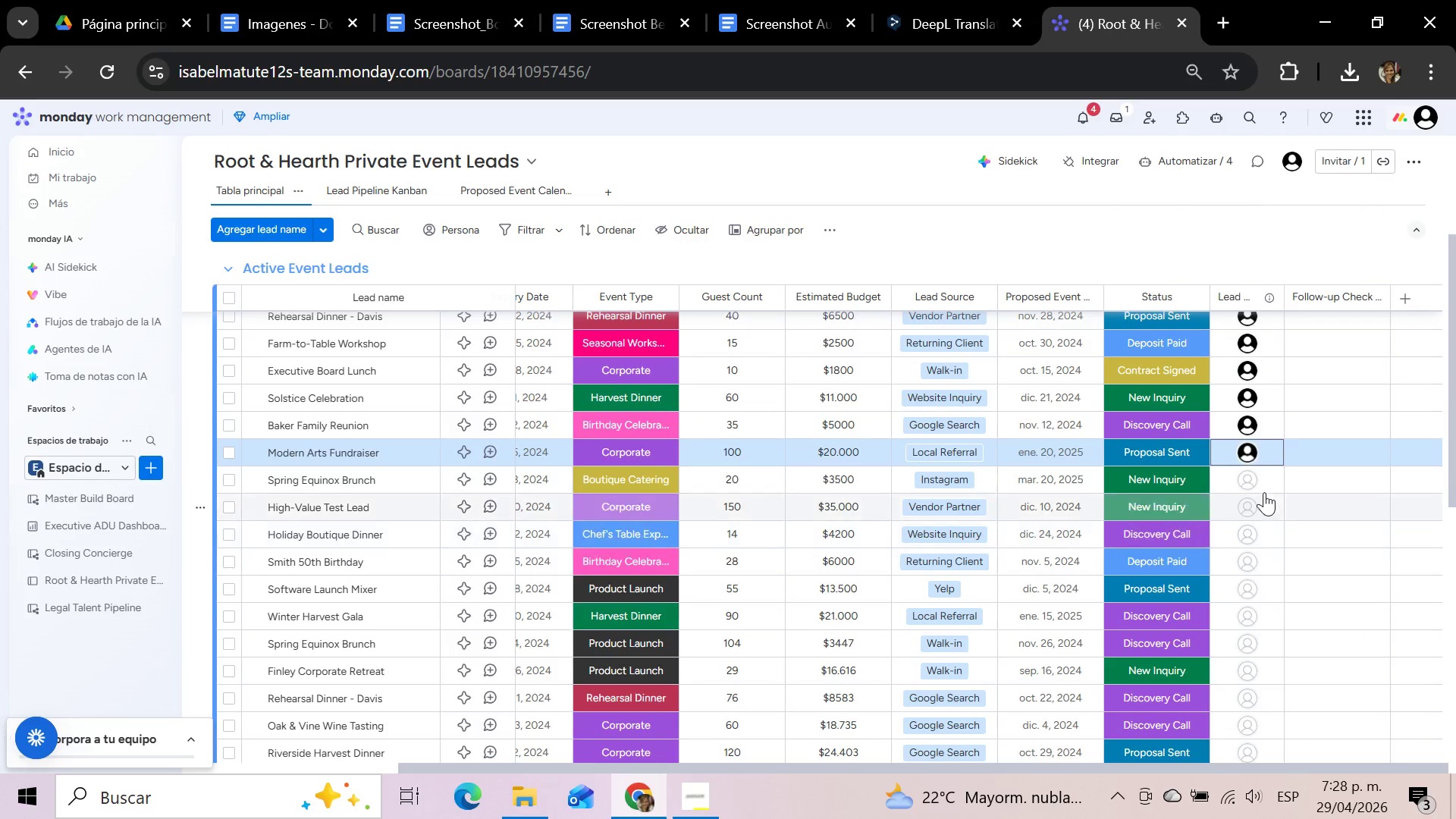 
left_click([1255, 483])
 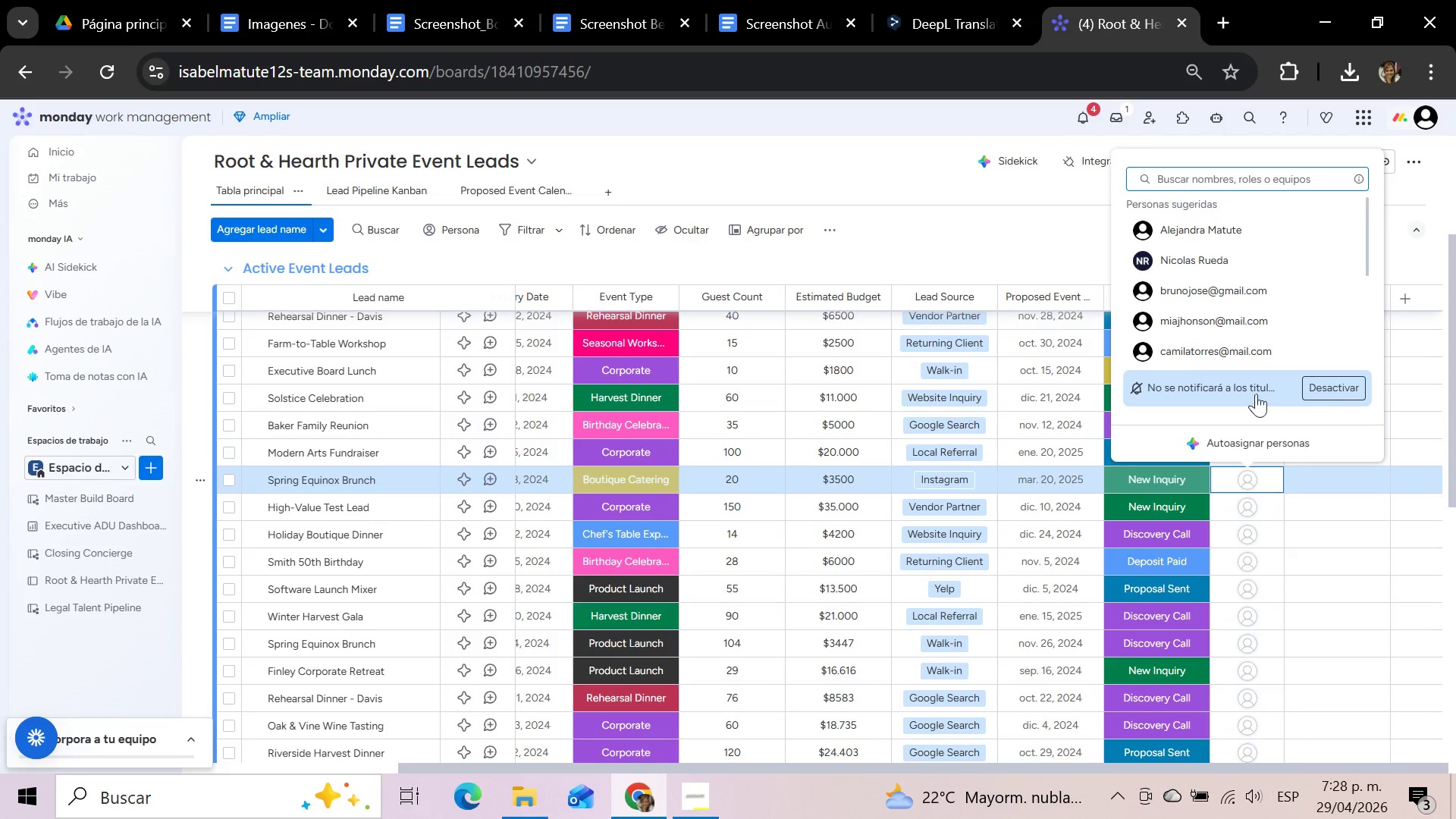 
scroll: coordinate [1254, 319], scroll_direction: down, amount: 3.0
 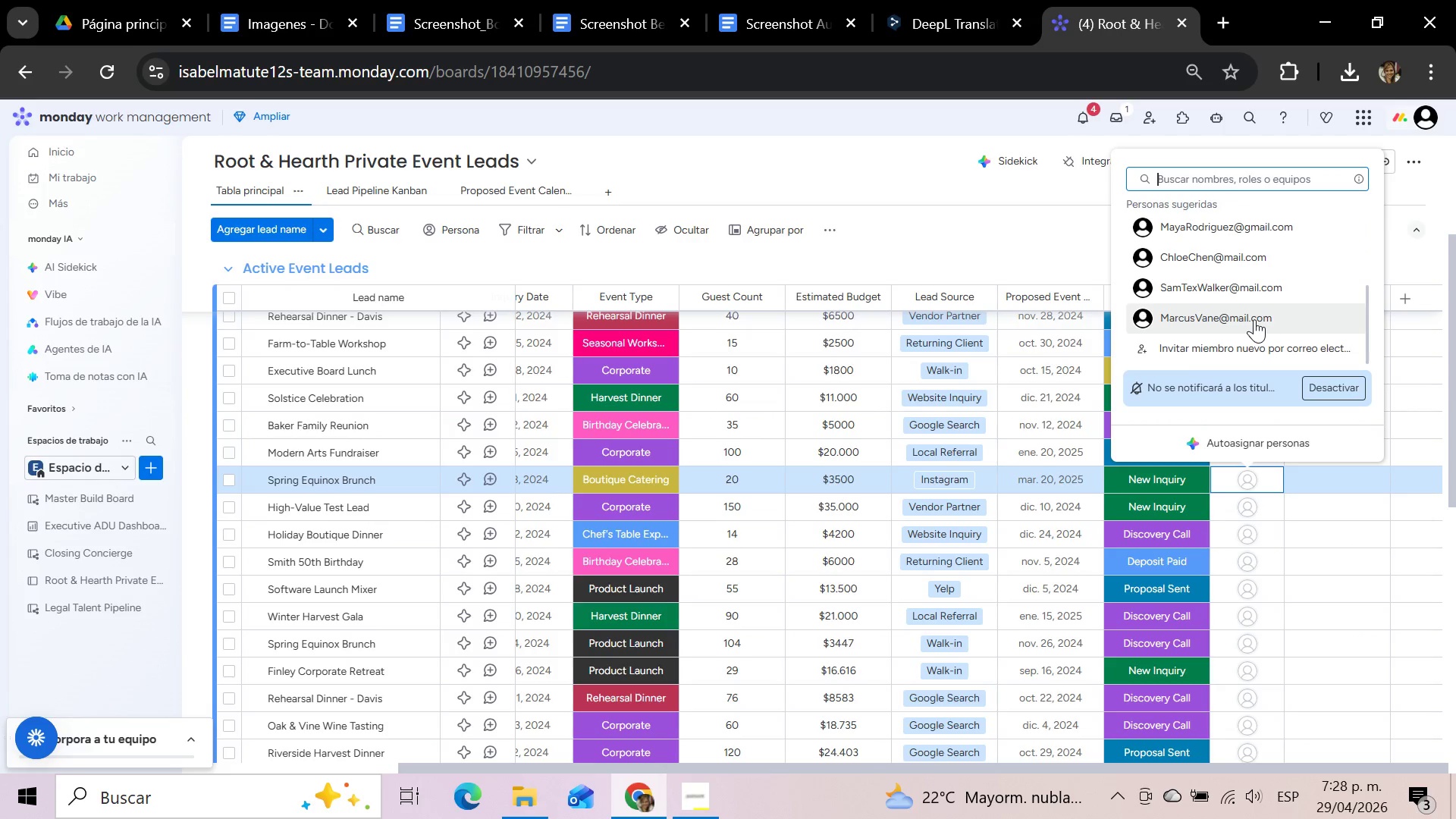 
left_click([1252, 315])
 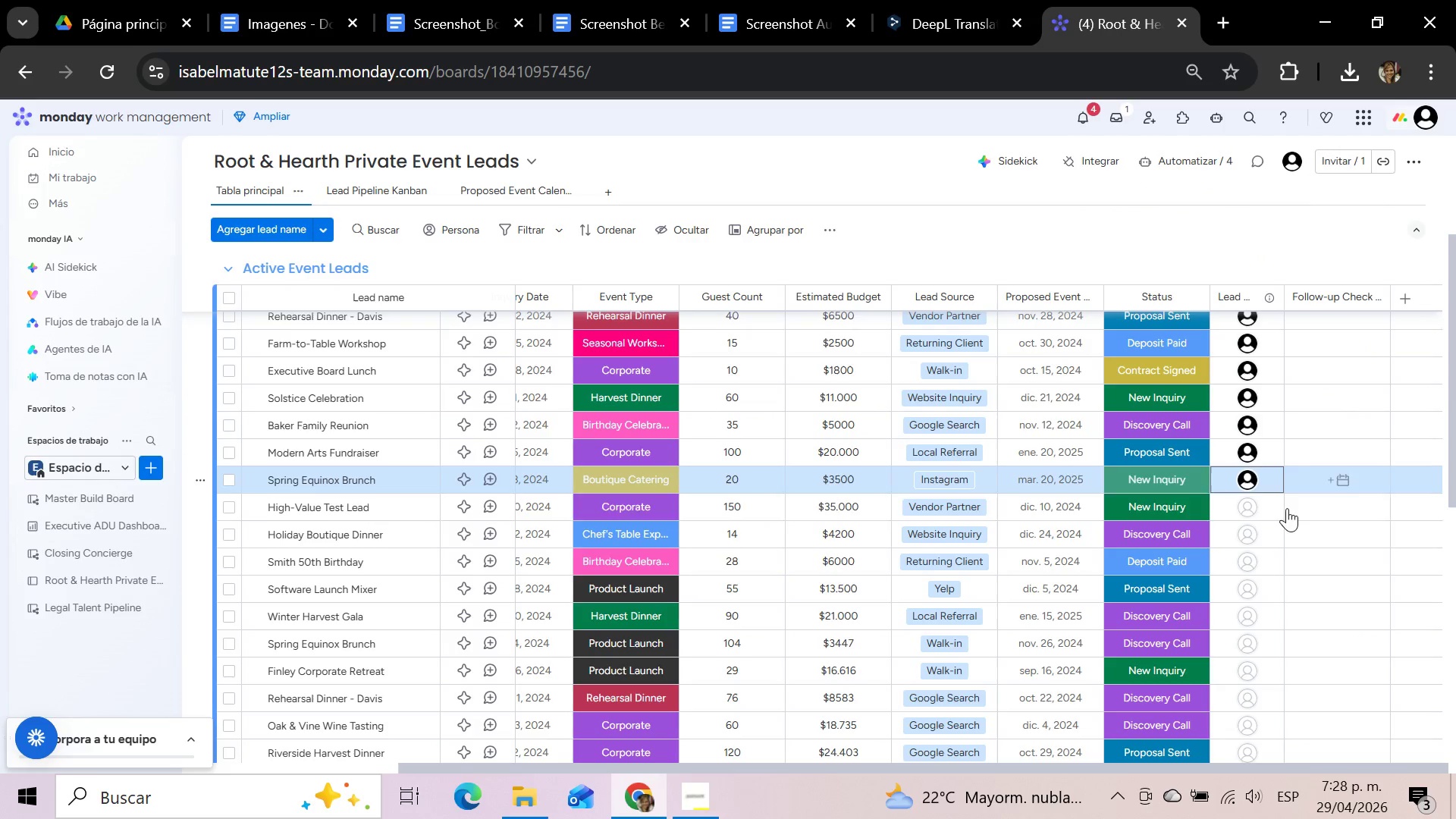 
left_click([1250, 507])
 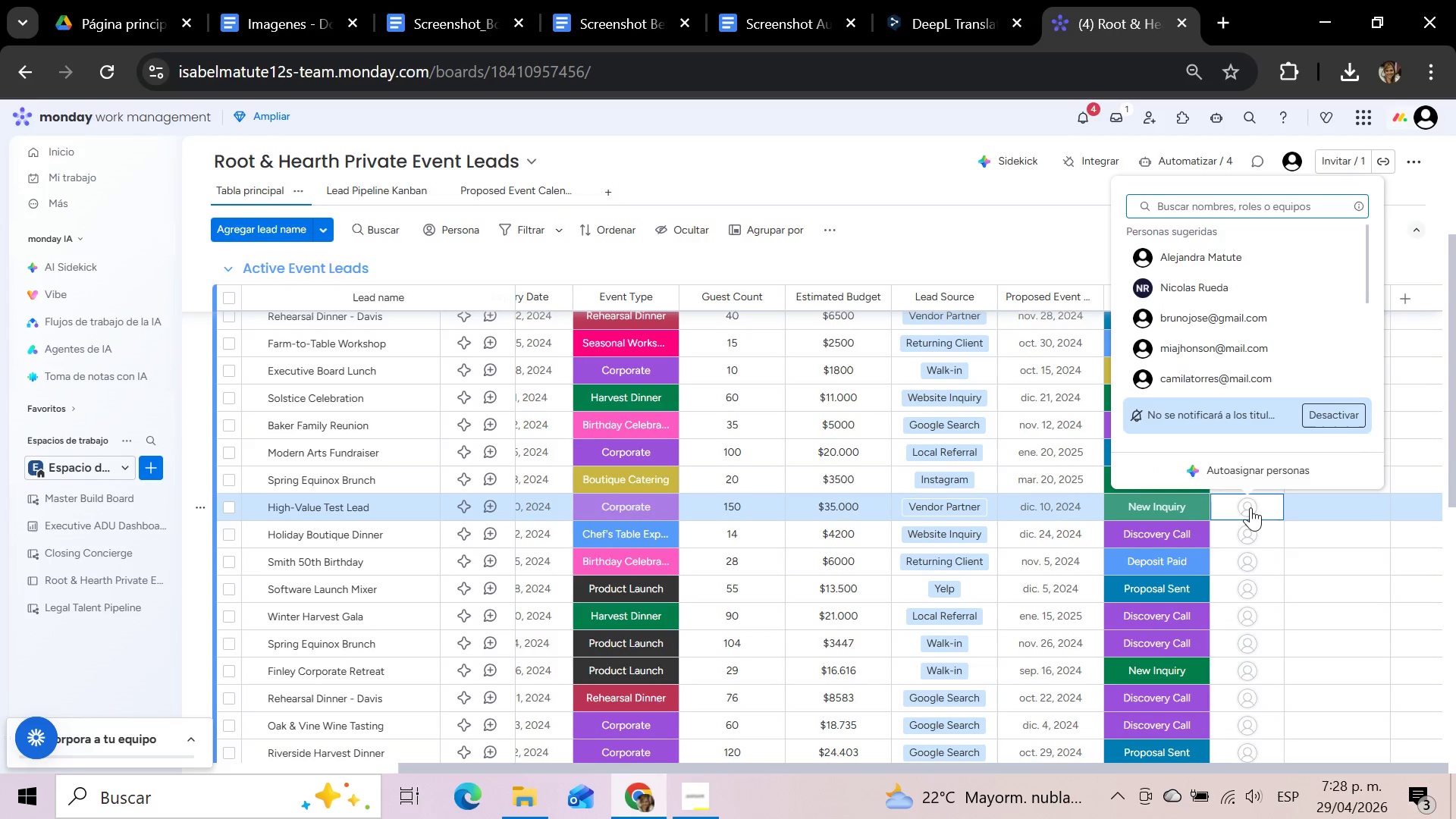 
scroll: coordinate [1269, 287], scroll_direction: down, amount: 2.0
 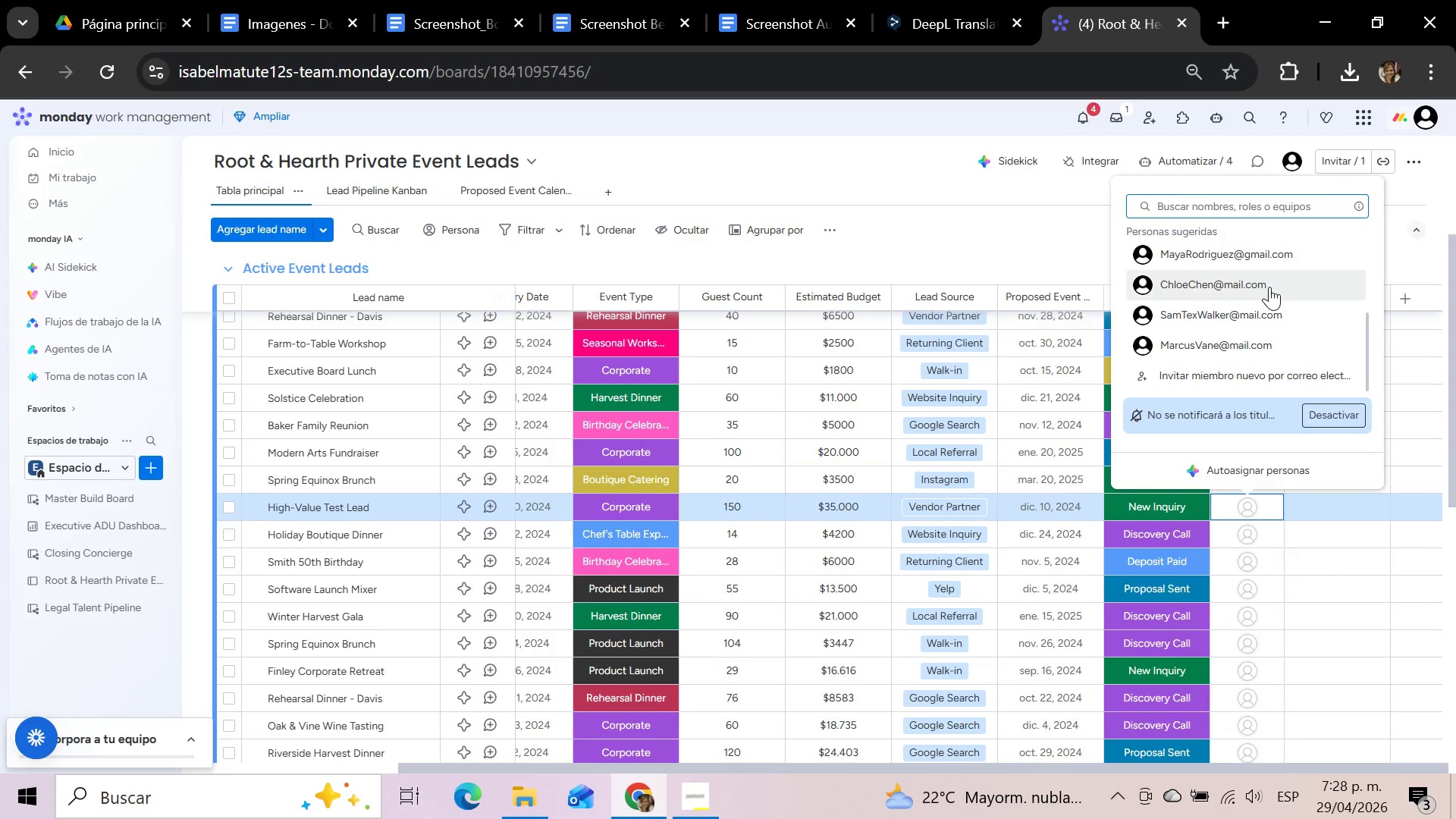 
left_click([1269, 287])
 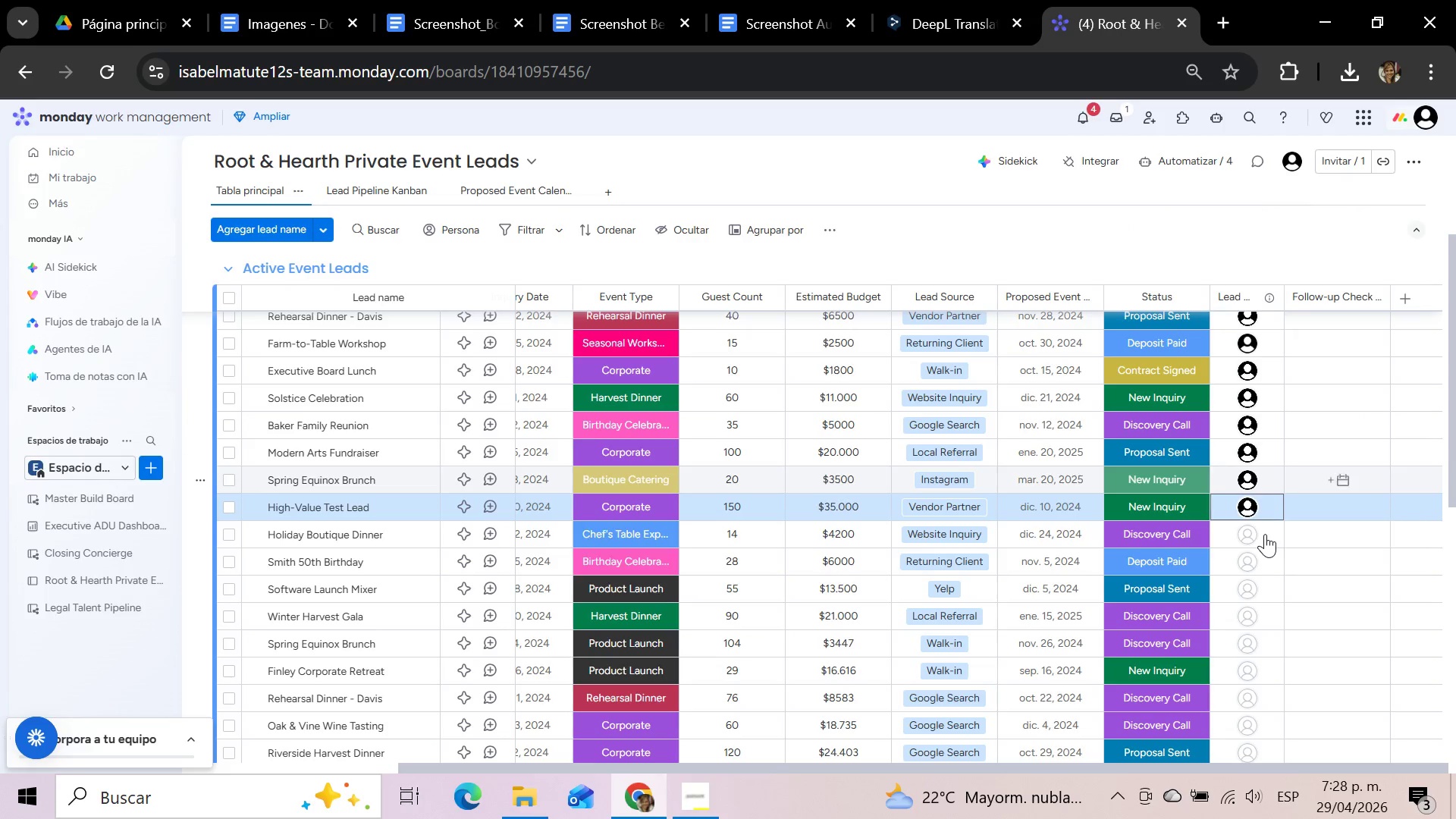 
left_click([1255, 535])
 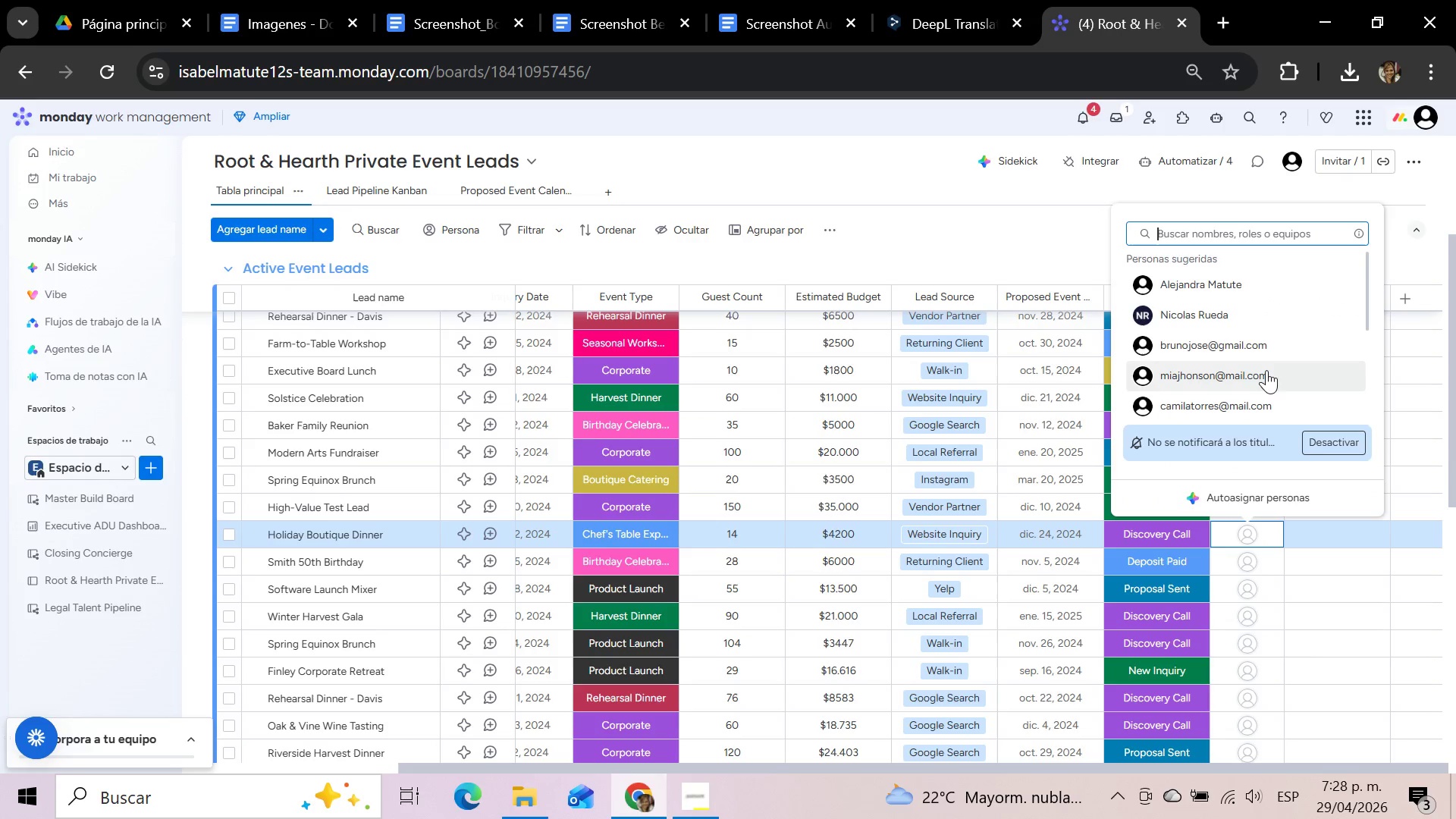 
left_click([1265, 344])
 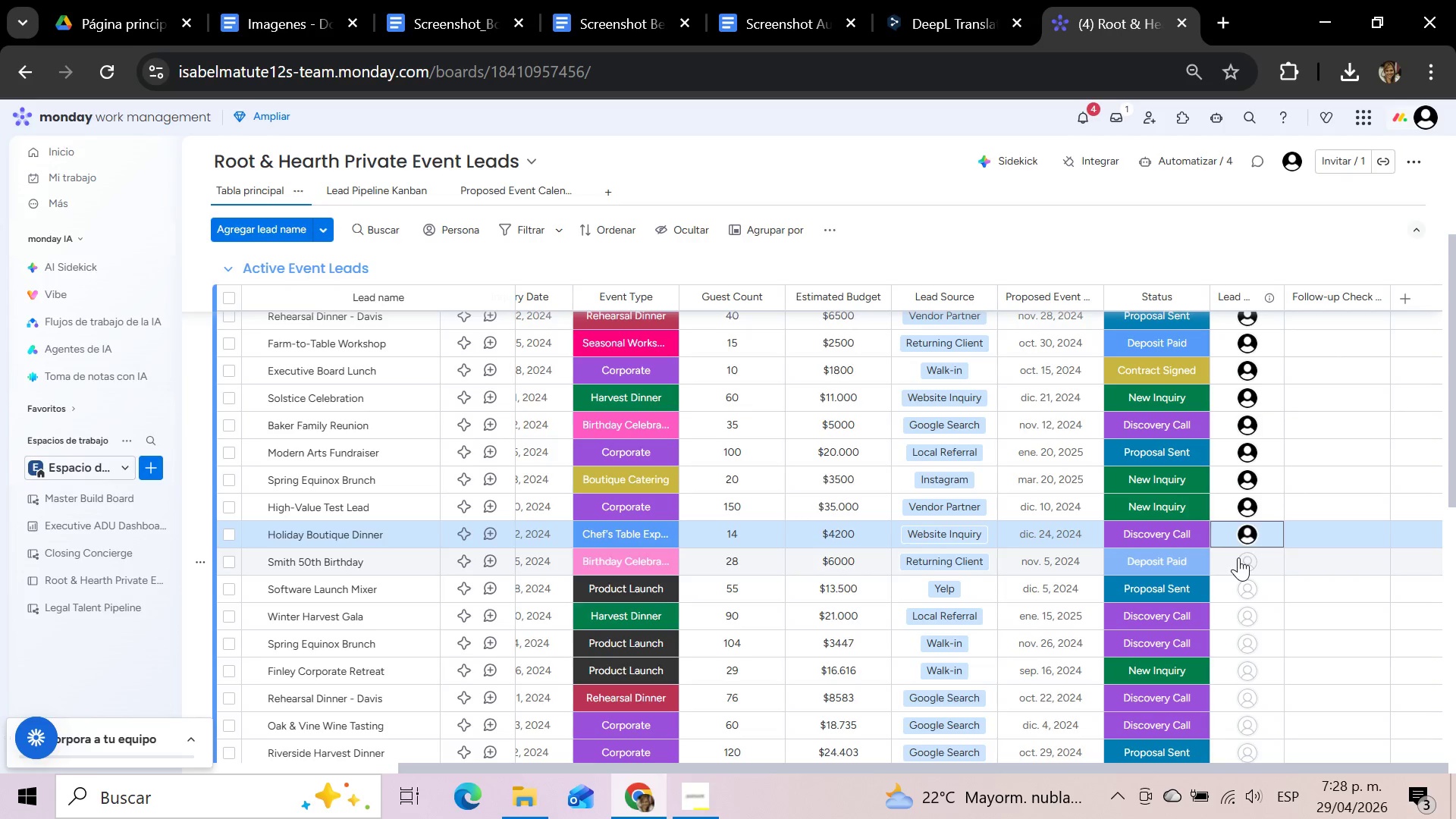 
left_click([1237, 571])
 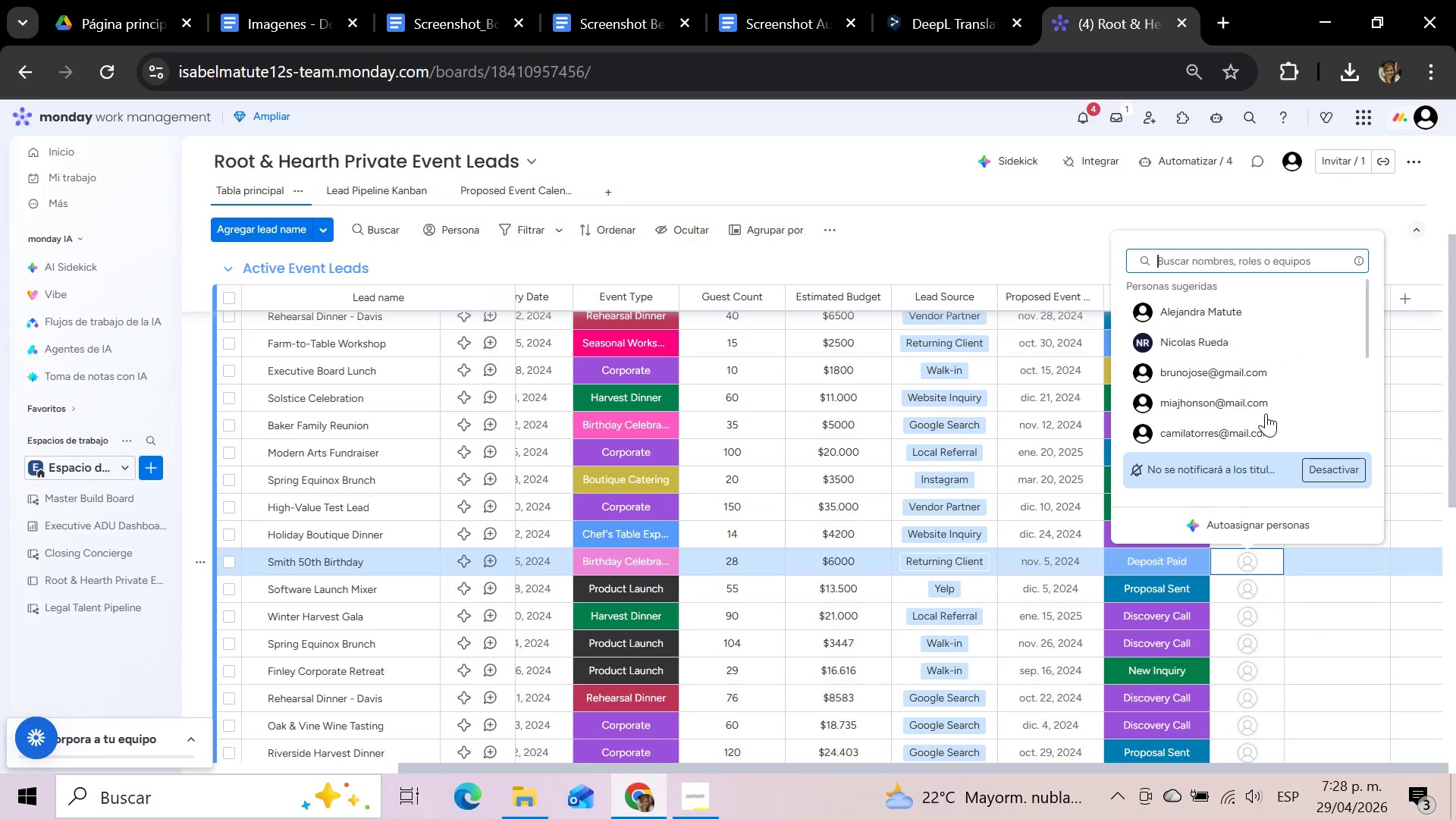 
scroll: coordinate [1262, 368], scroll_direction: down, amount: 3.0
 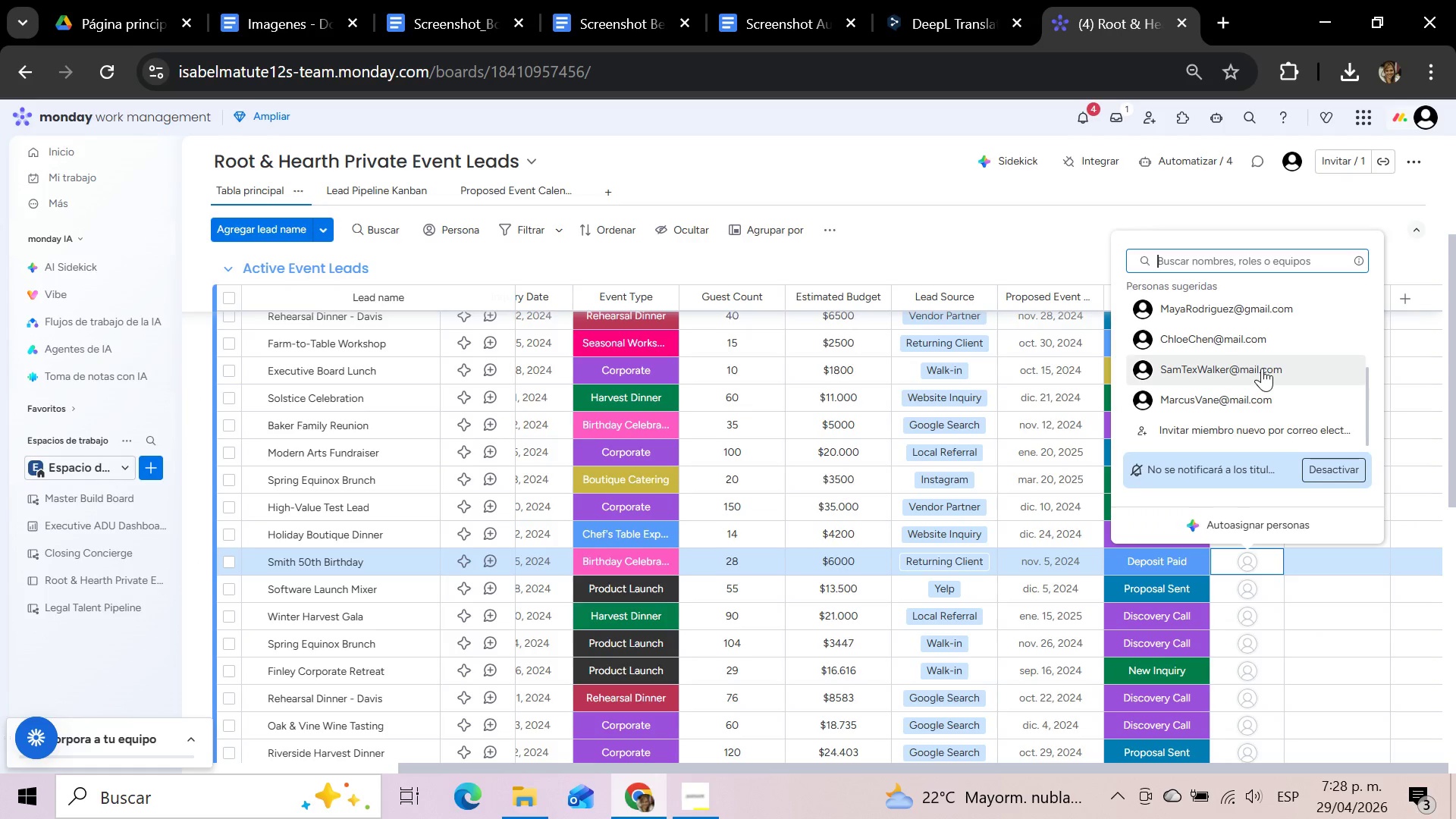 
scroll: coordinate [1262, 368], scroll_direction: none, amount: 0.0
 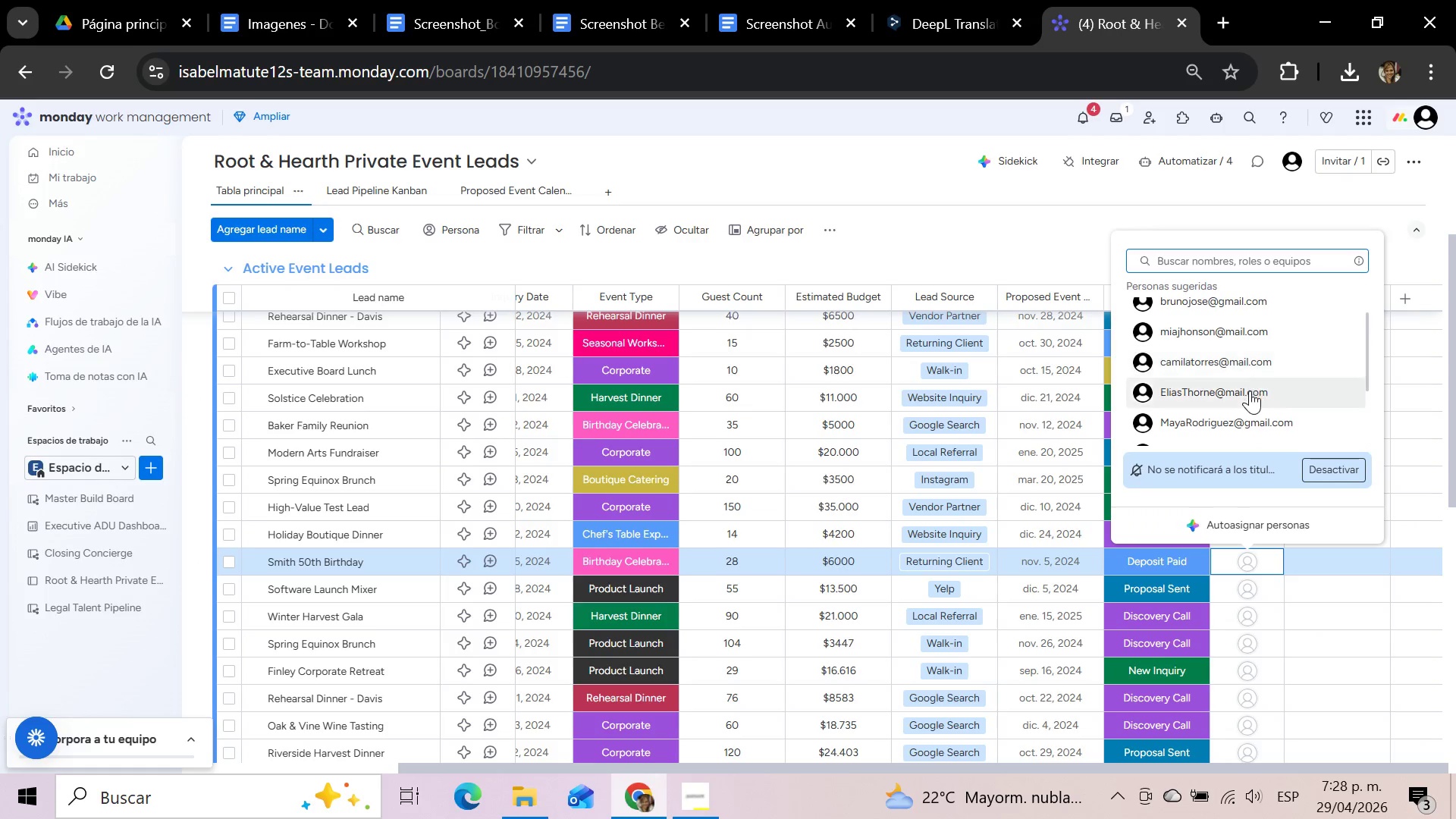 
left_click([1249, 392])
 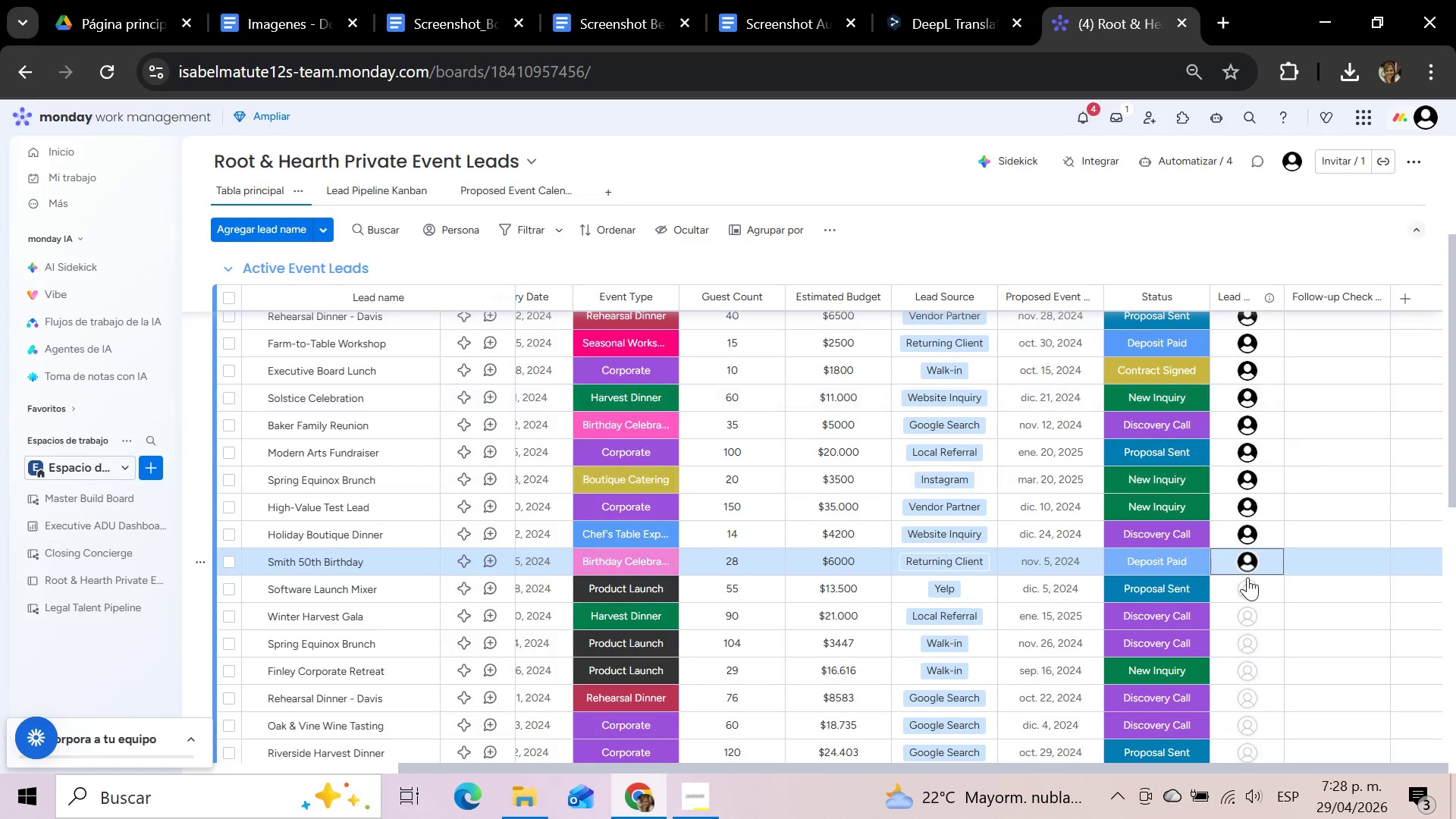 
left_click([1246, 592])
 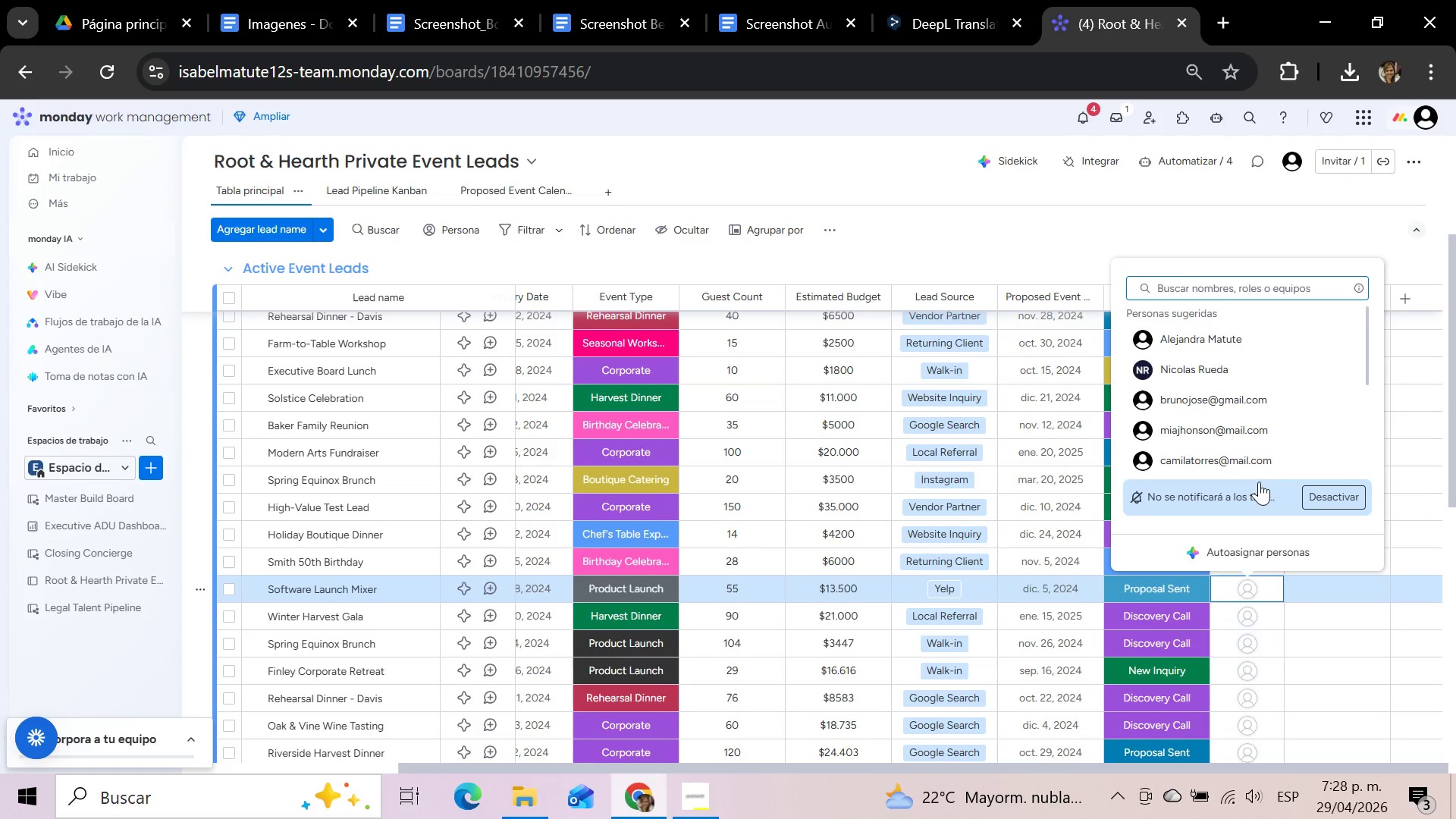 
scroll: coordinate [1259, 435], scroll_direction: up, amount: 3.0
 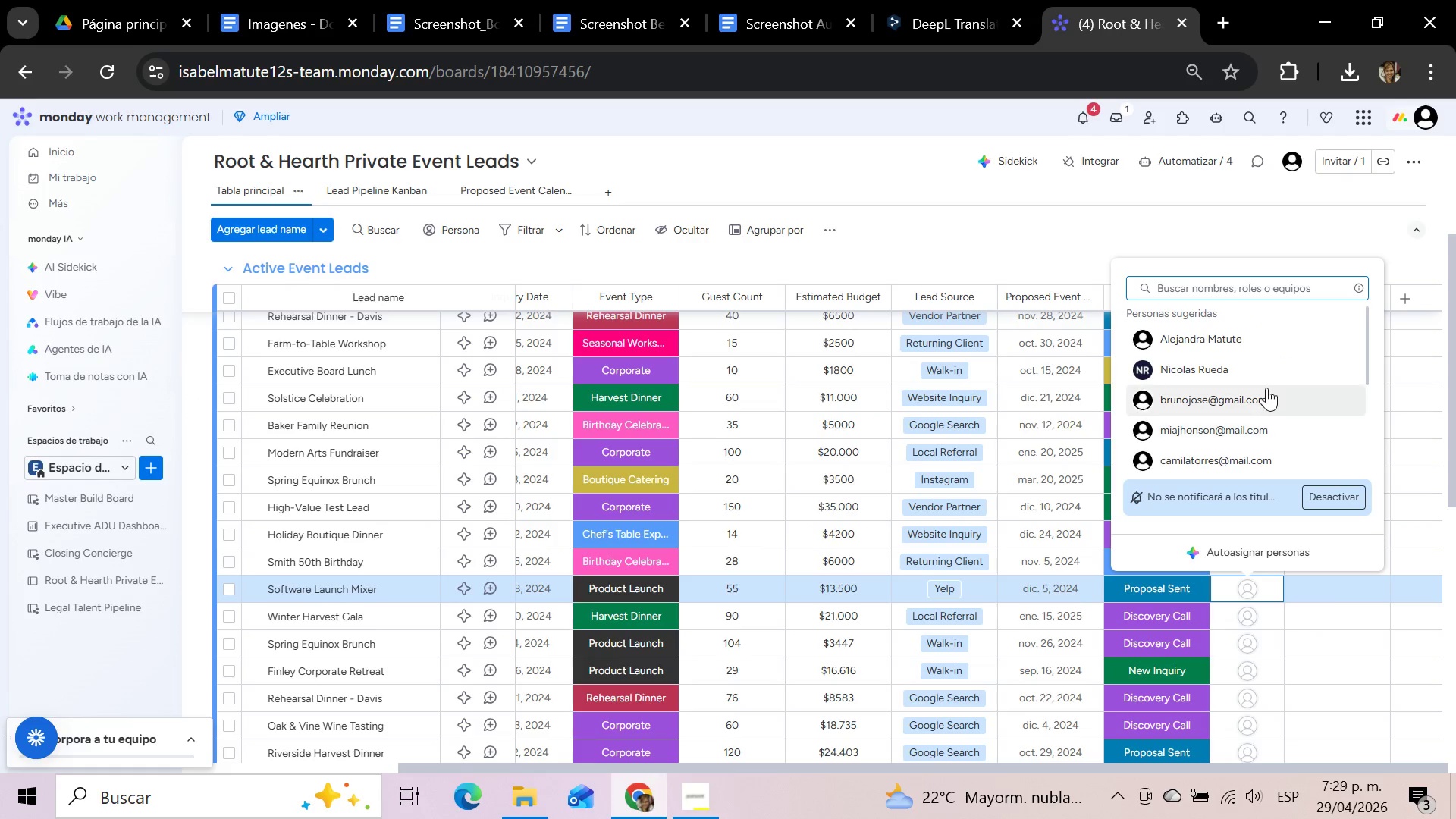 
scroll: coordinate [1266, 388], scroll_direction: down, amount: 1.0
 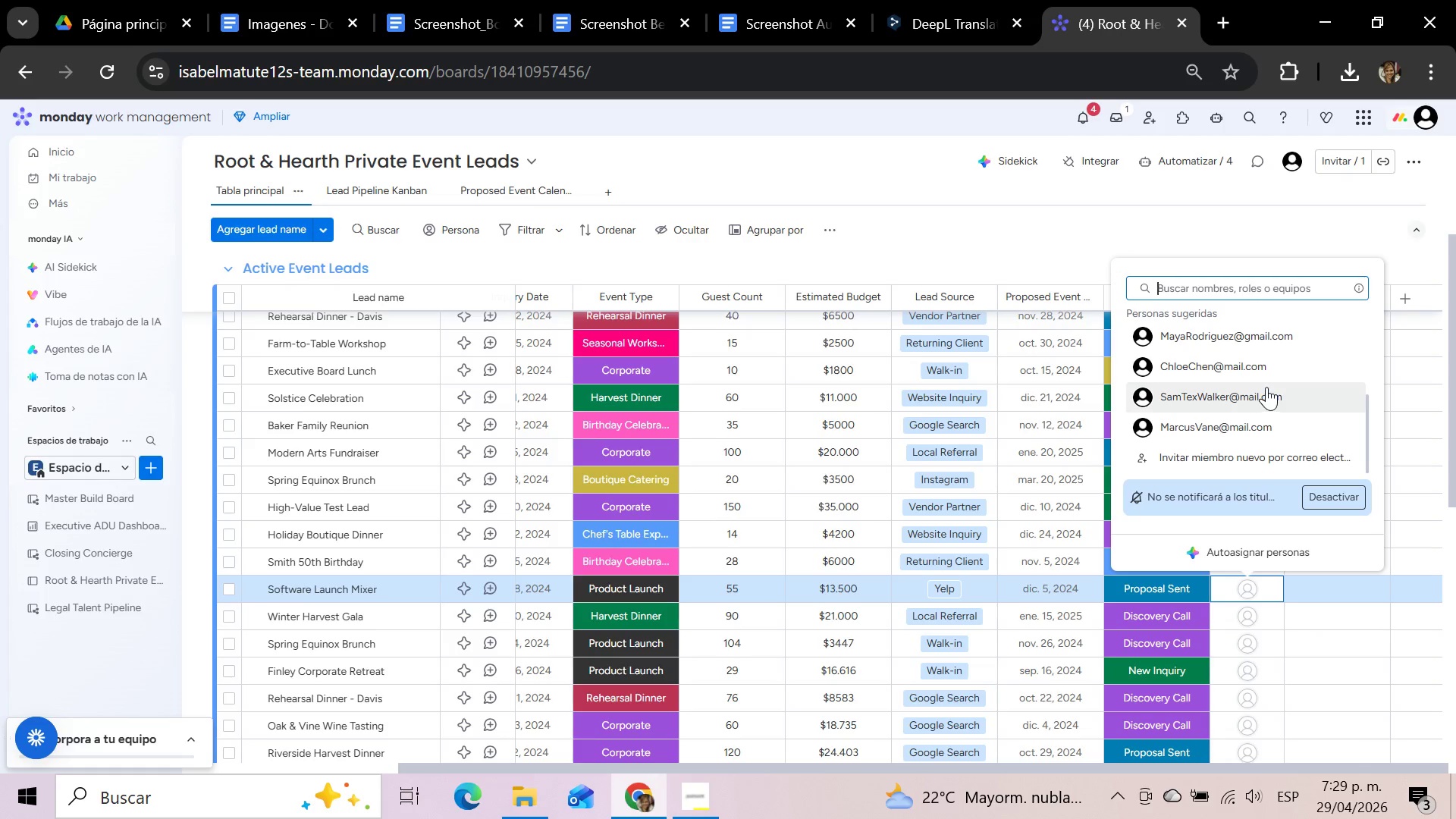 
left_click([1266, 372])
 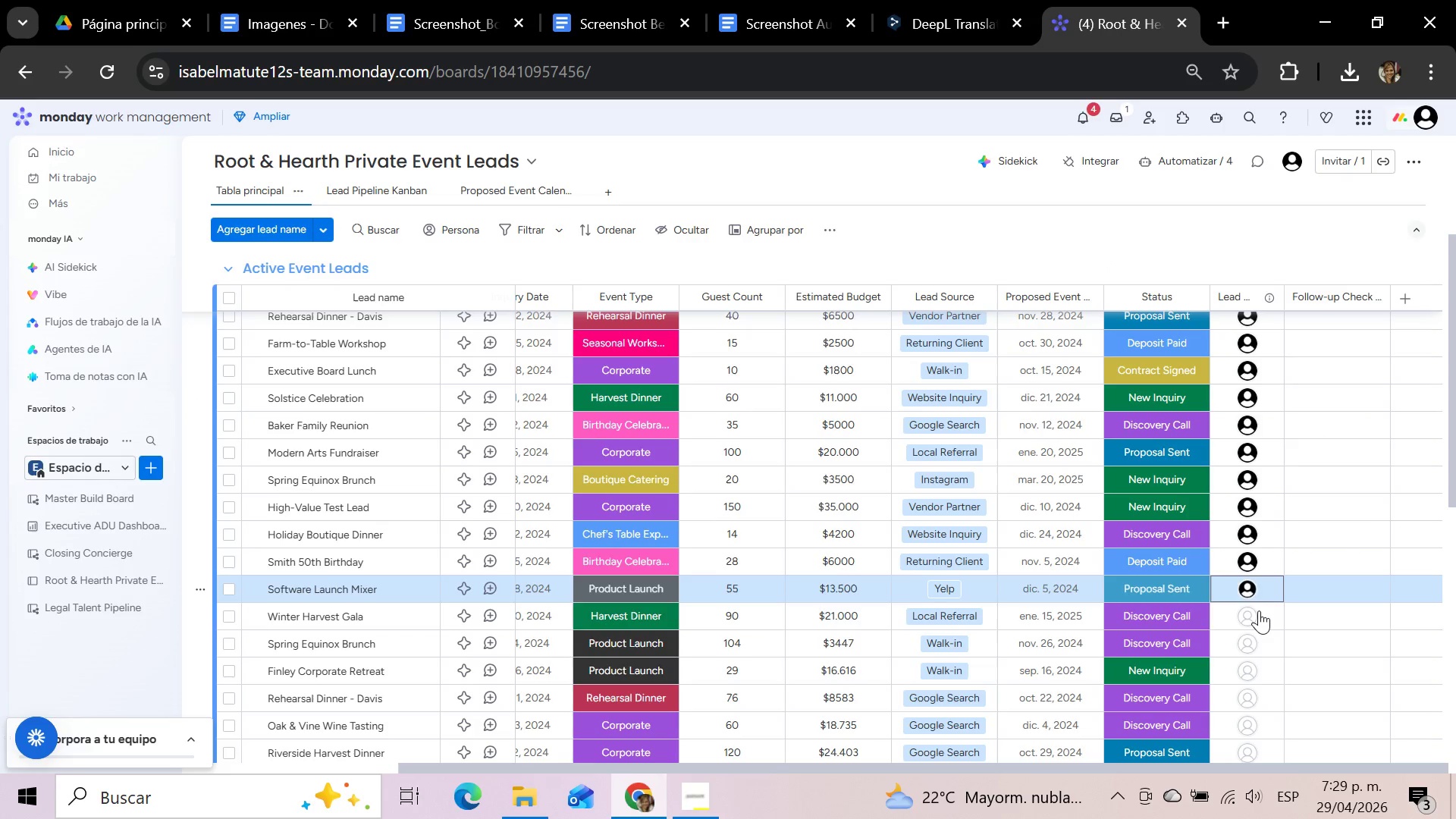 
left_click([1259, 610])
 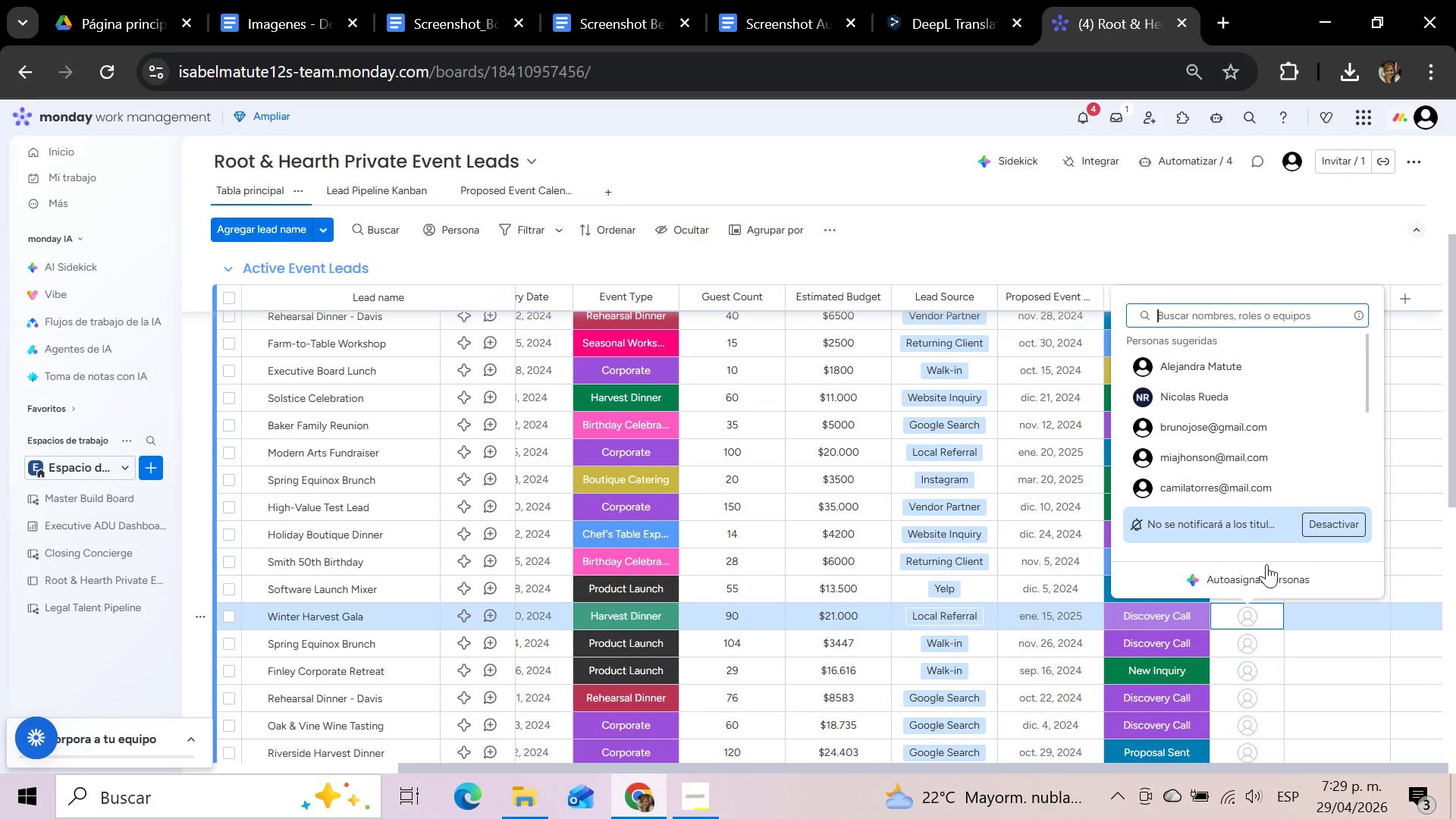 
scroll: coordinate [1270, 450], scroll_direction: up, amount: 2.0
 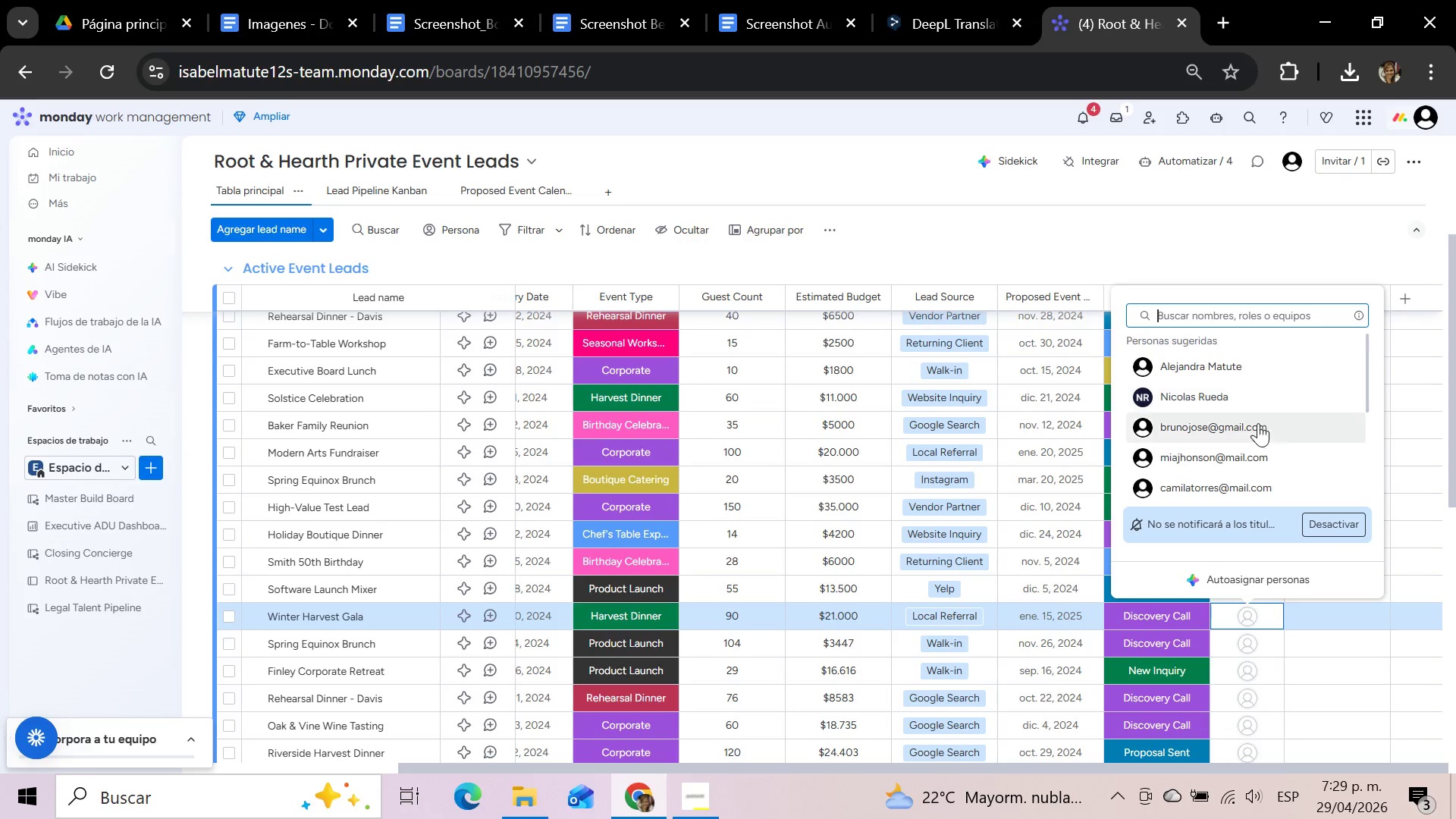 
left_click([1257, 437])
 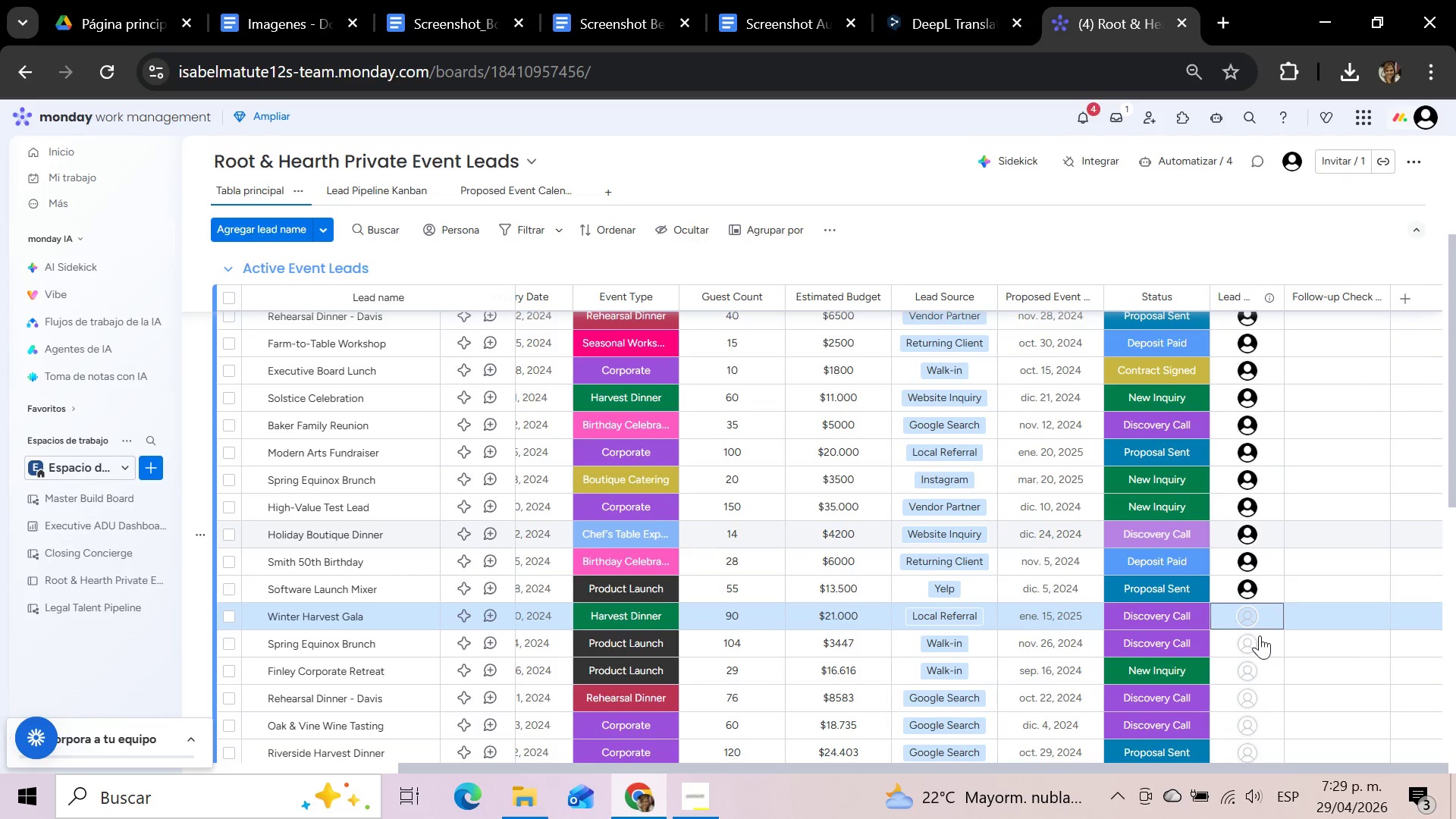 
left_click([1257, 641])
 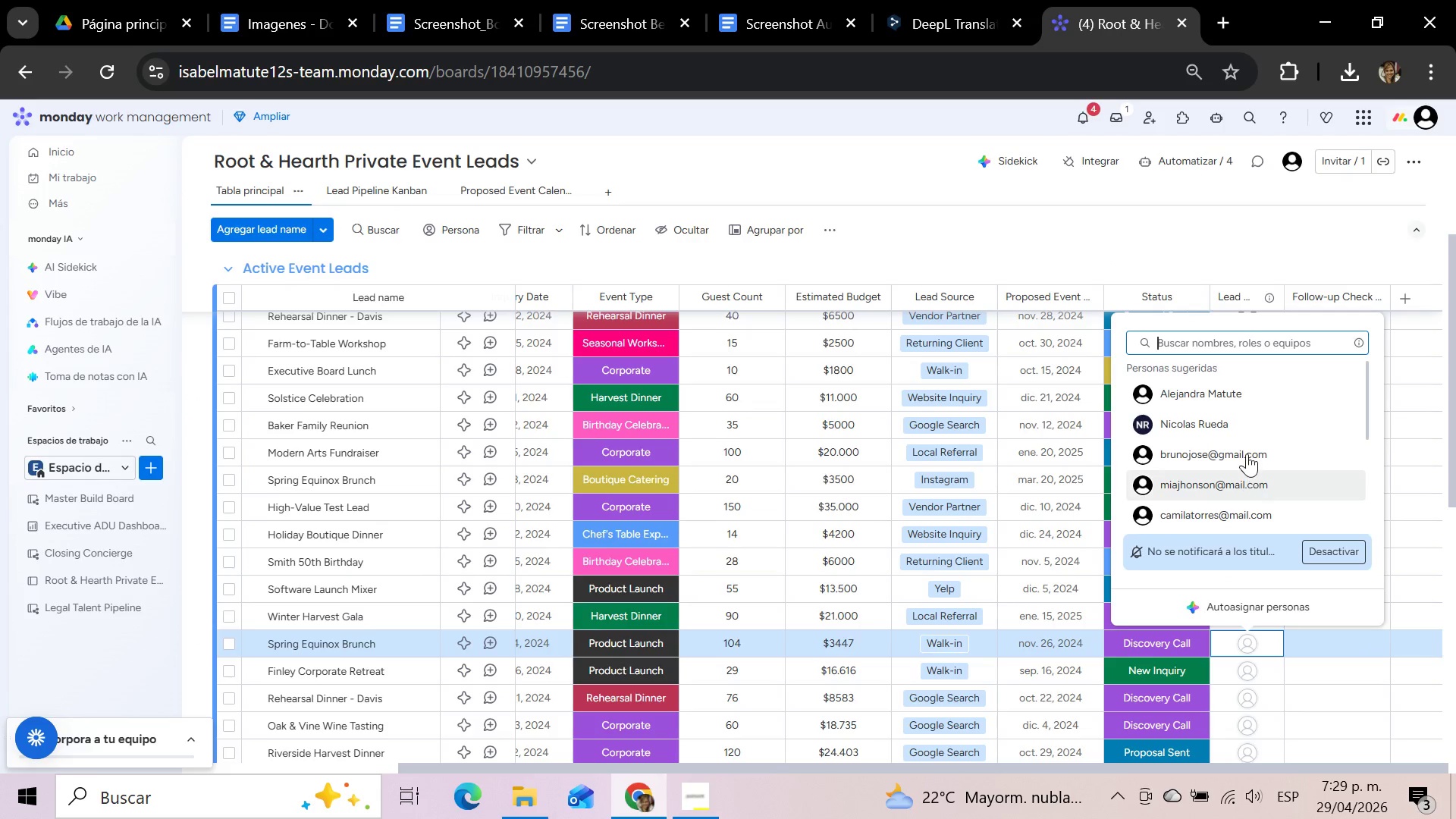 
left_click([1234, 400])
 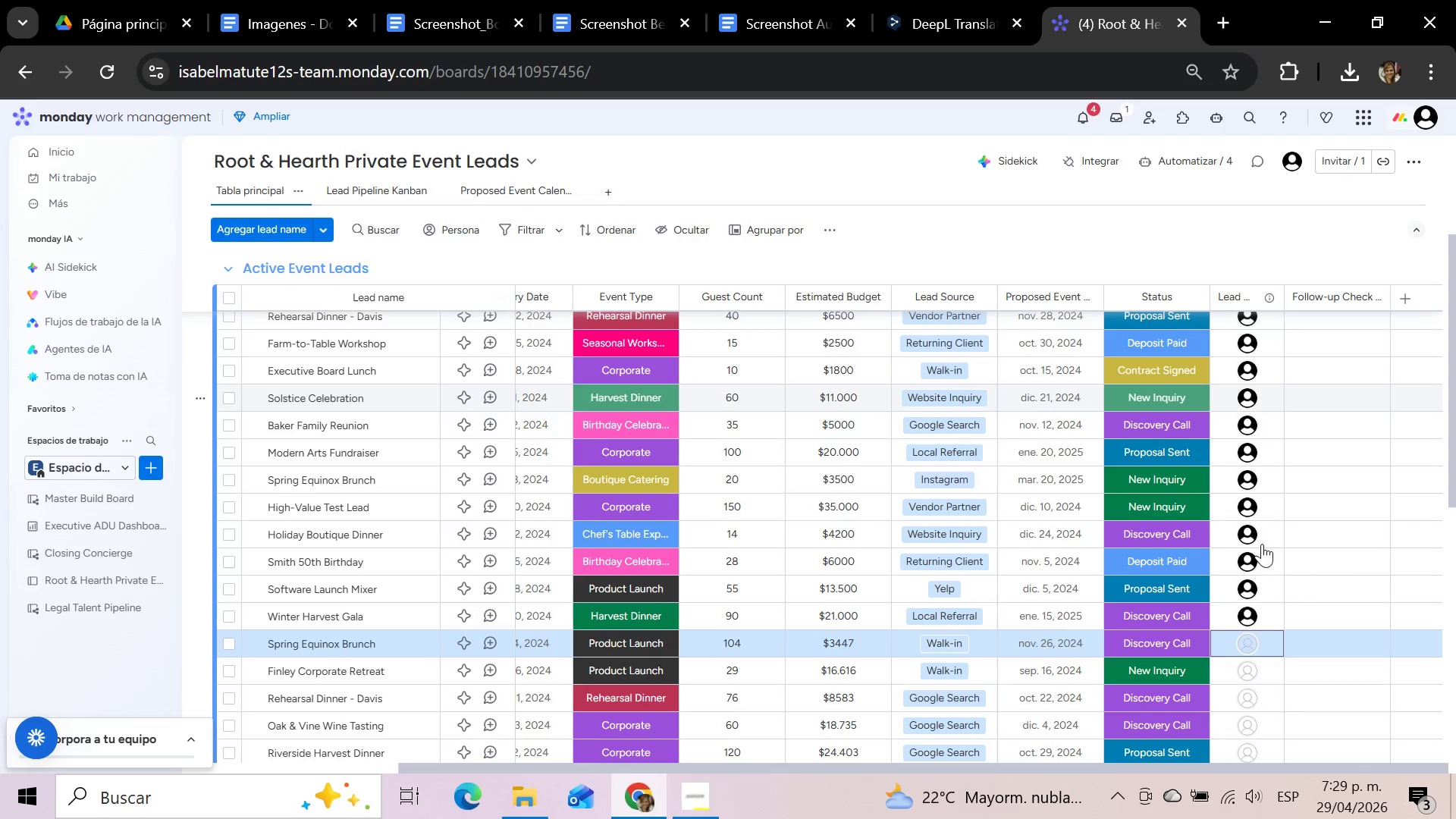 
scroll: coordinate [1238, 642], scroll_direction: down, amount: 1.0
 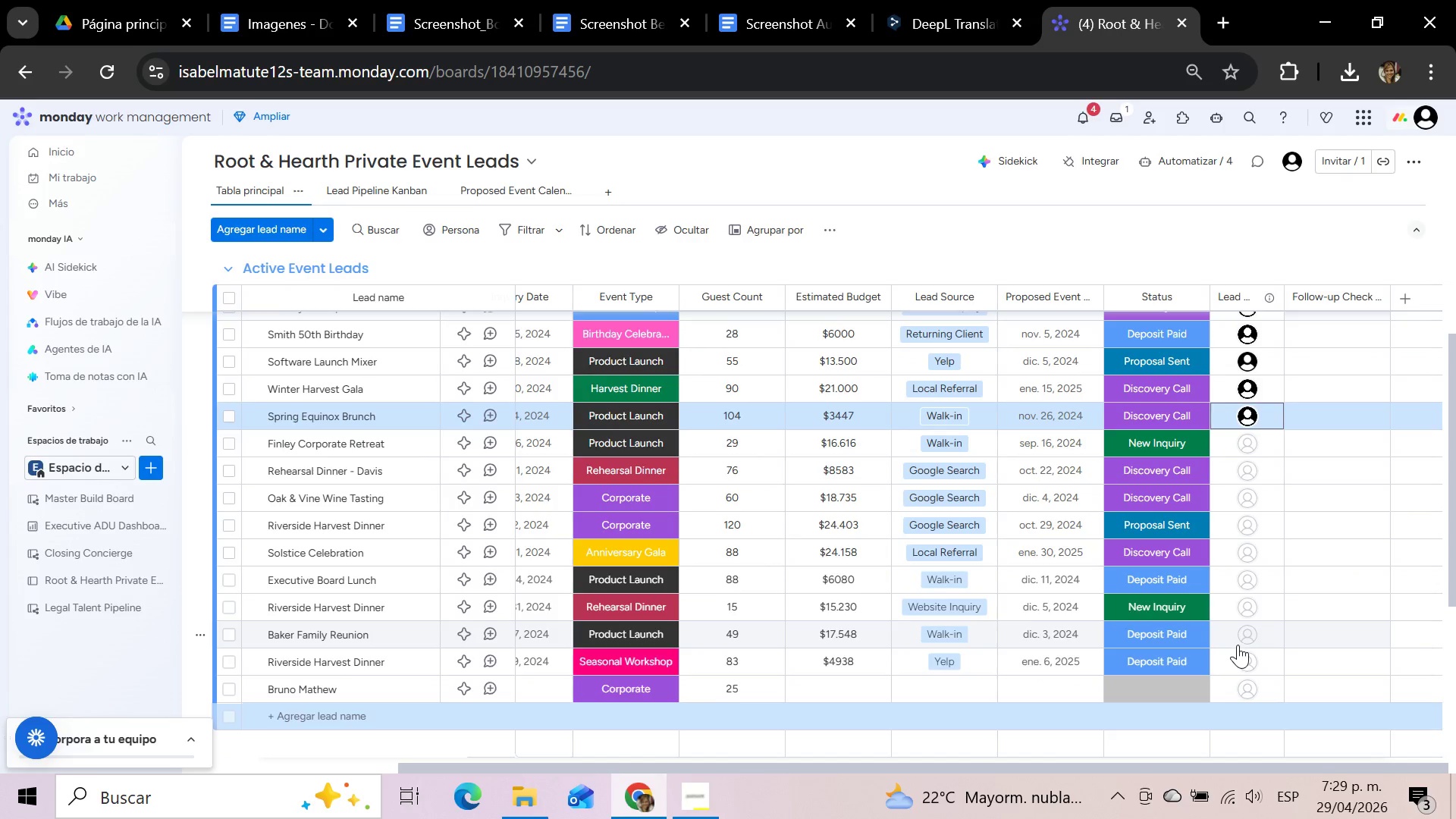 
scroll: coordinate [1238, 645], scroll_direction: up, amount: 1.0
 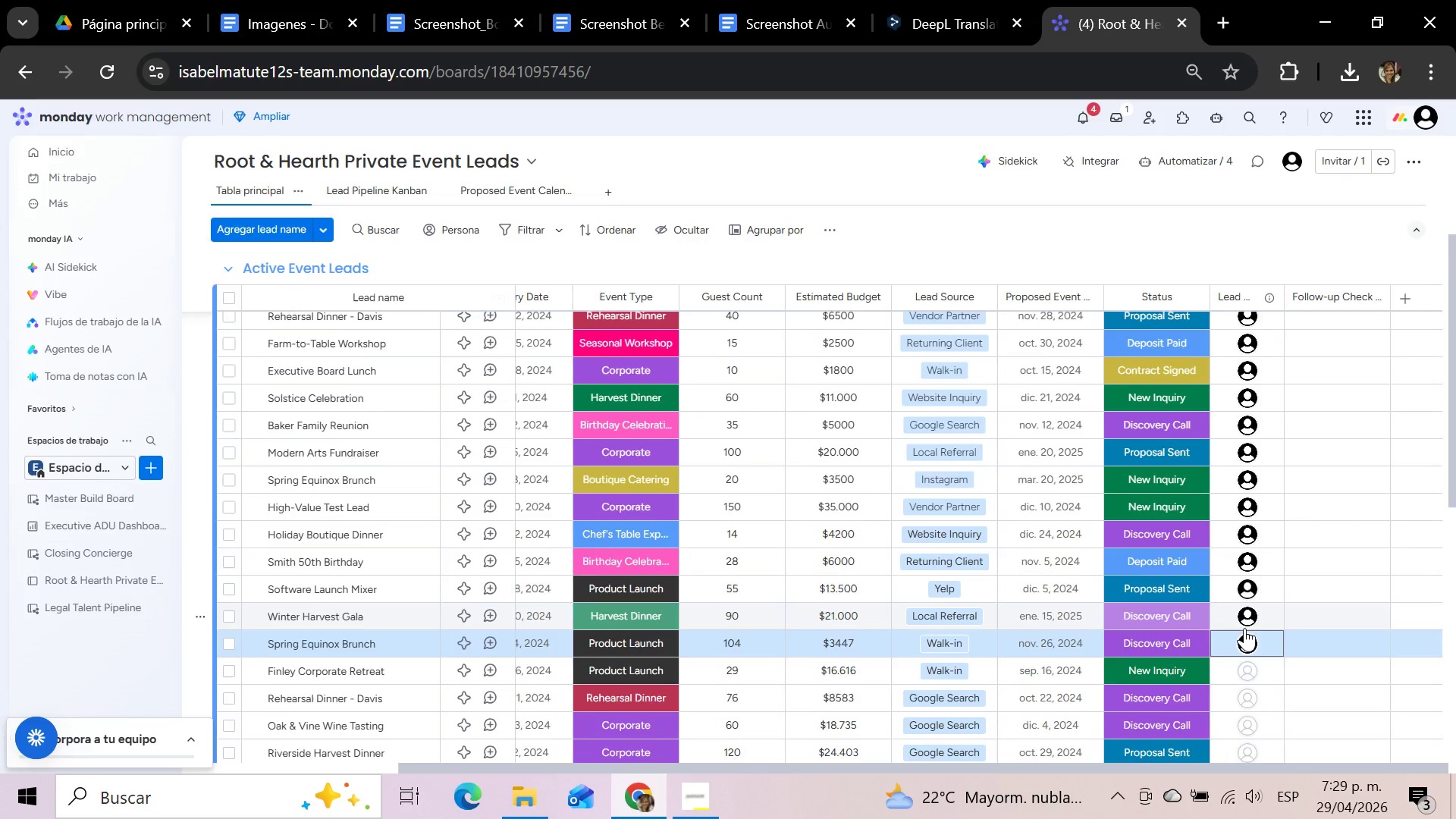 
scroll: coordinate [1244, 628], scroll_direction: none, amount: 0.0
 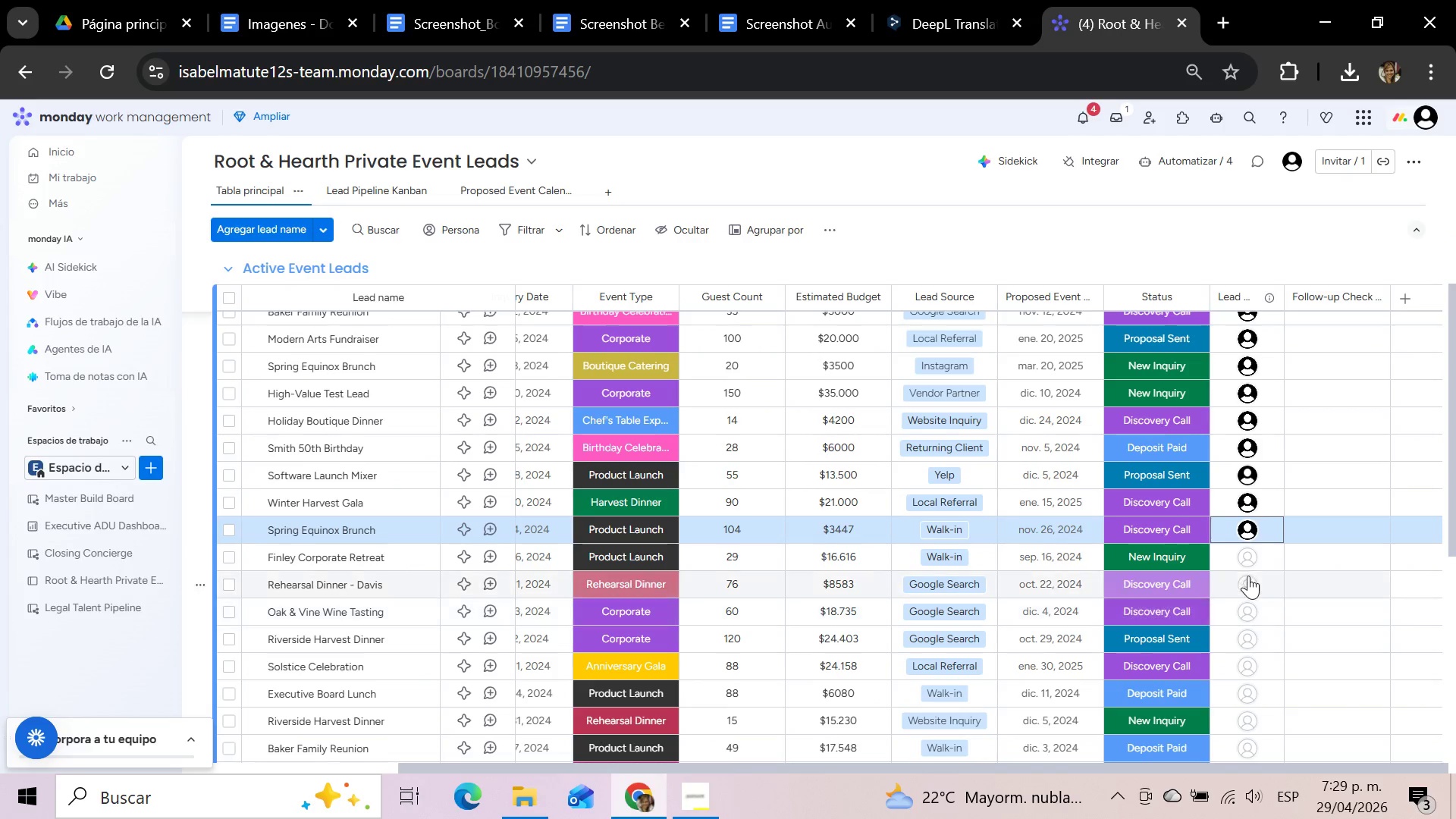 
left_click([1248, 561])
 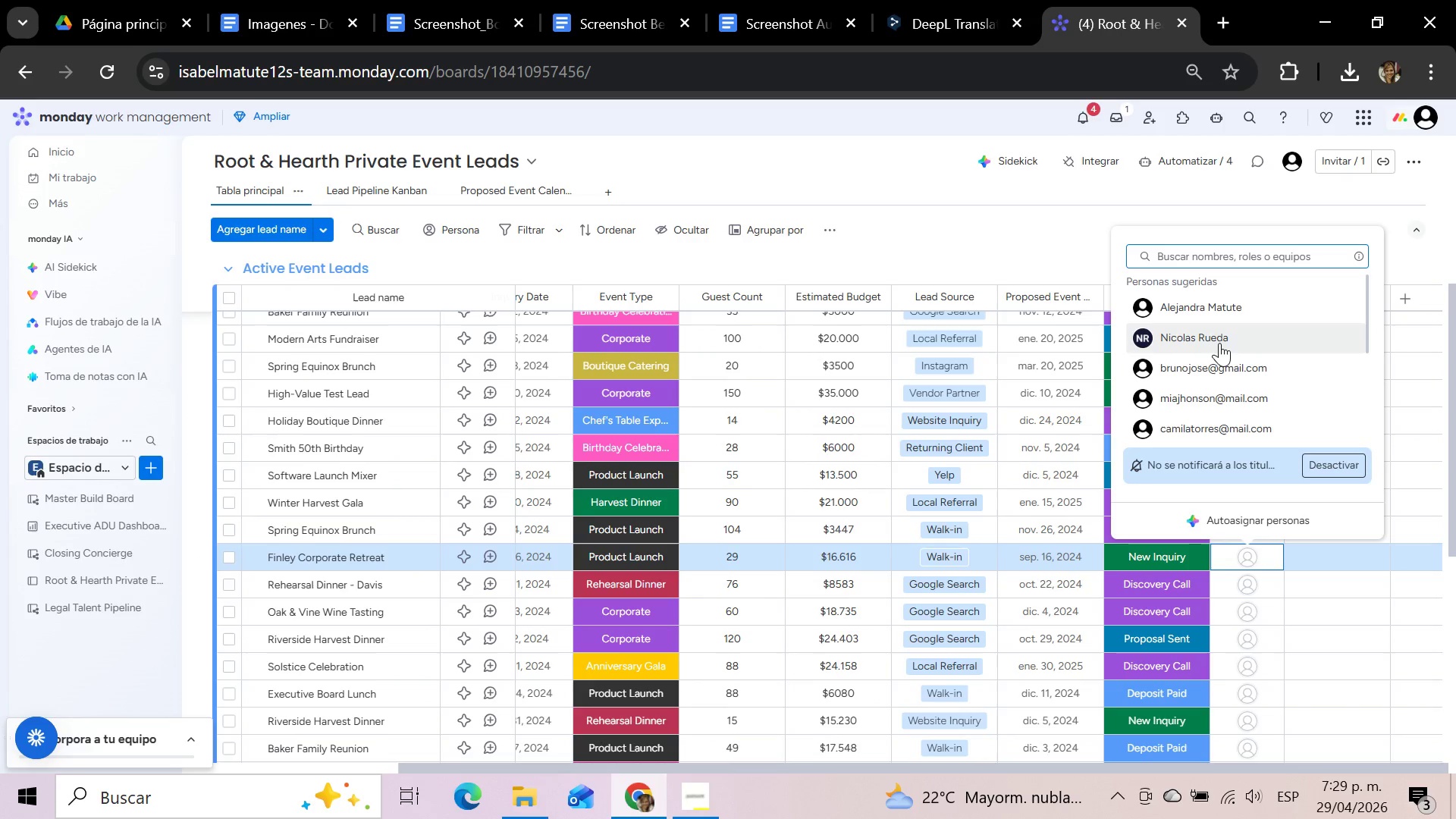 
left_click([1216, 362])
 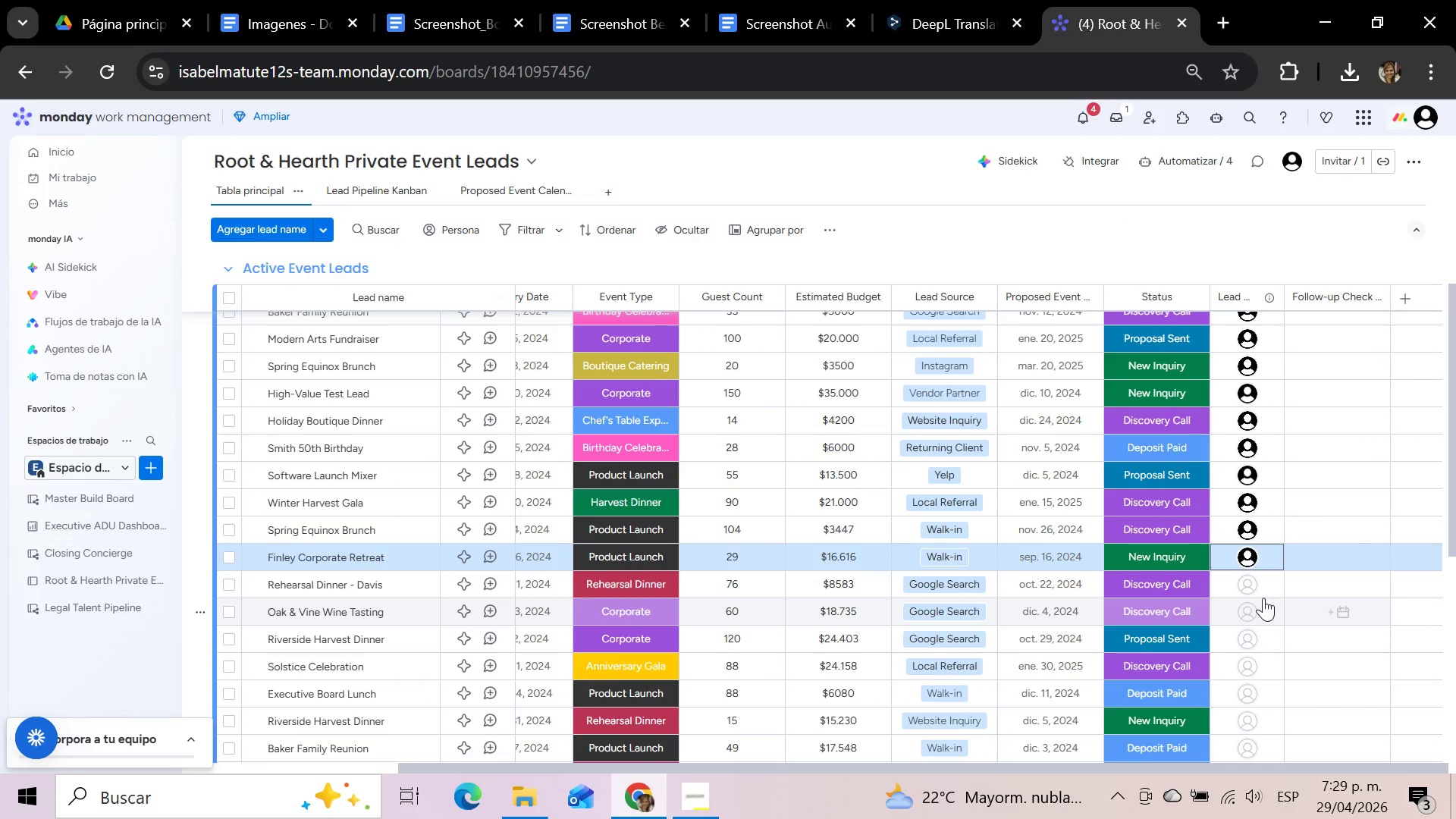 
left_click([1258, 591])
 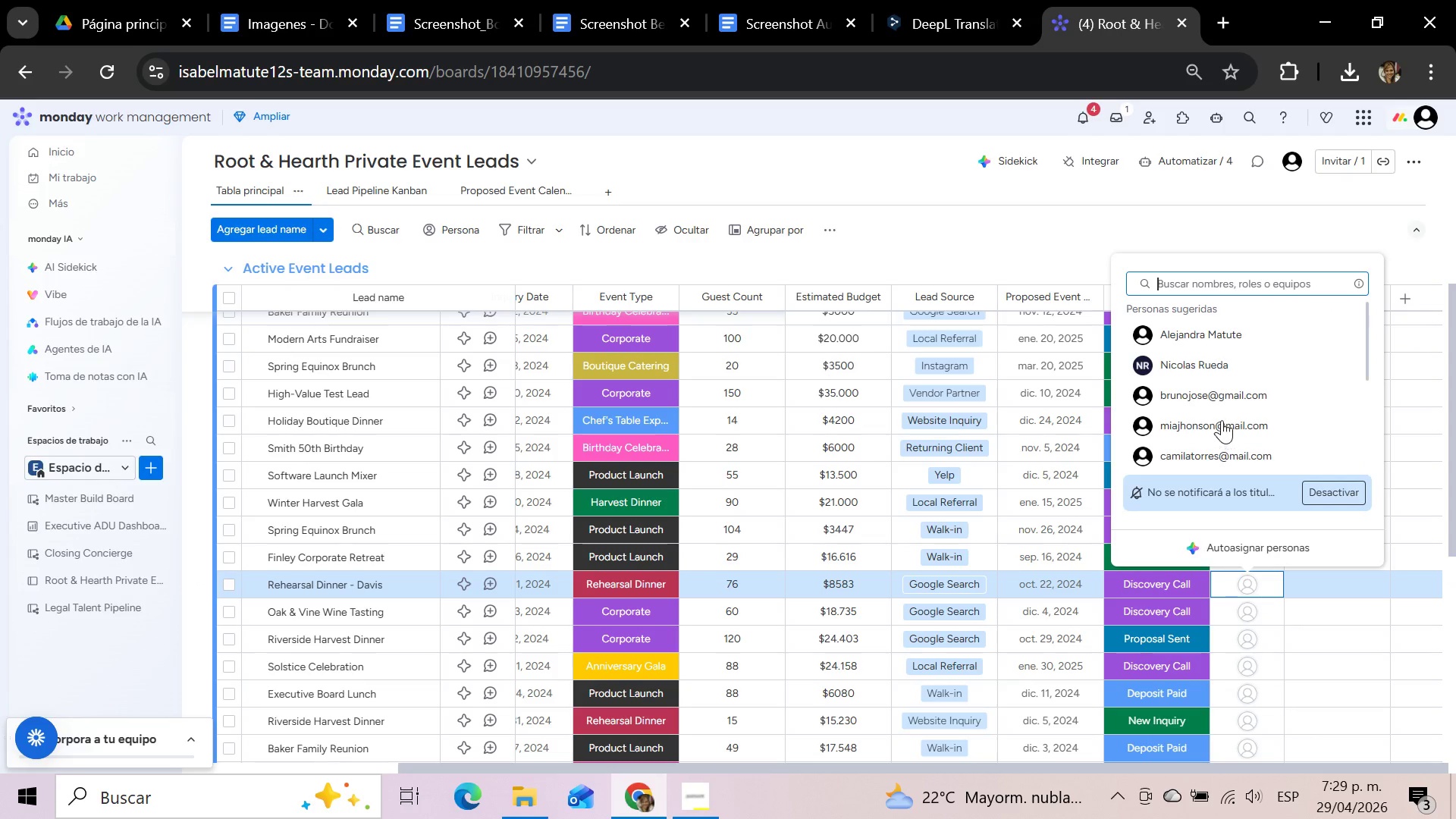 
left_click([1217, 405])
 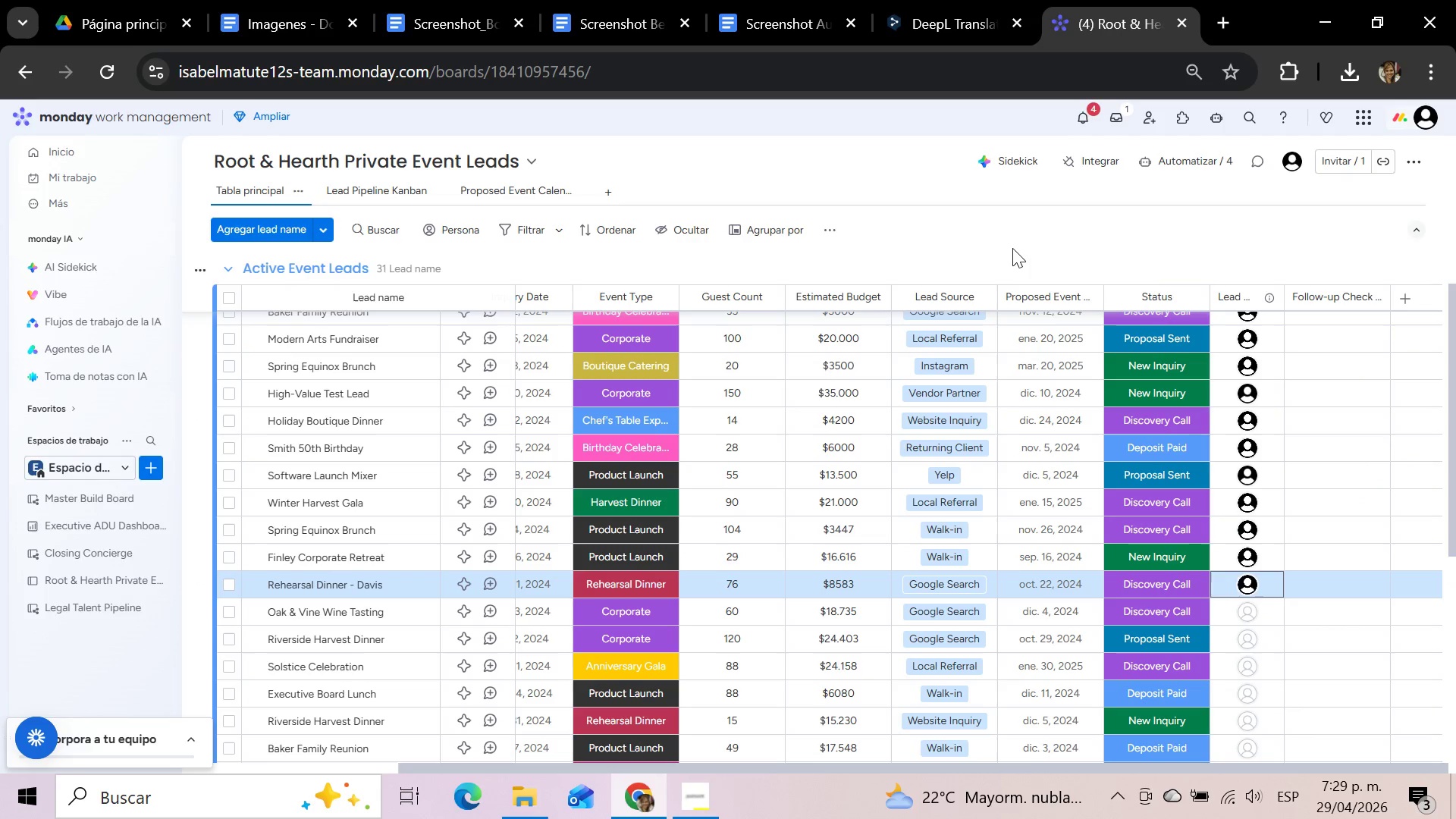 
scroll: coordinate [1076, 512], scroll_direction: up, amount: 3.0
 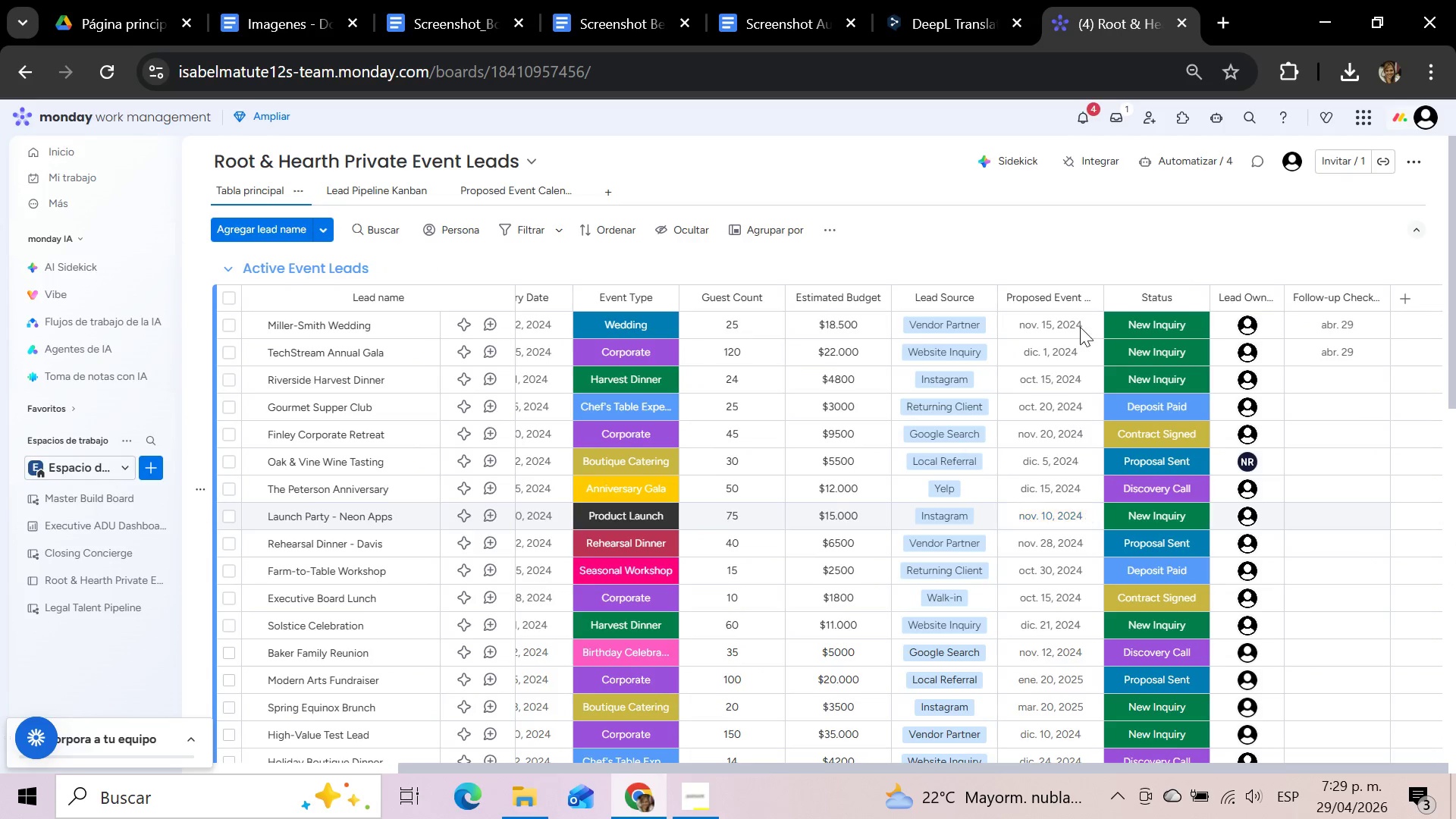 
scroll: coordinate [1194, 519], scroll_direction: down, amount: 2.0
 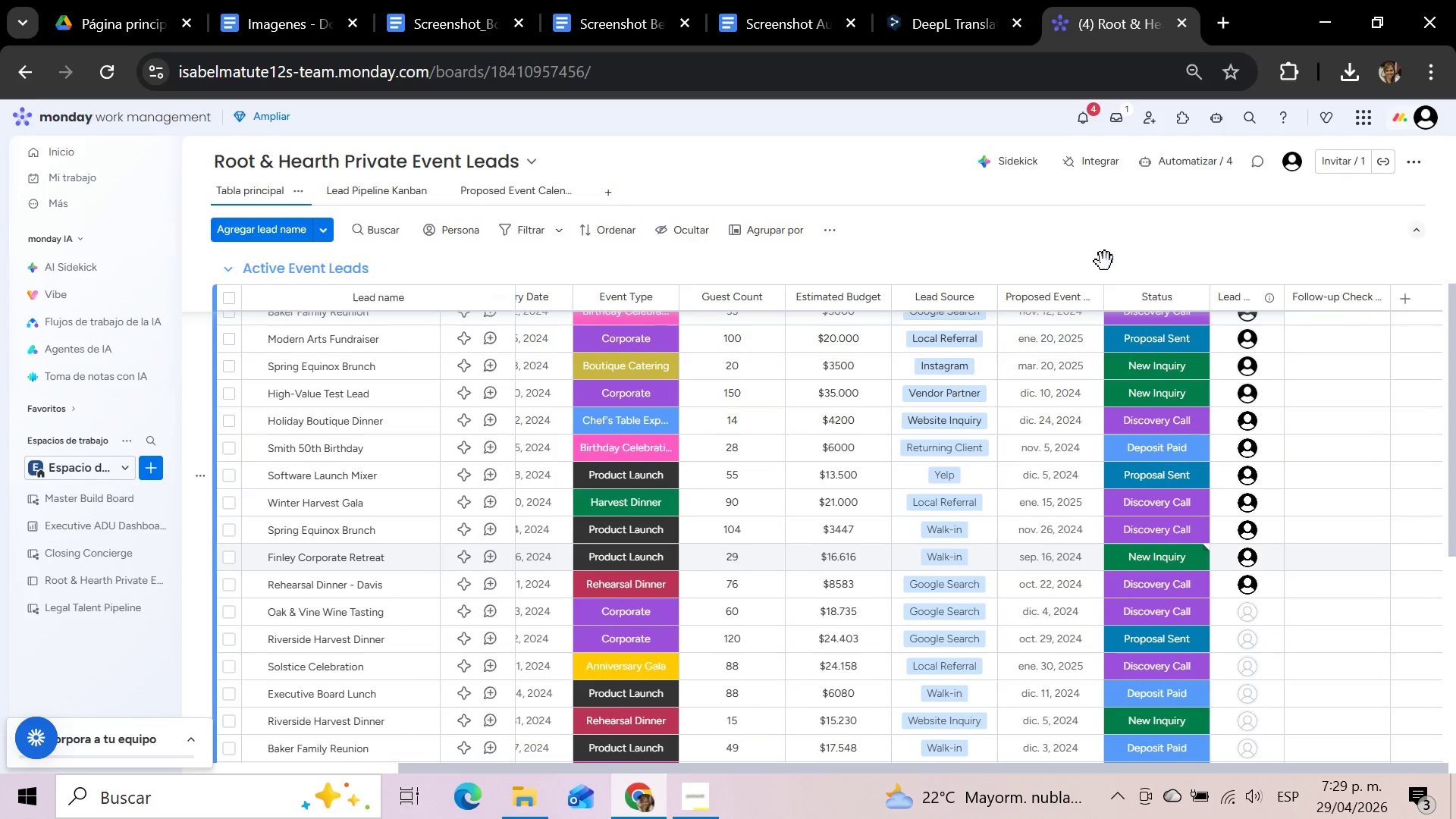 
left_click([1060, 246])
 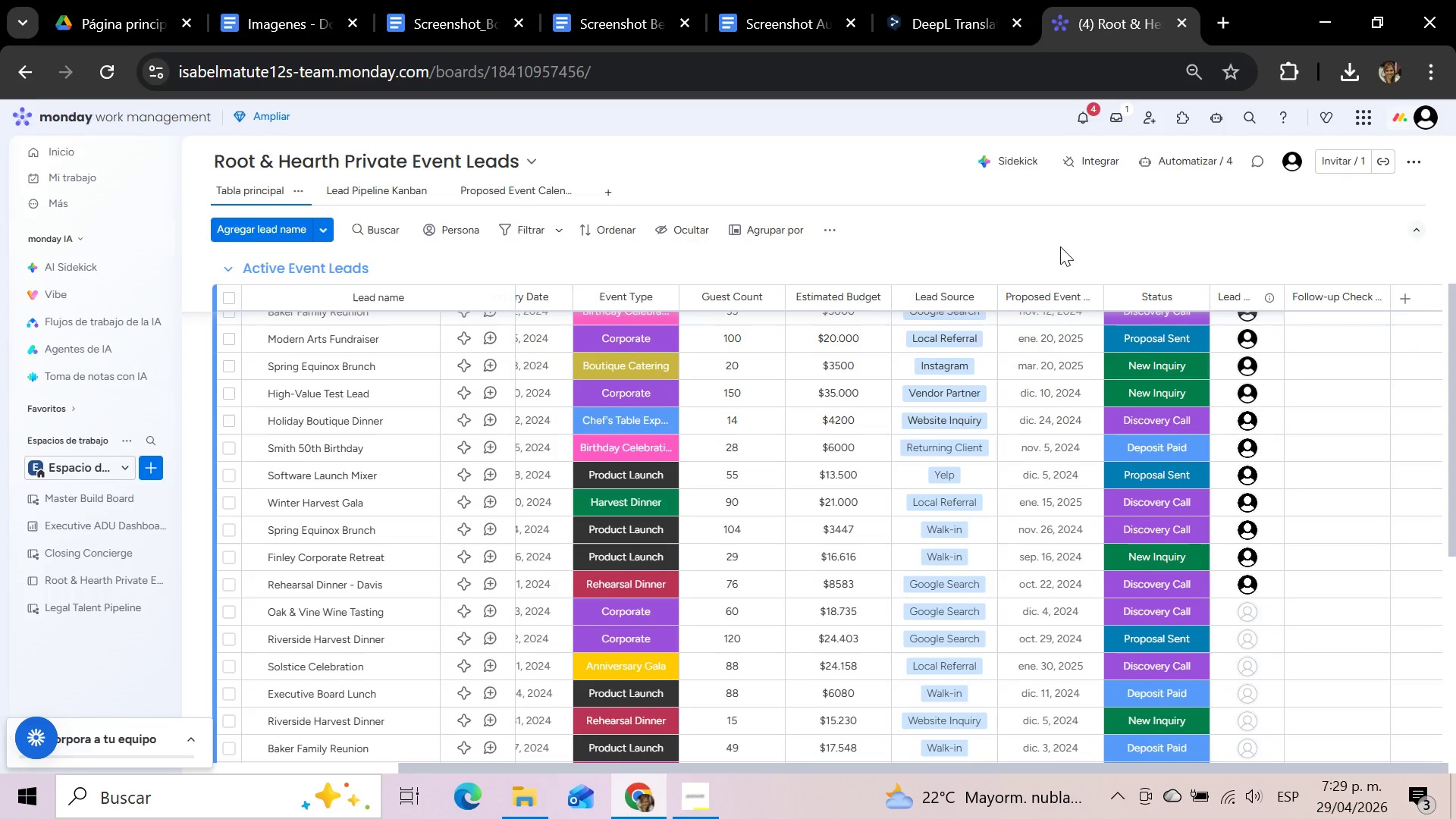 
wait(8.23)
 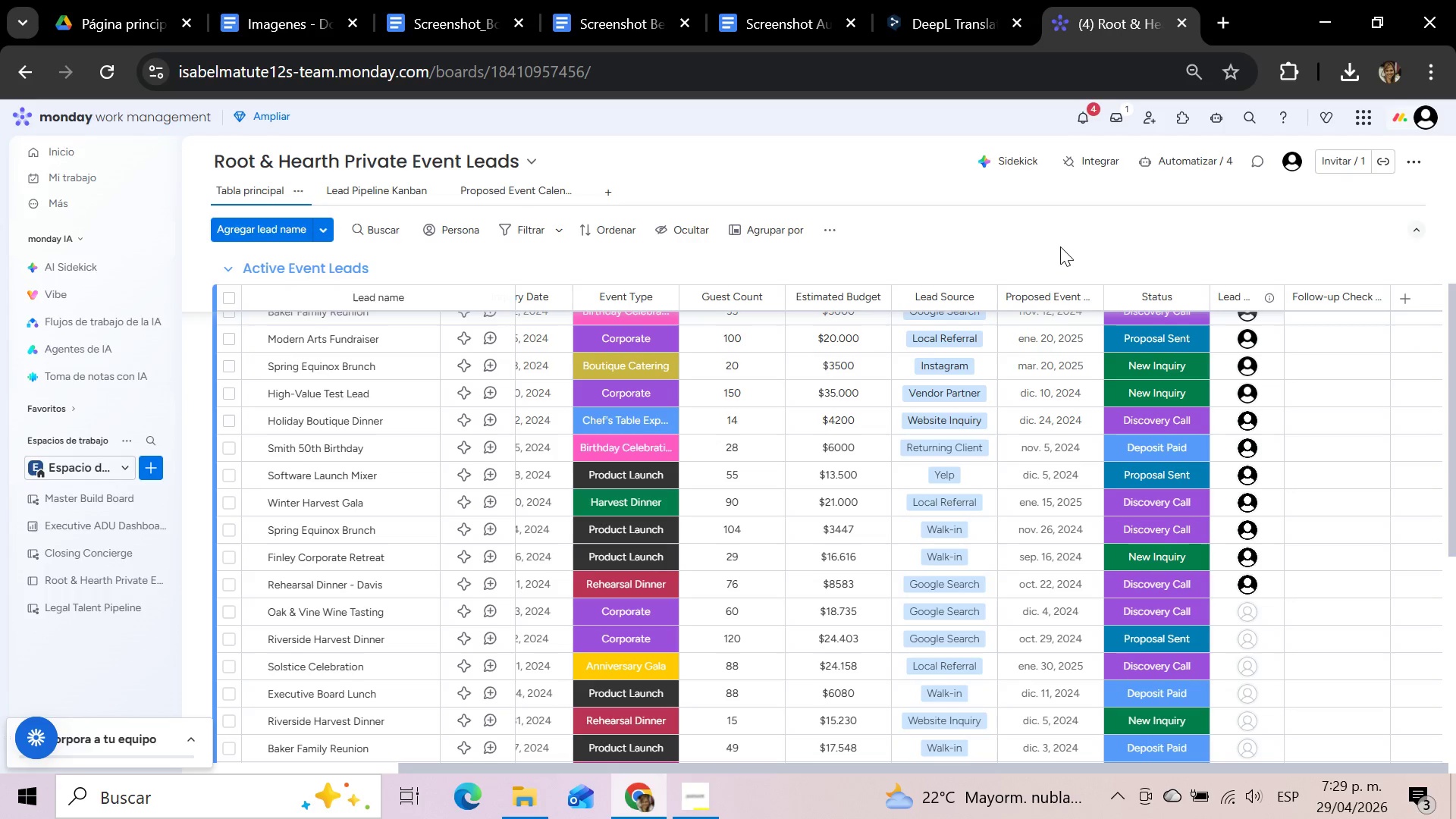 
scroll: coordinate [1034, 428], scroll_direction: down, amount: 3.0
 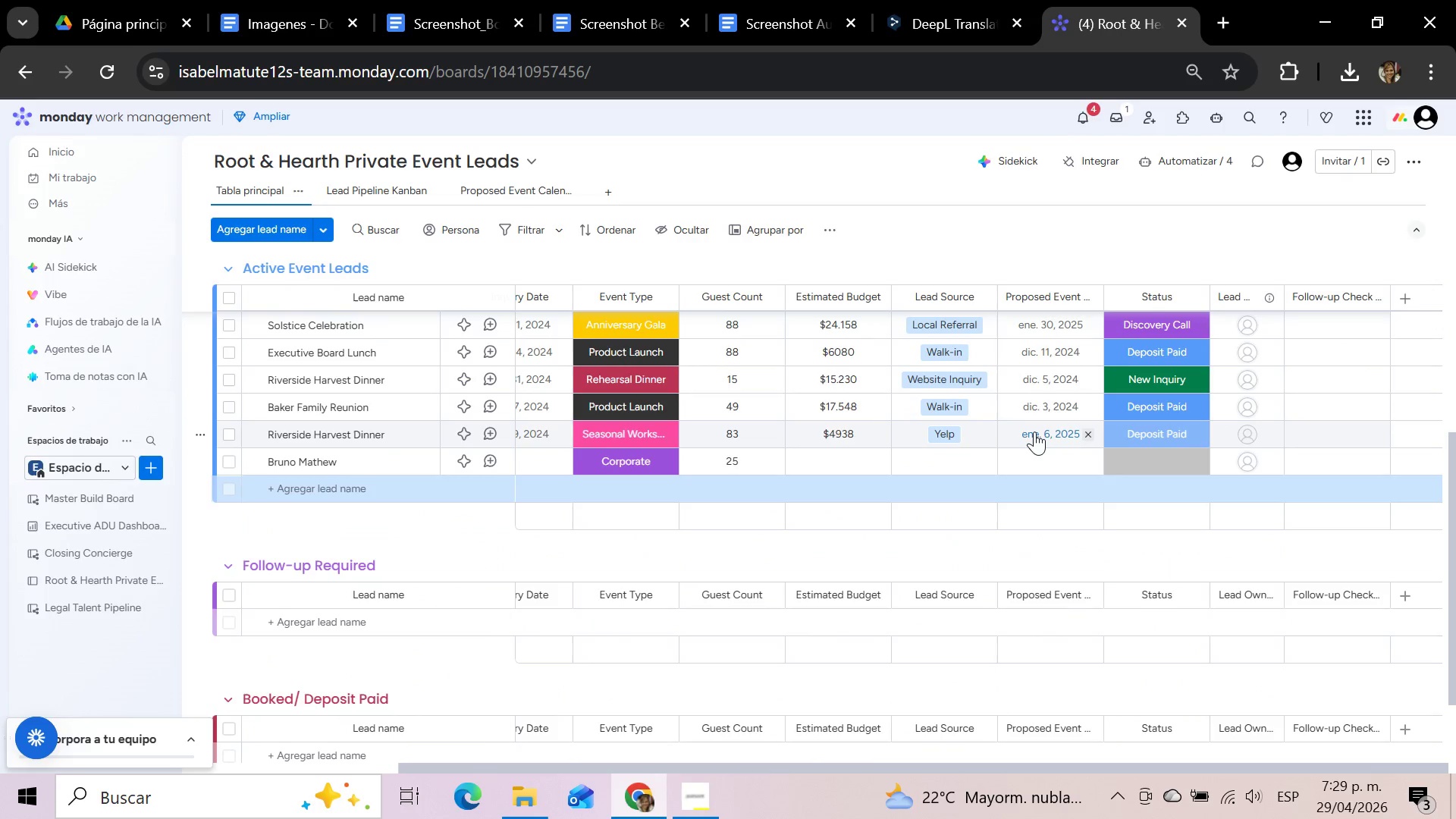 
scroll: coordinate [1034, 431], scroll_direction: up, amount: 9.0
 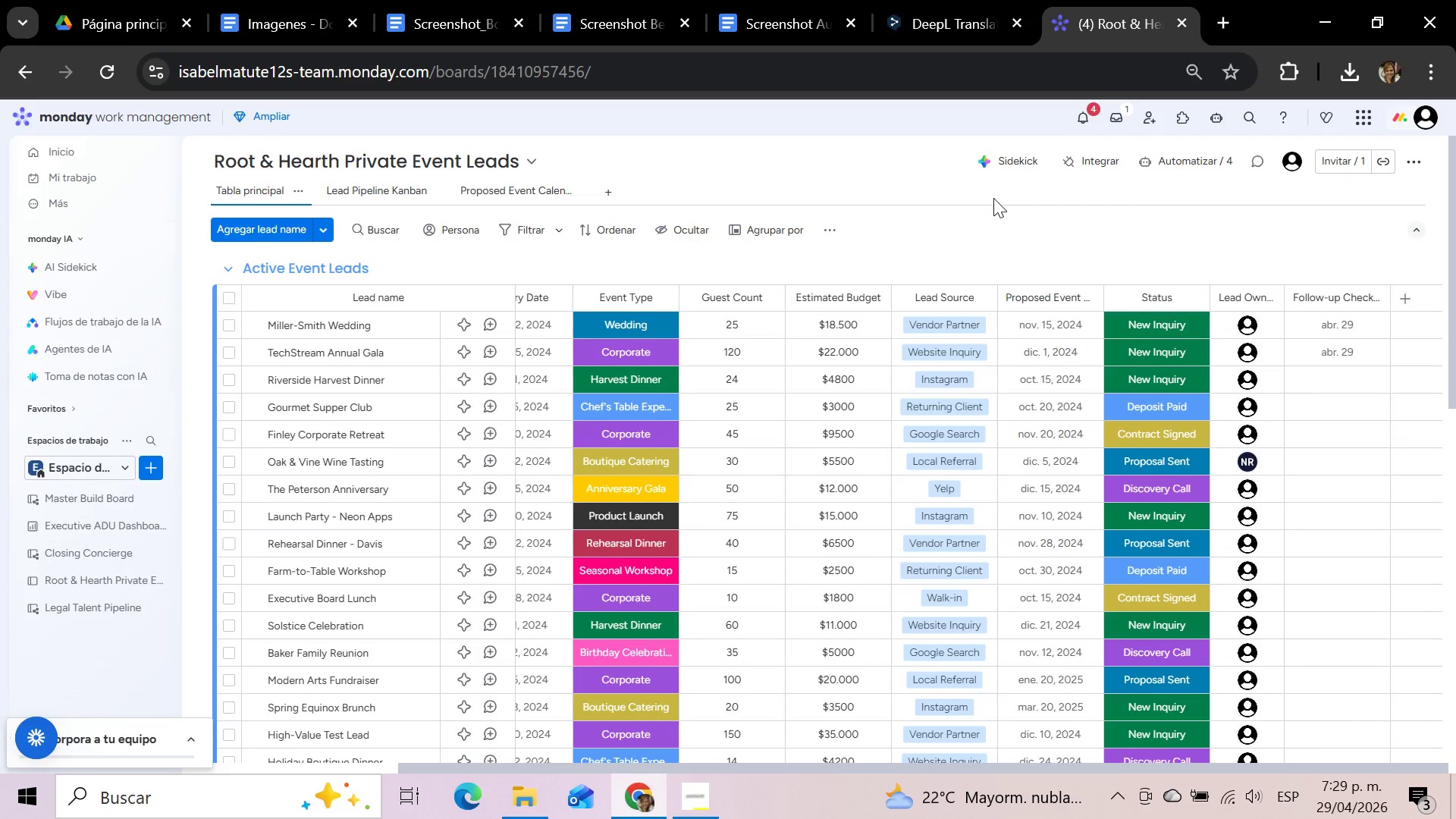 
wait(5.85)
 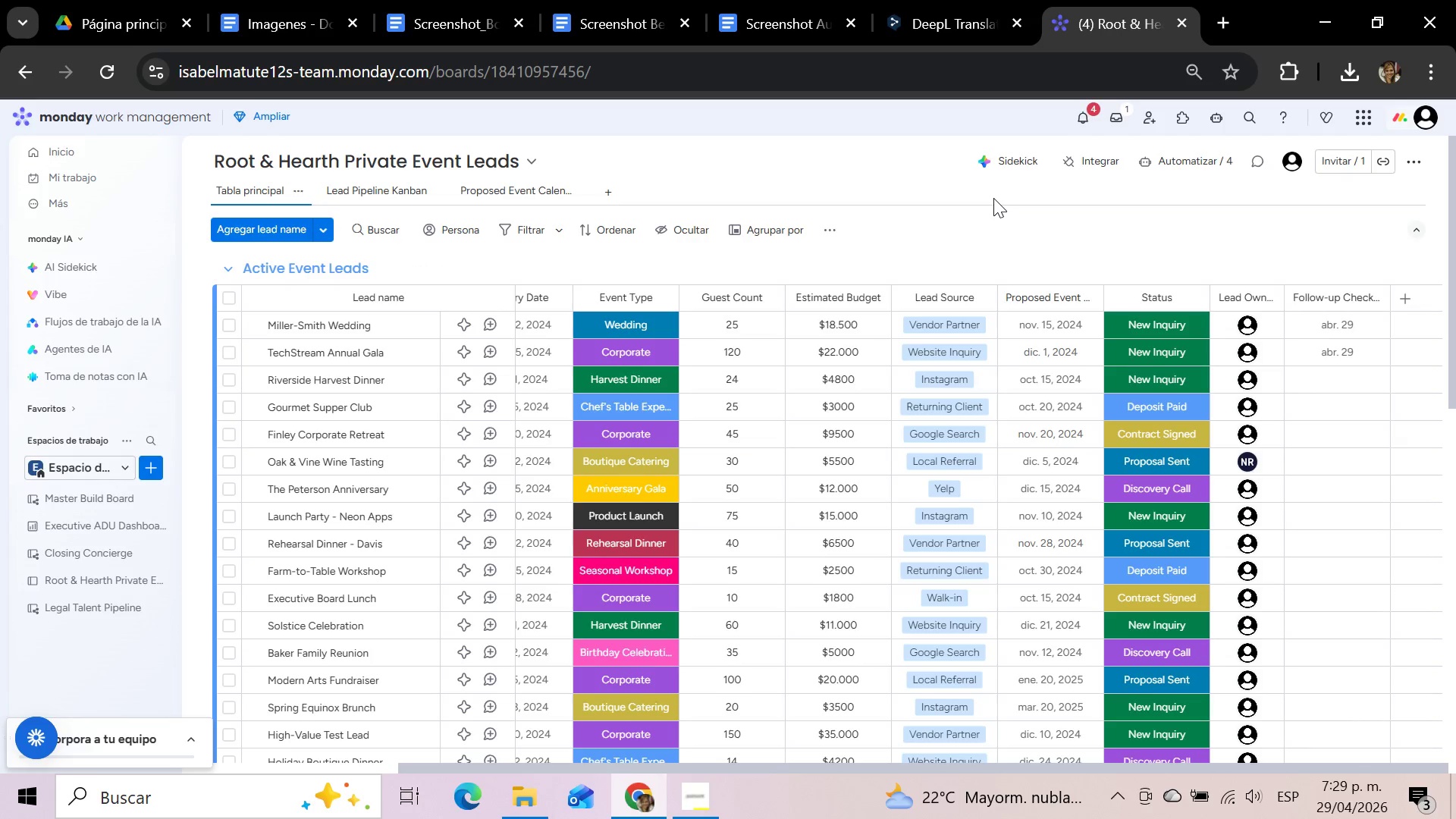 
left_click([971, 222])
 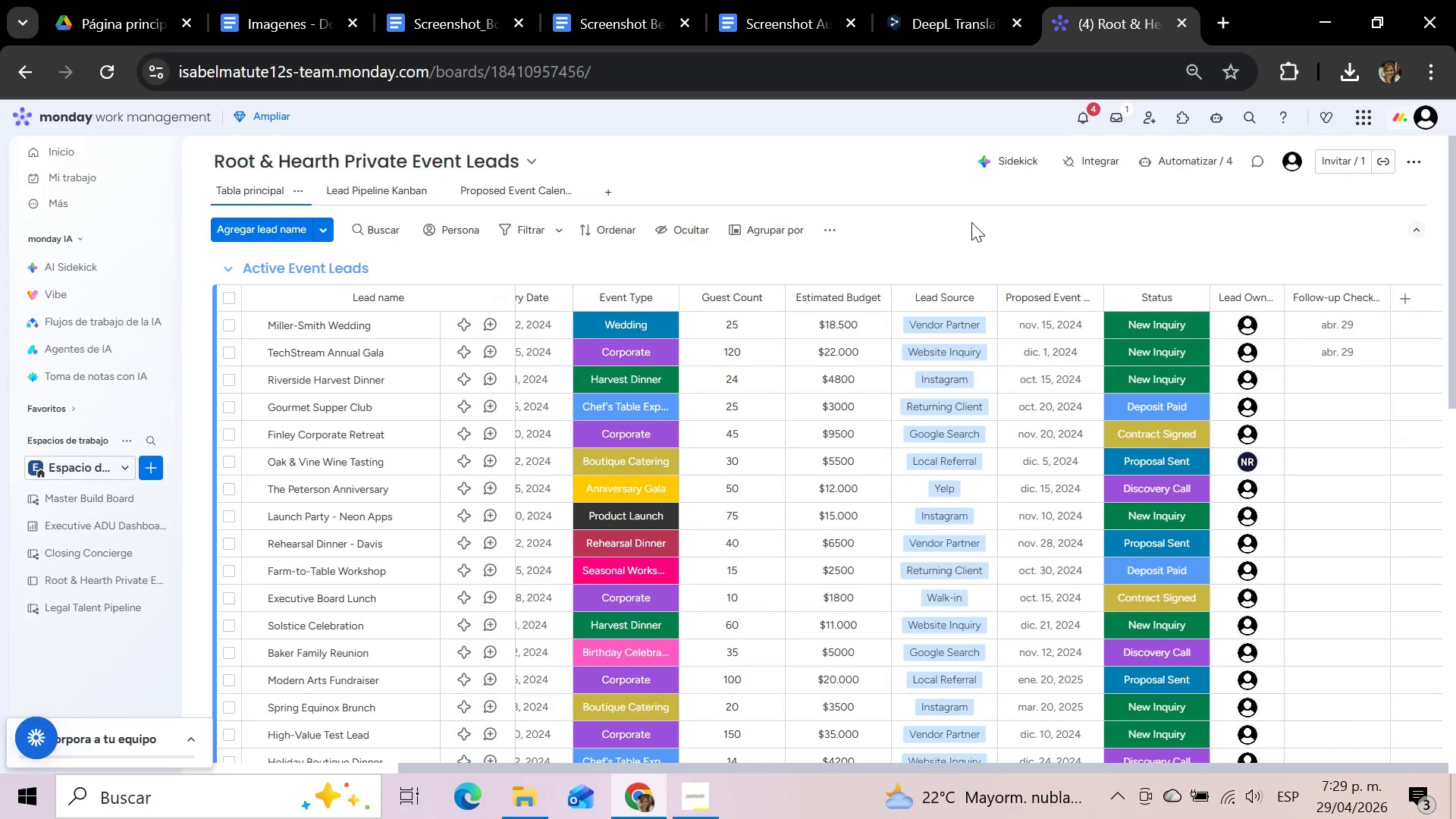 
left_click([971, 222])
 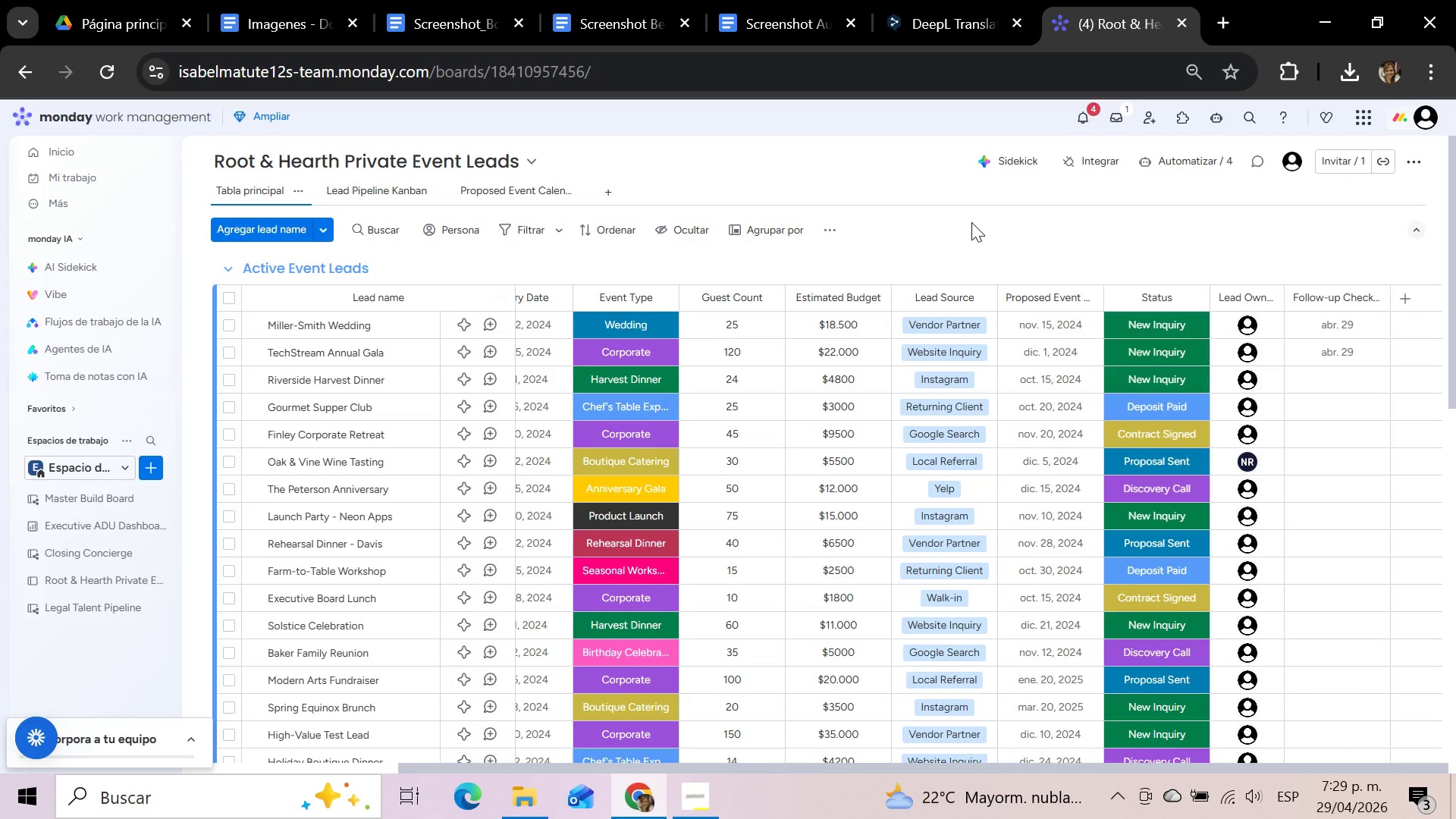 
left_click([971, 222])
 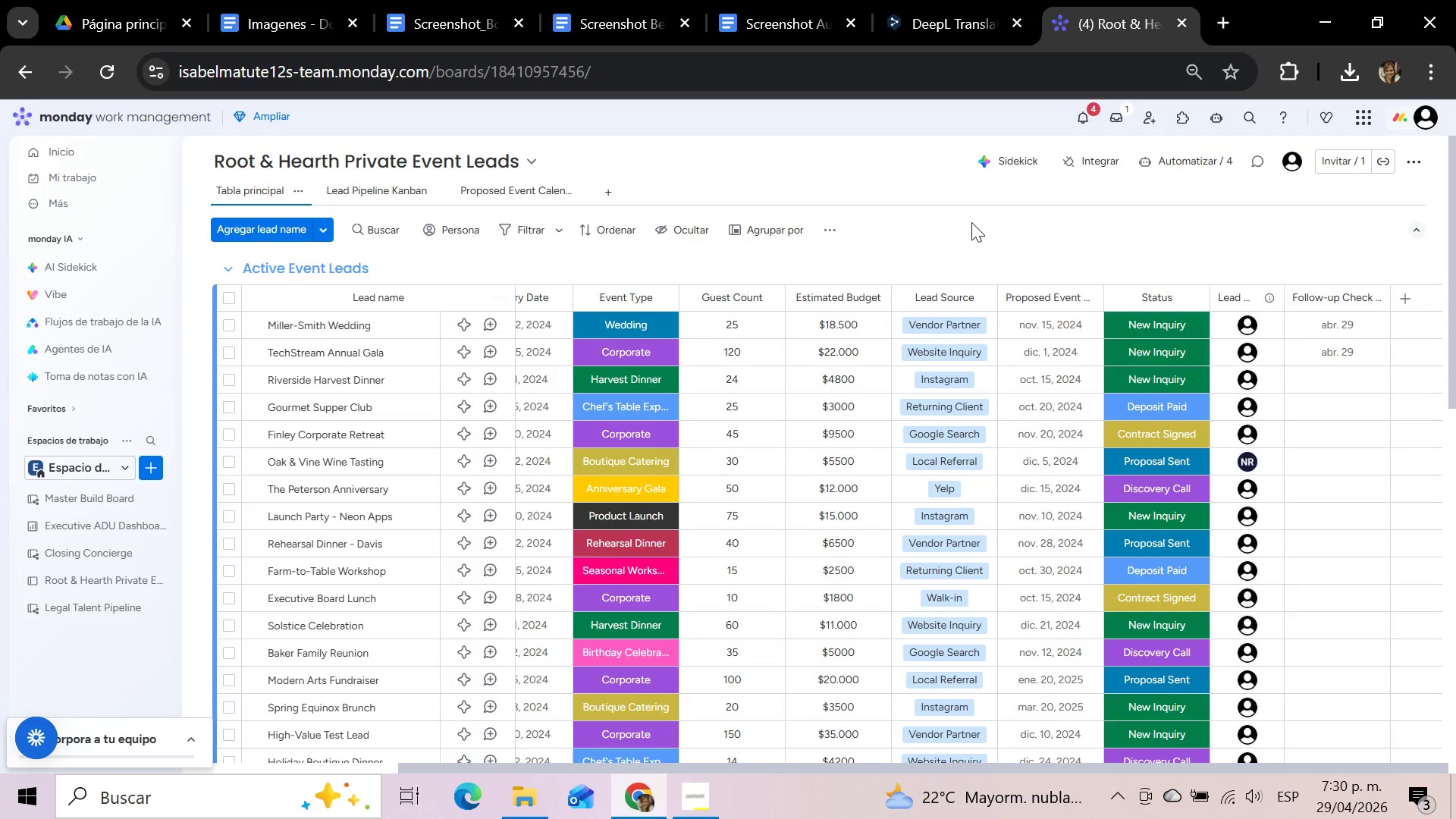 
wait(6.92)
 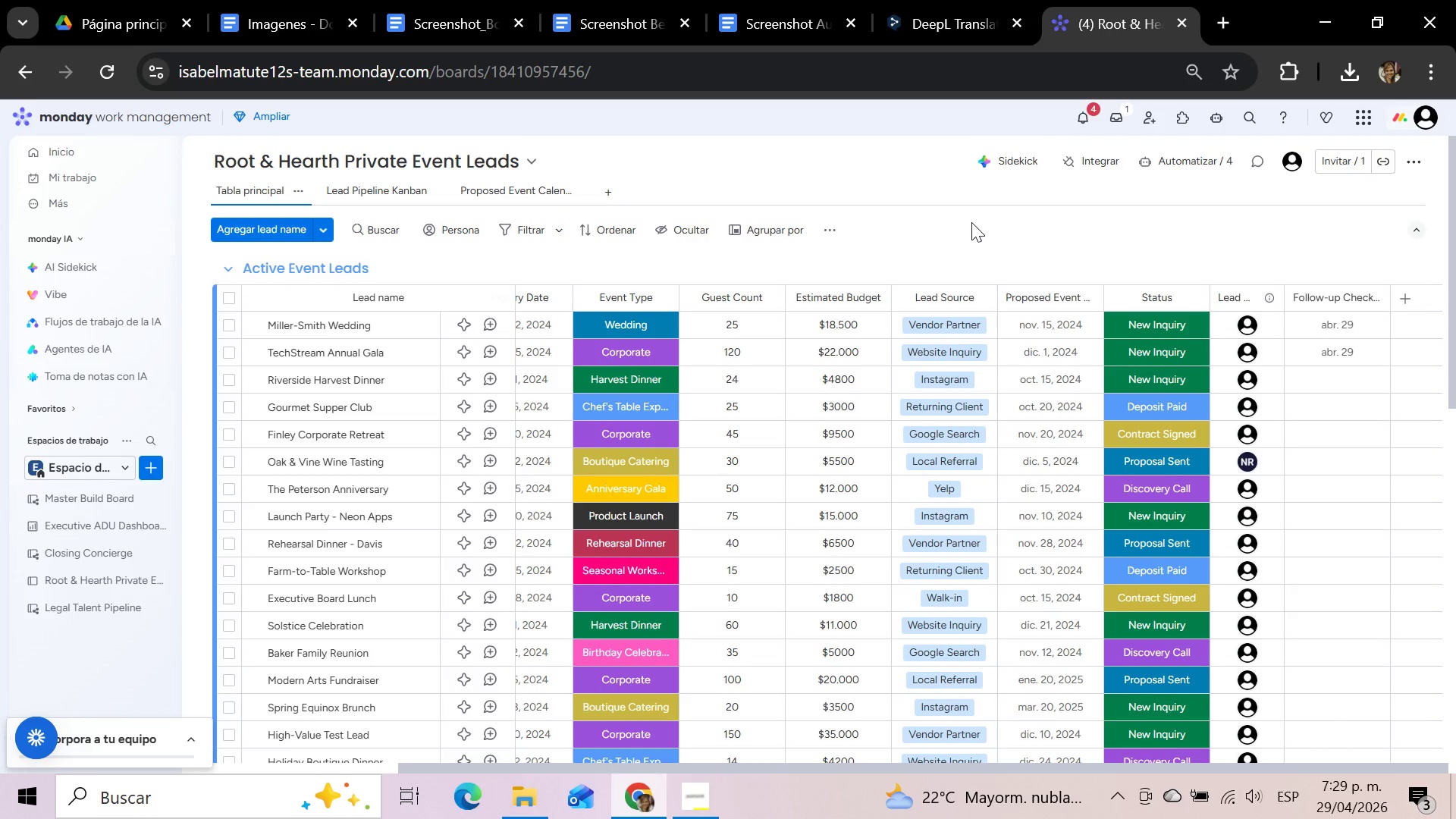 
left_click([971, 222])
 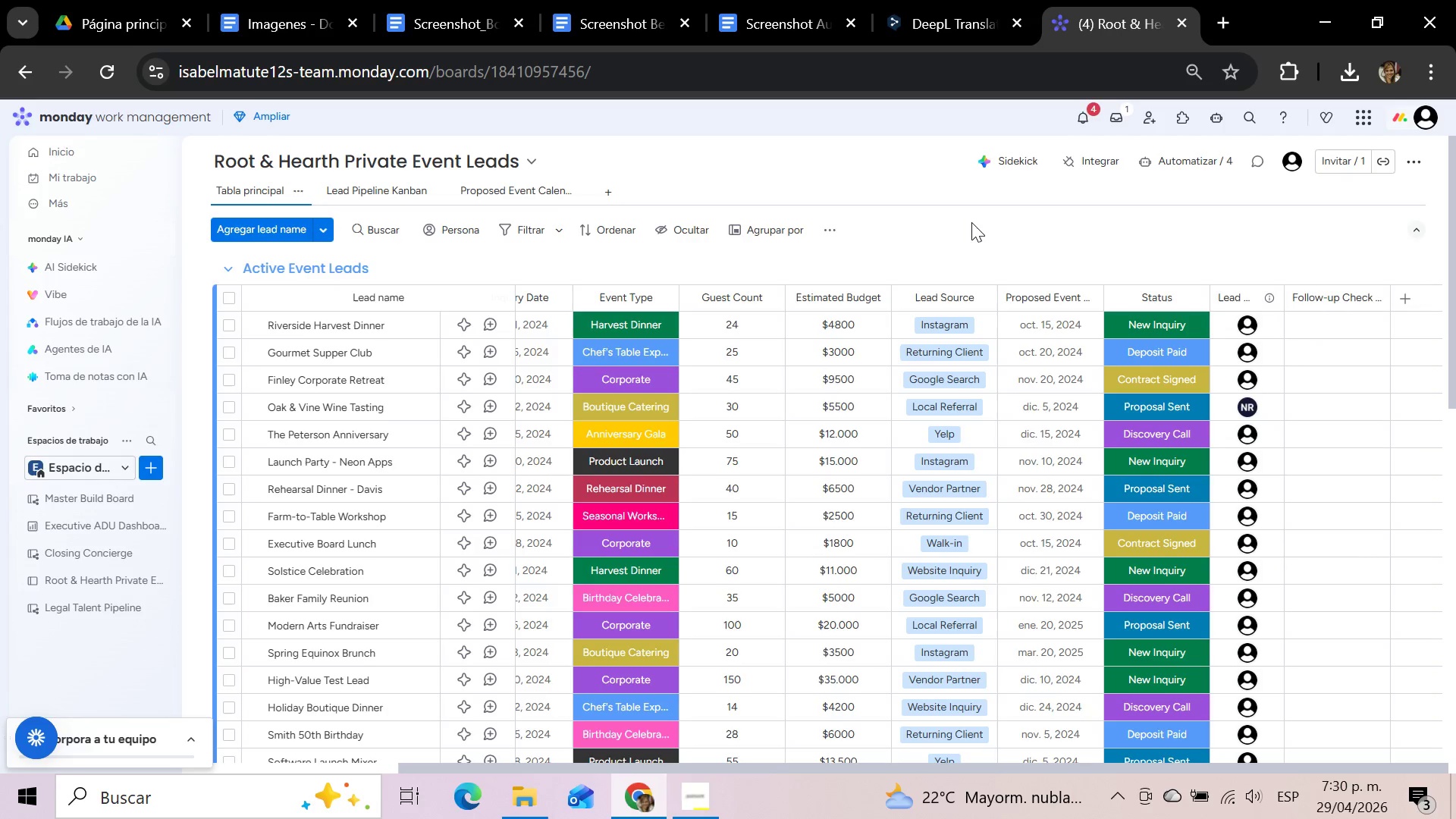 
wait(15.3)
 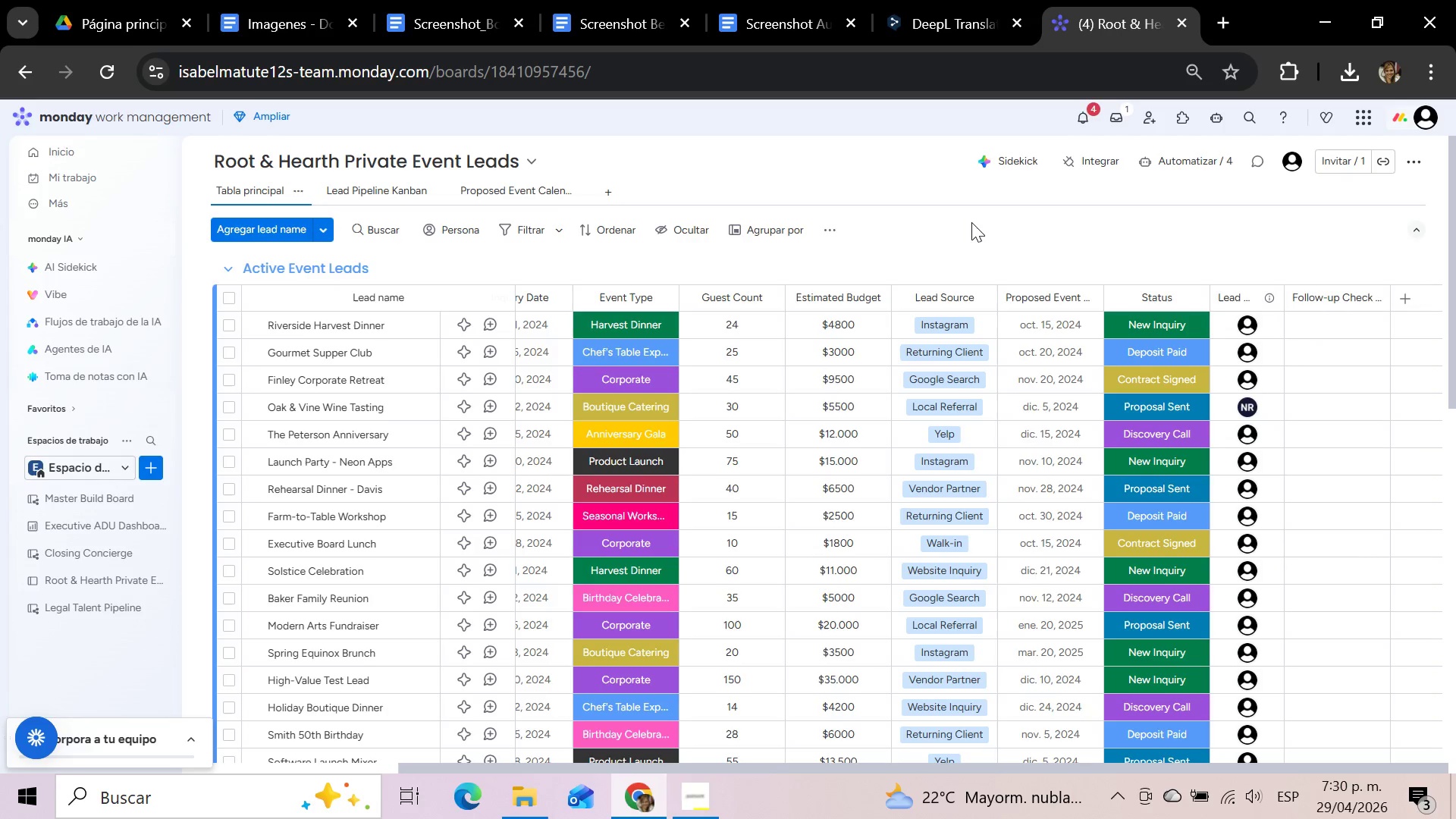 
scroll: coordinate [890, 249], scroll_direction: down, amount: 2.0
 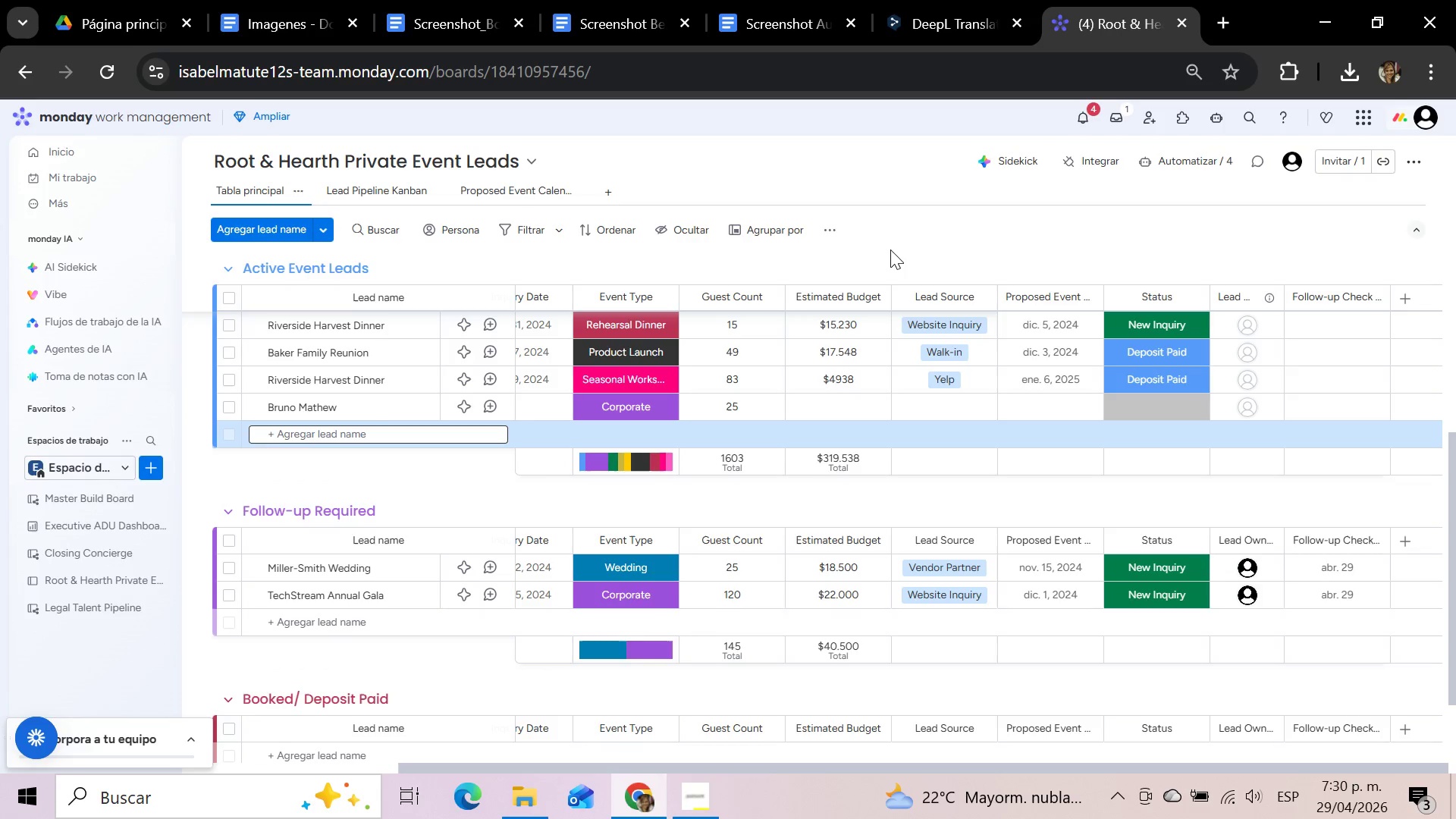 
wait(11.45)
 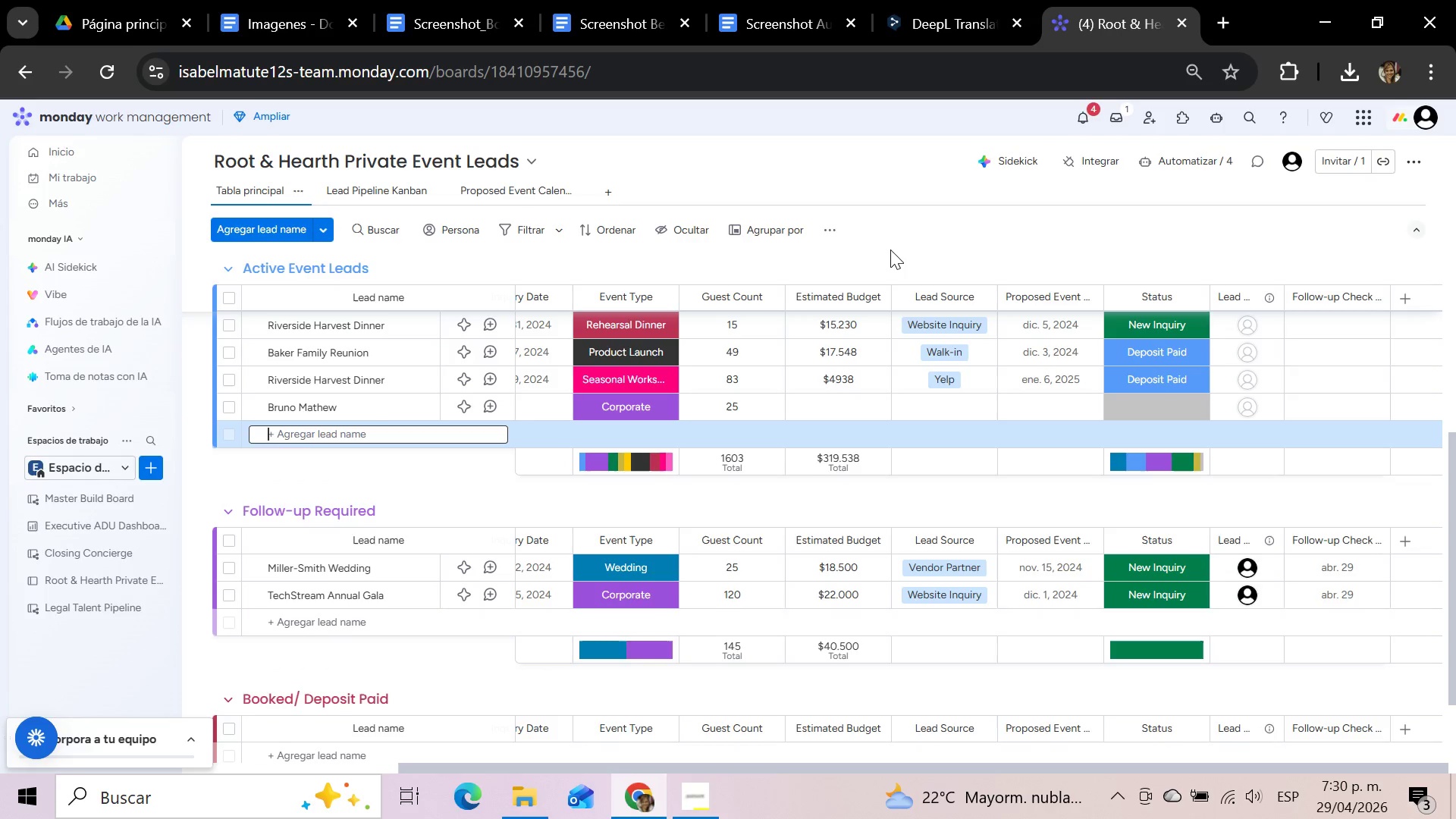 
key(Meta+Shift+S)
 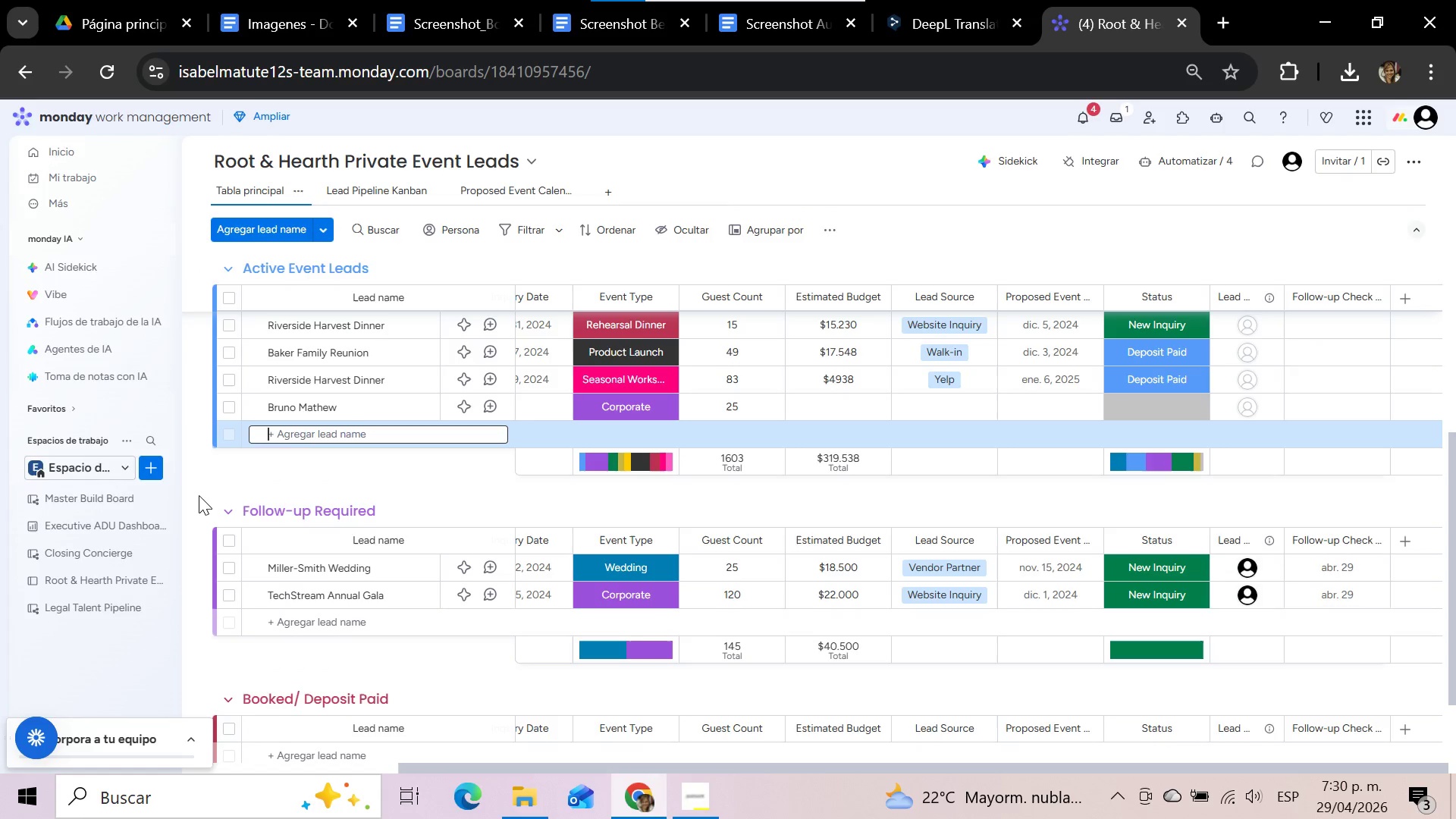 
wait(5.92)
 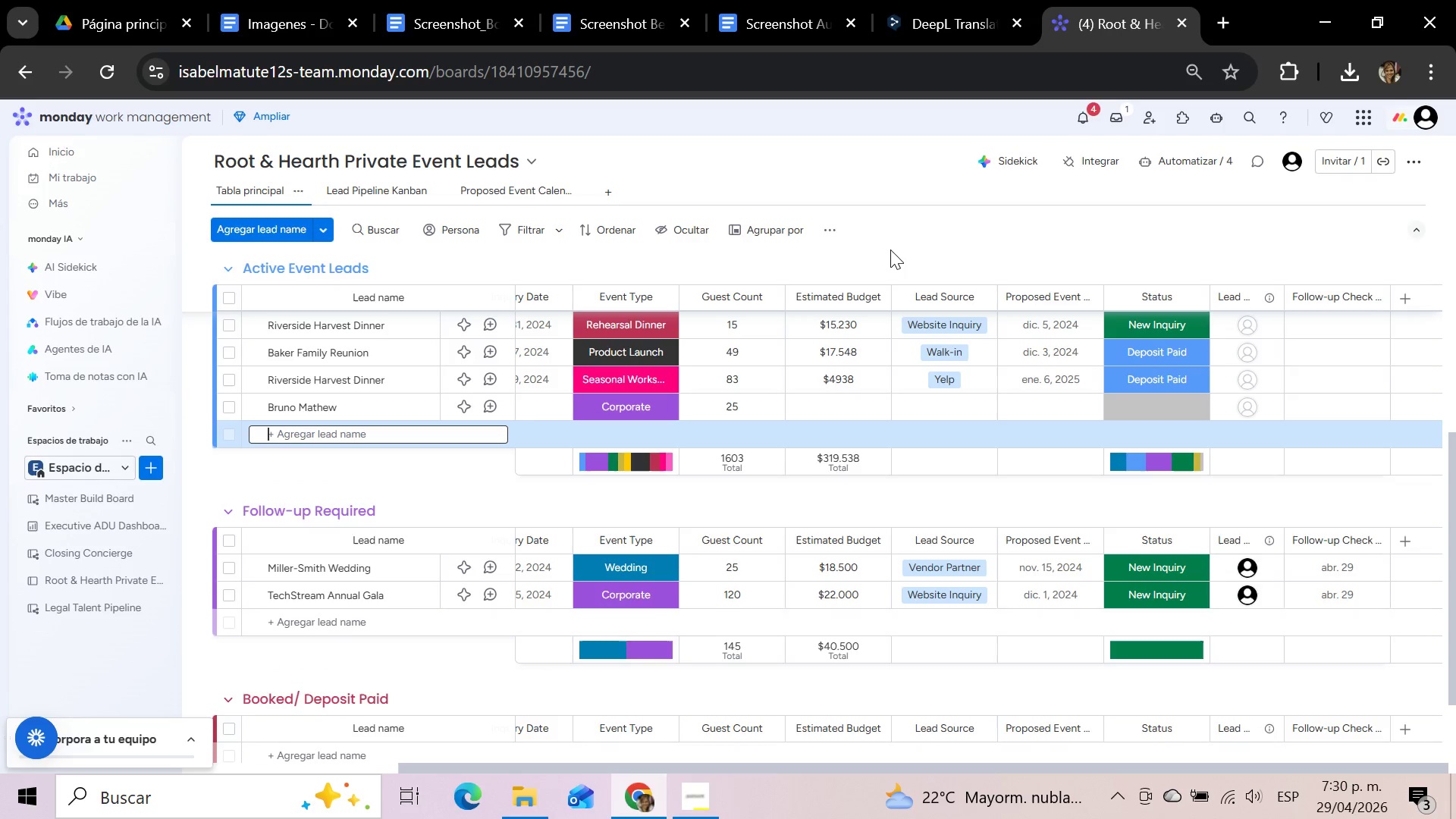 
left_click_drag(start_coordinate=[195, 490], to_coordinate=[452, 530])
 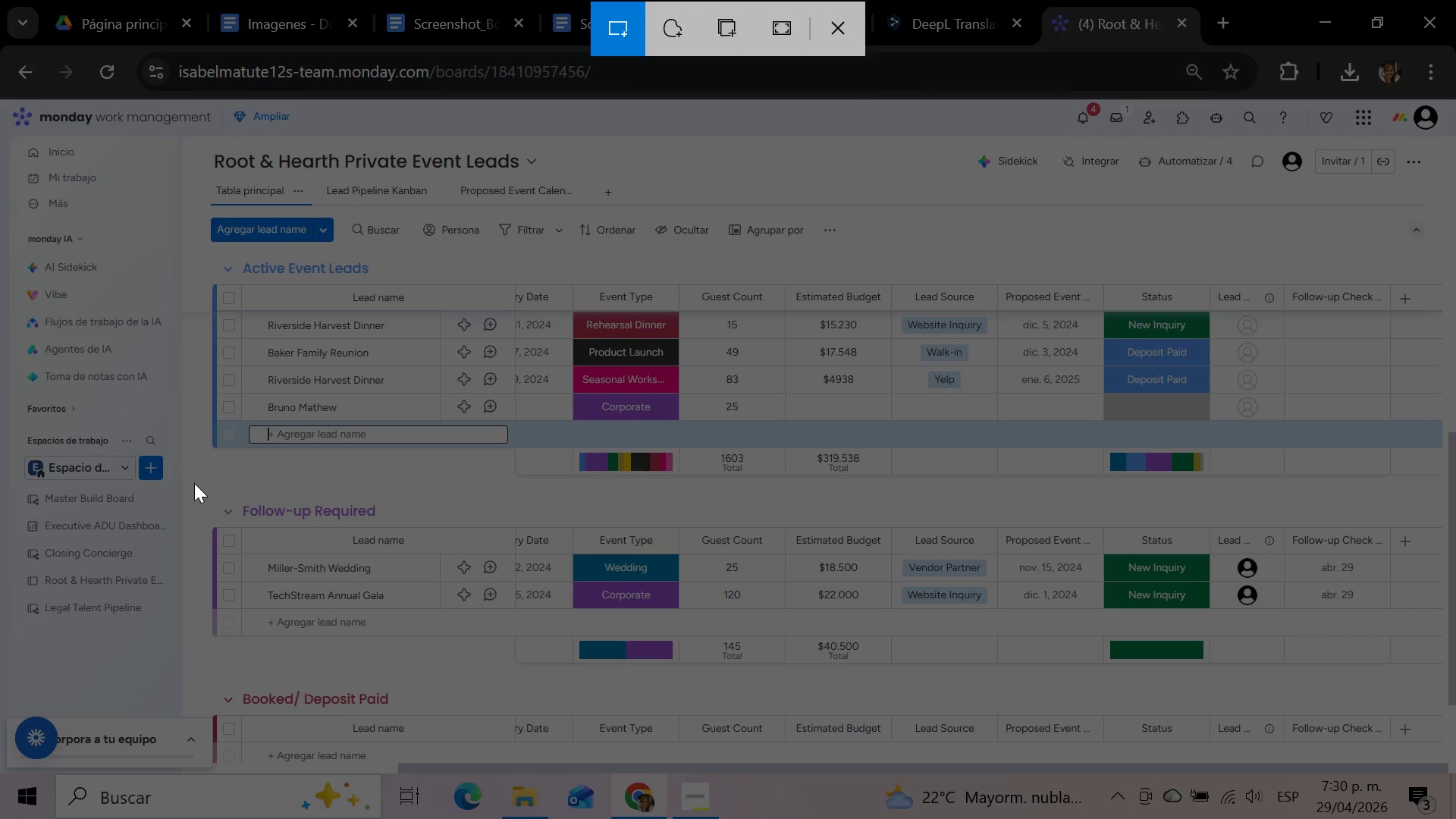 
left_click_drag(start_coordinate=[188, 484], to_coordinate=[1430, 671])
 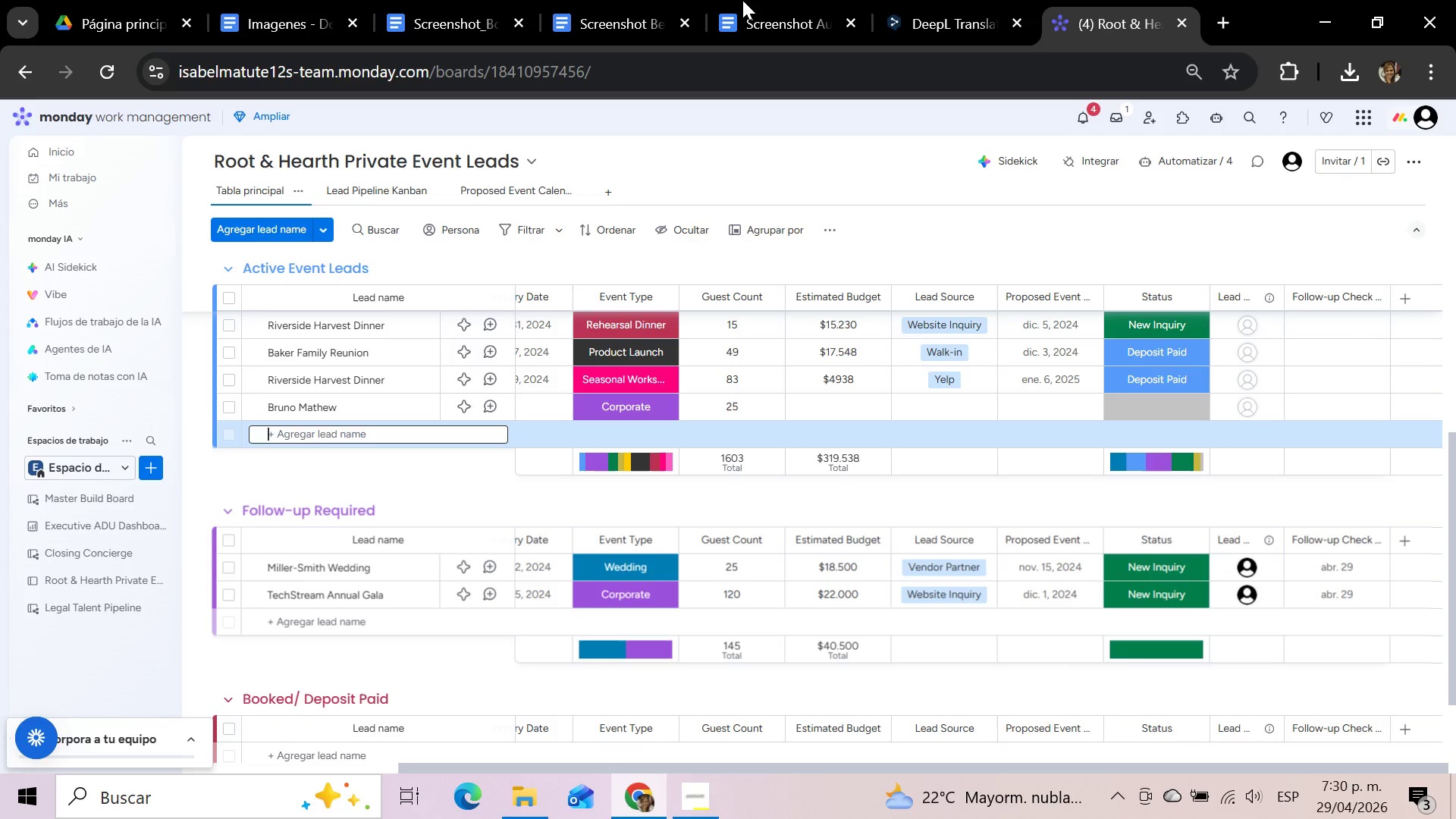 
left_click([742, 0])
 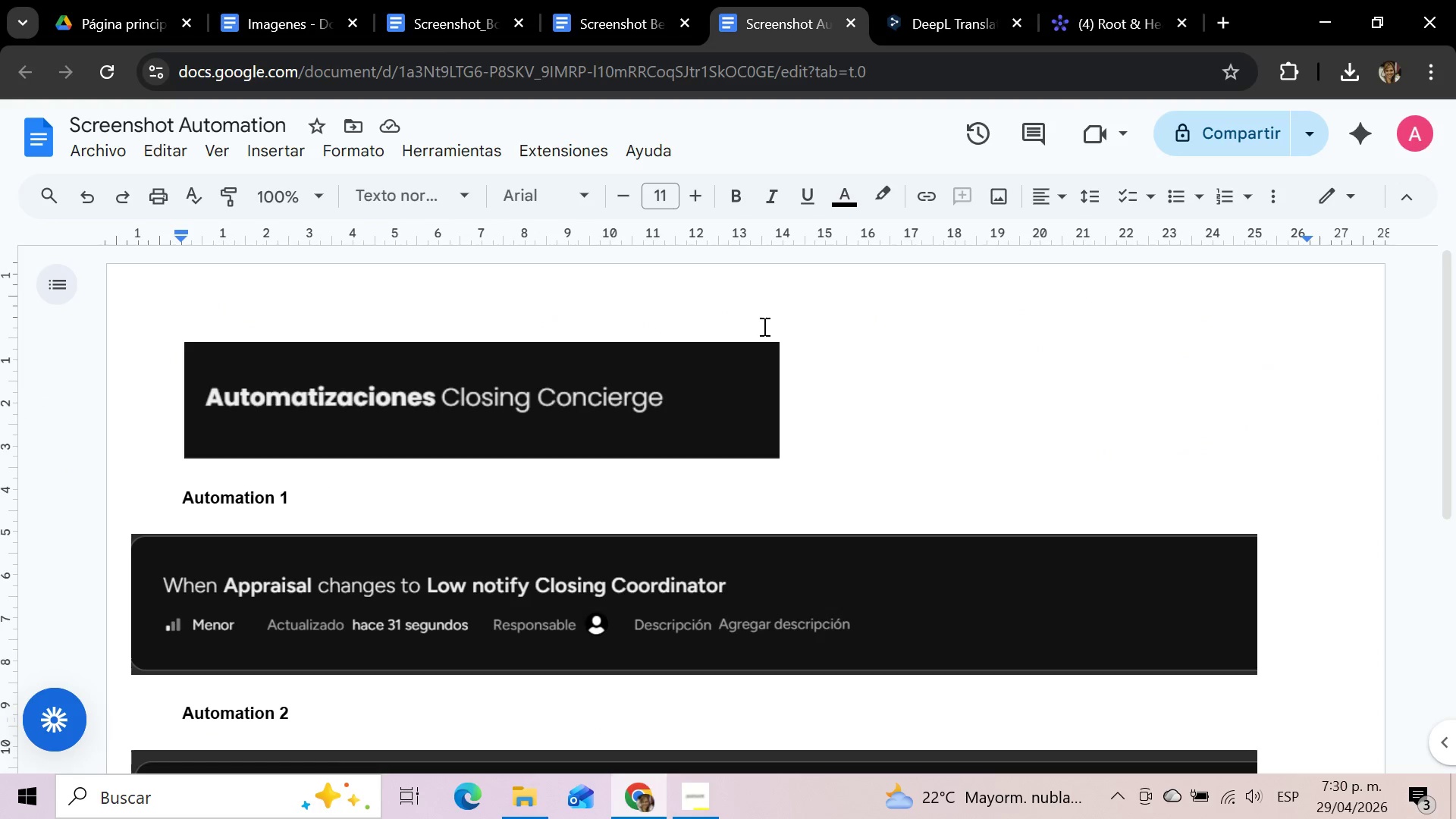 
left_click([631, 0])
 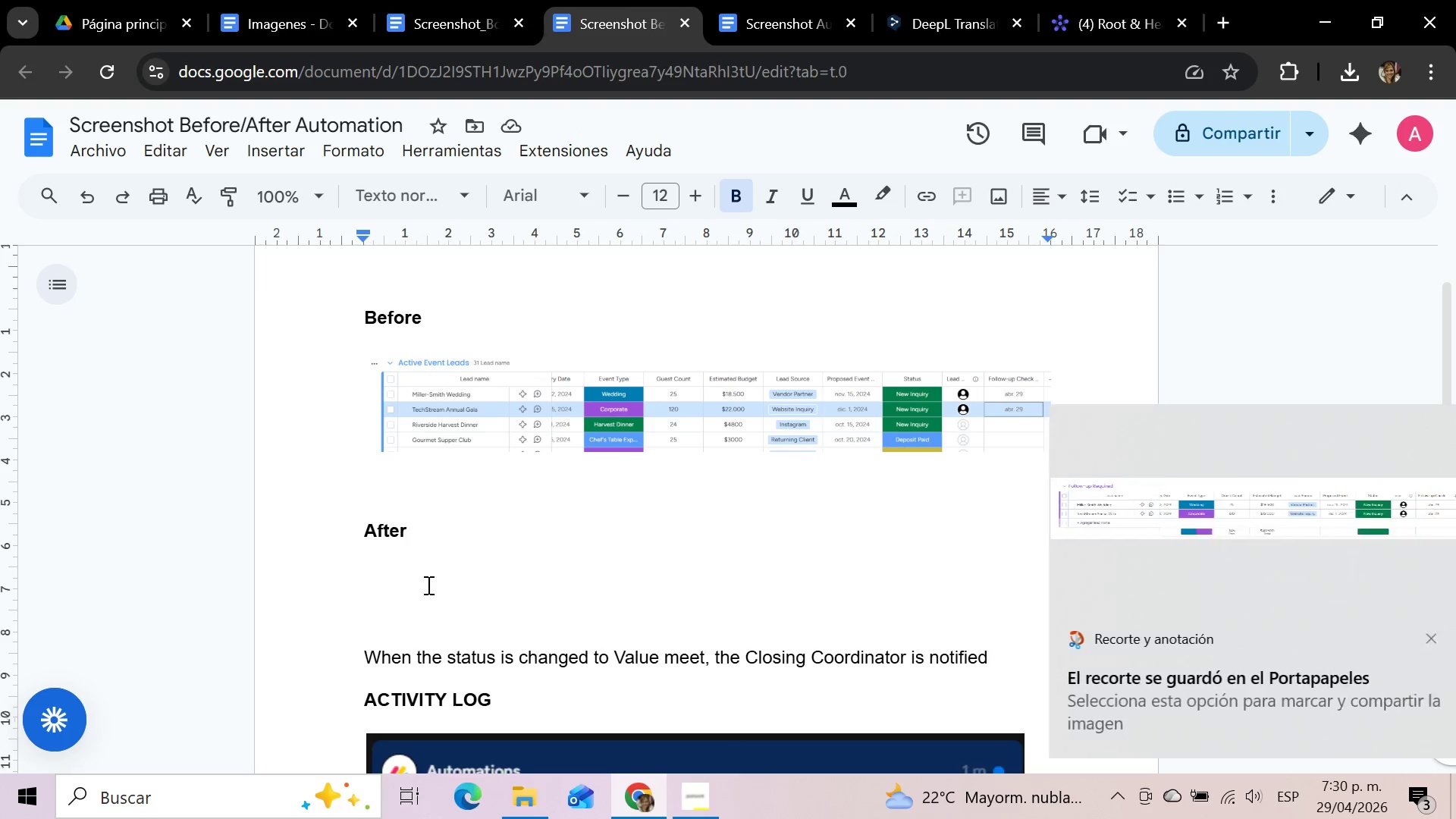 
left_click([391, 583])
 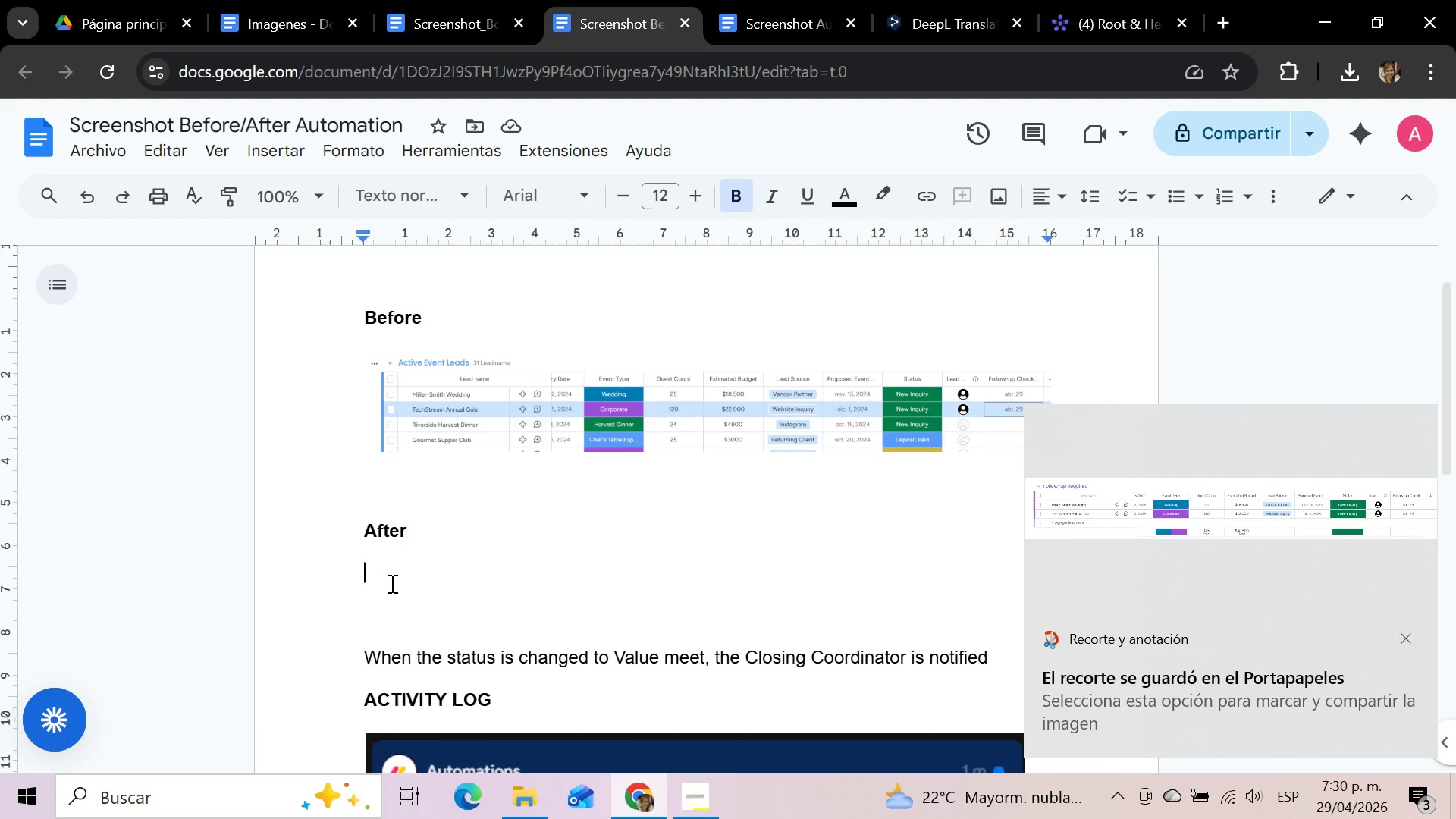 
key(Control+V)
 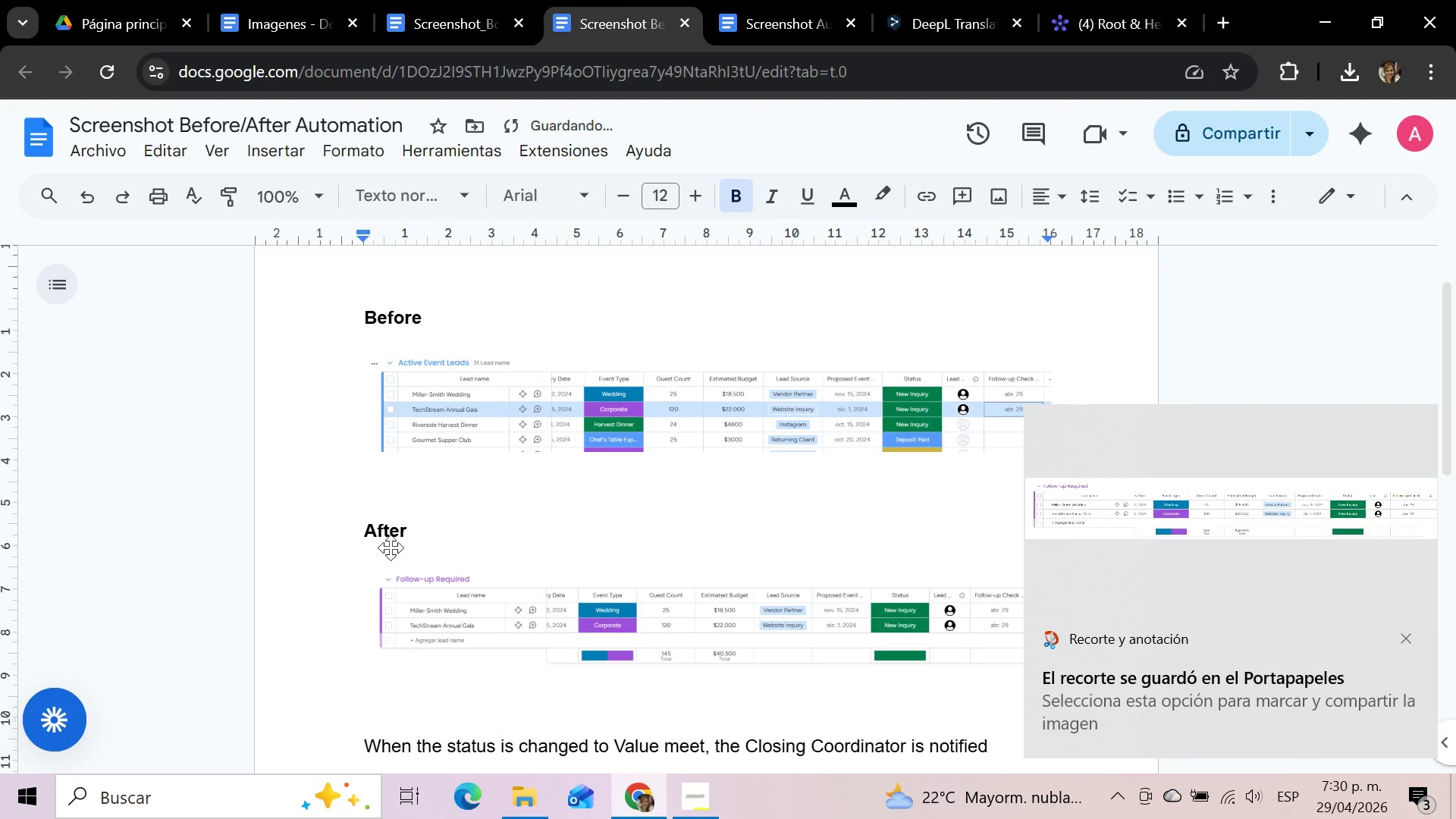 
left_click([383, 488])
 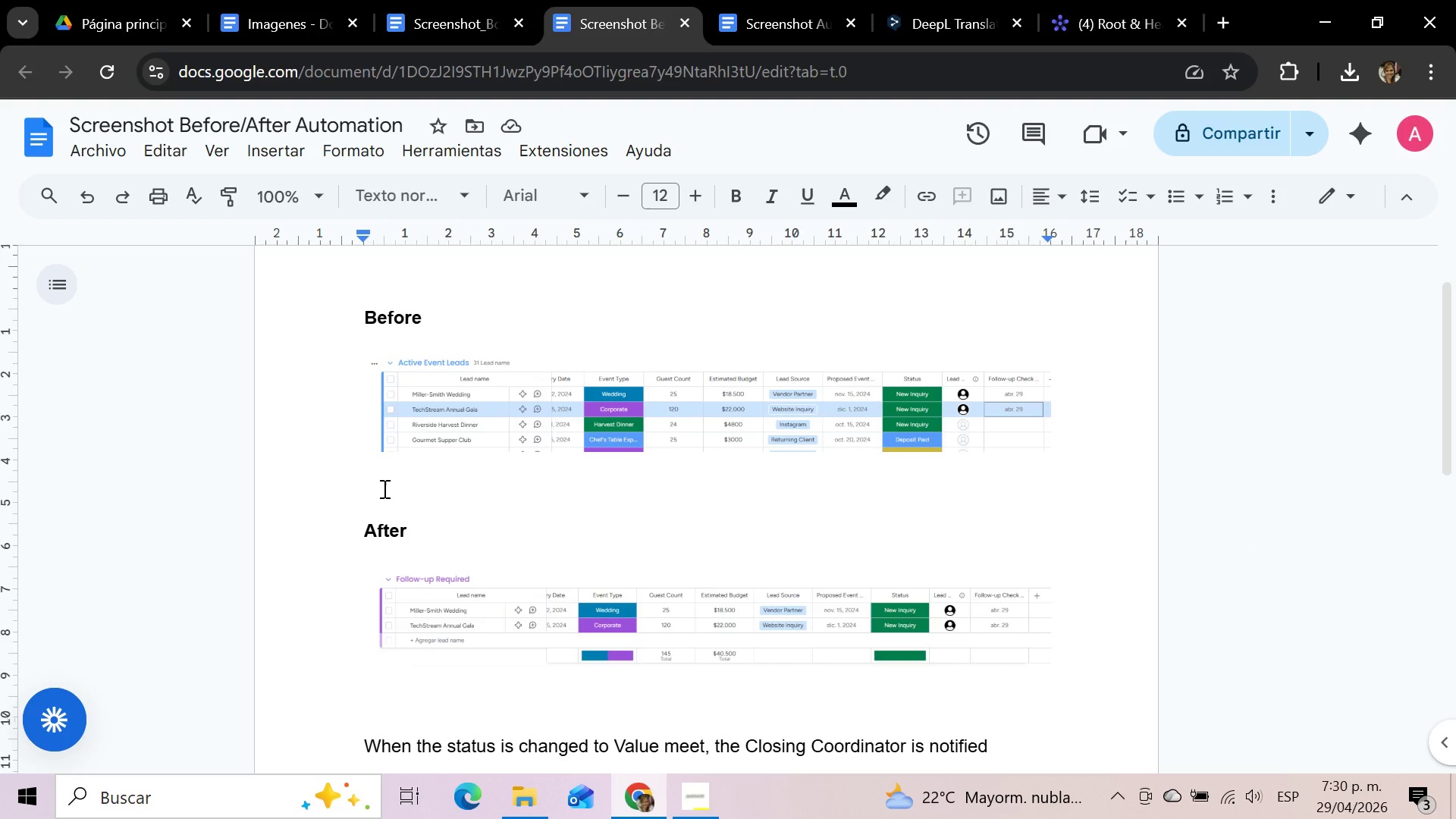 
wait(8.83)
 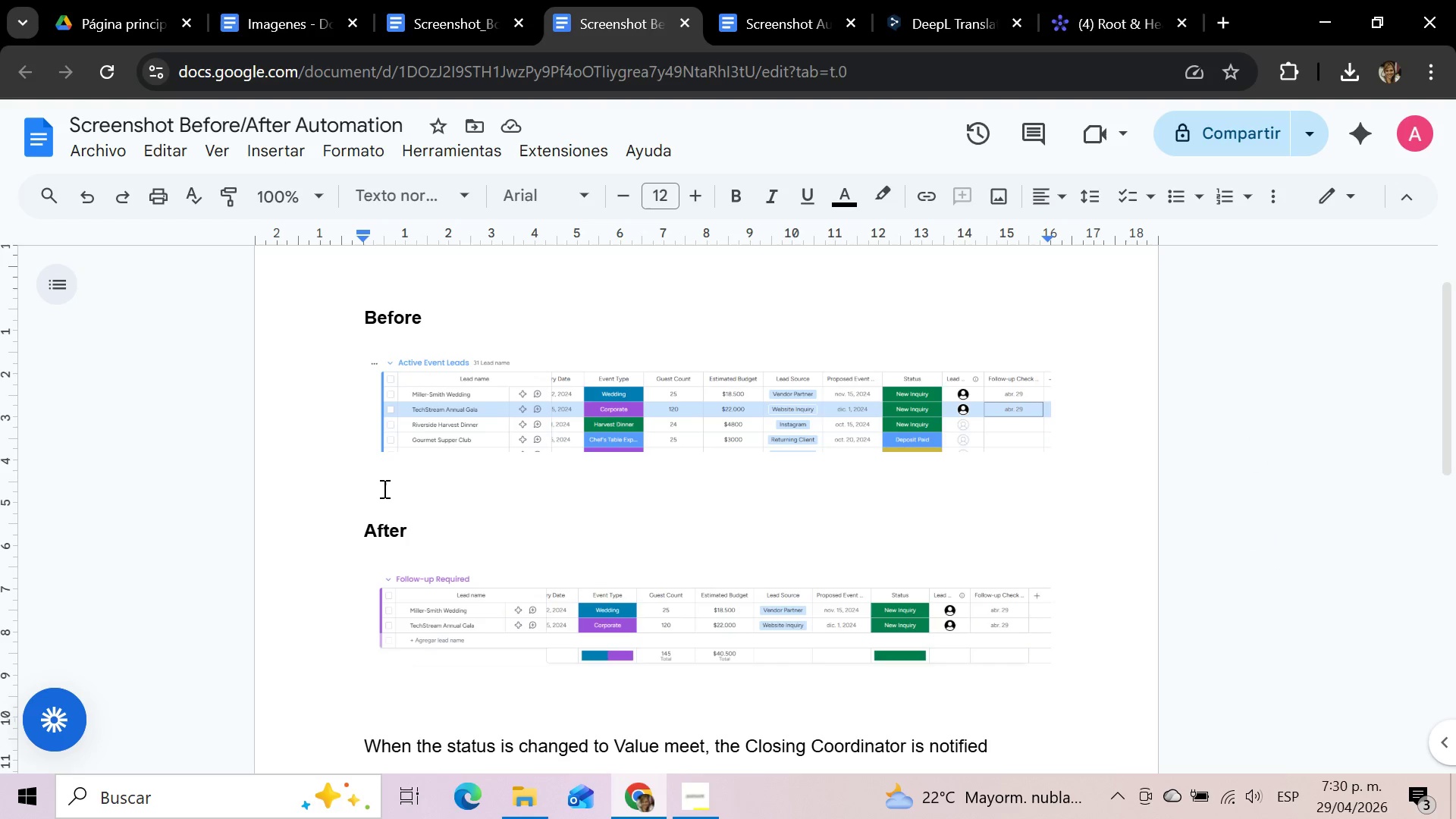 
left_click([392, 498])
 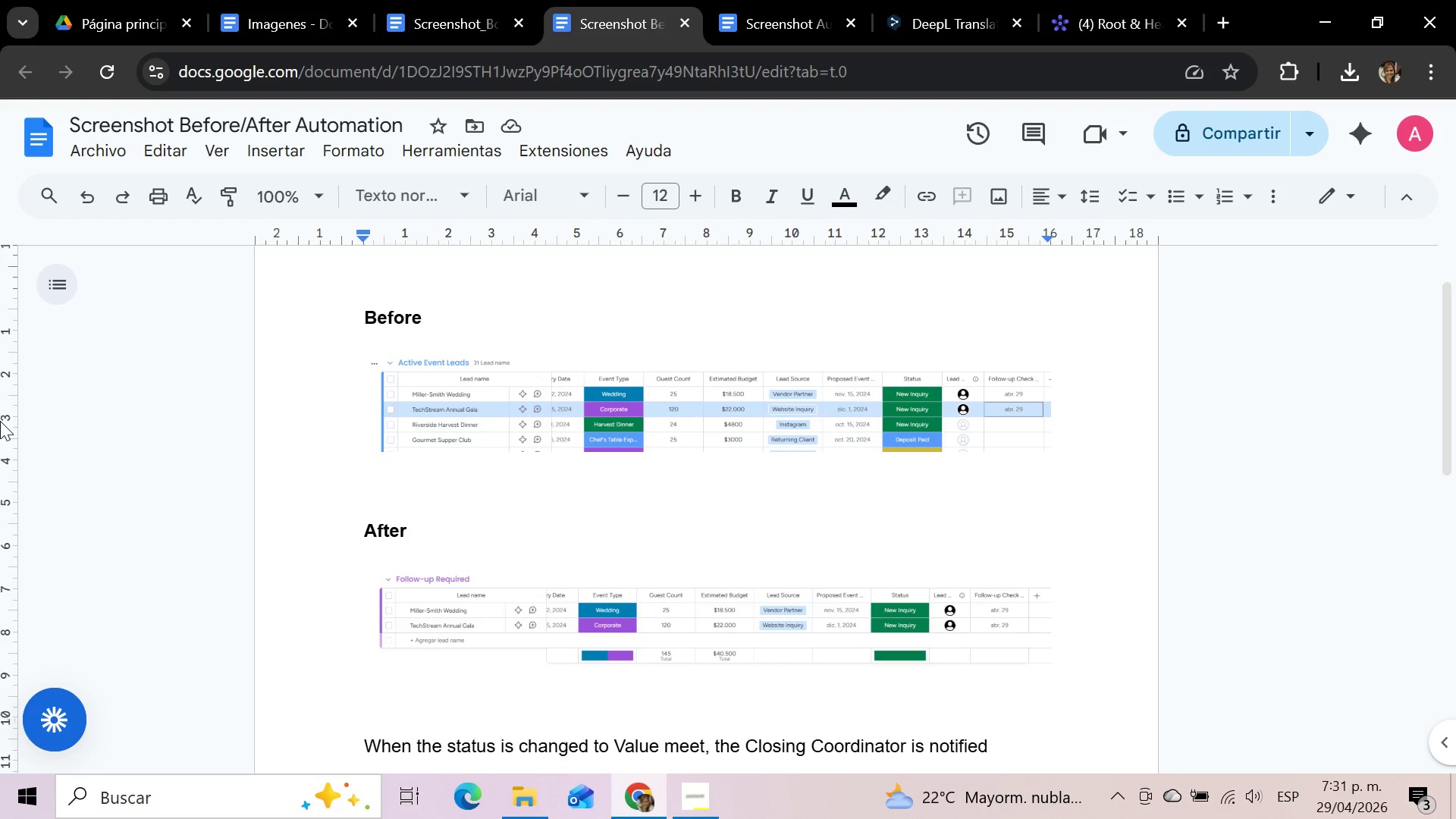 
type(El item de )
 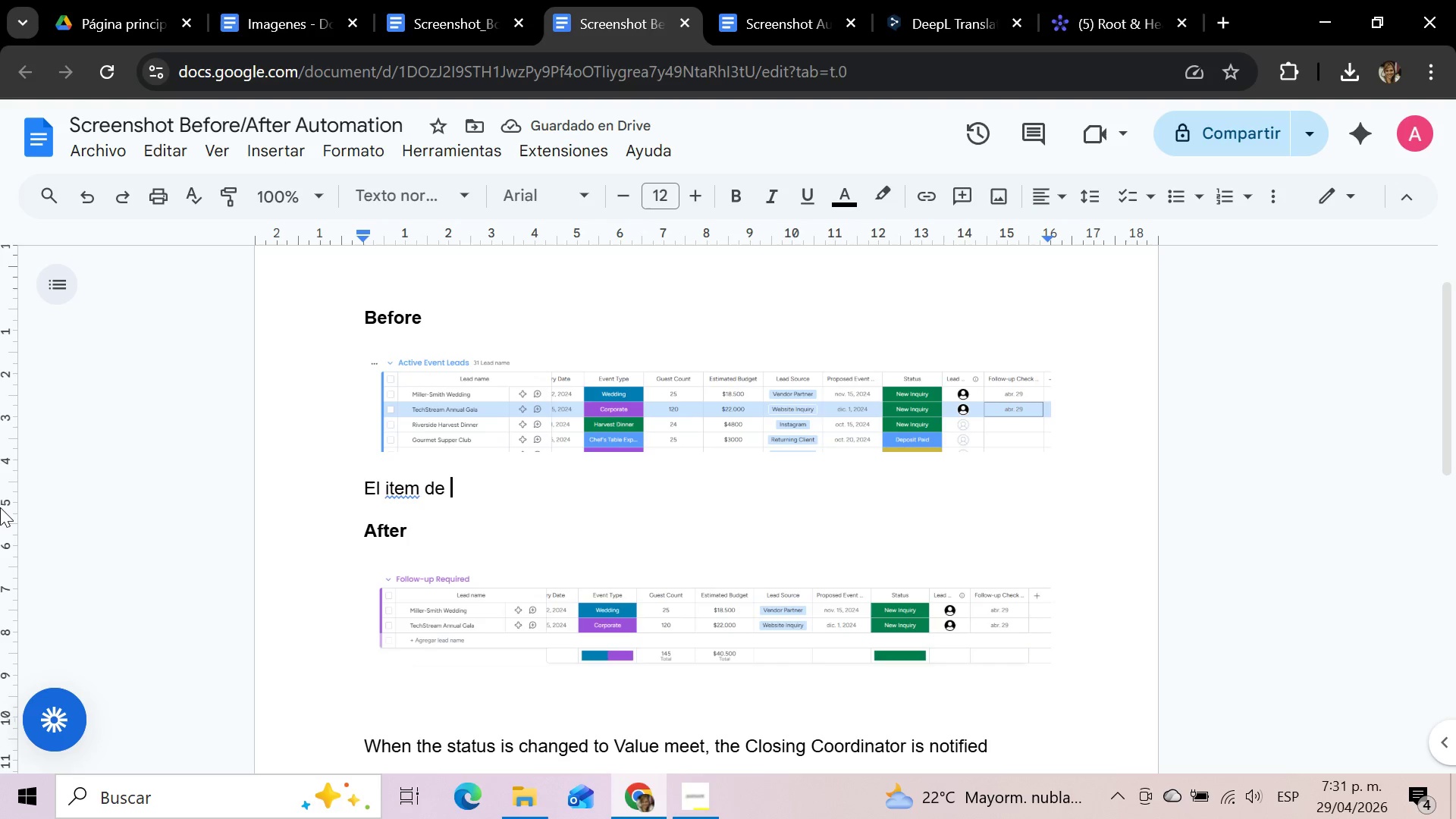 
wait(8.77)
 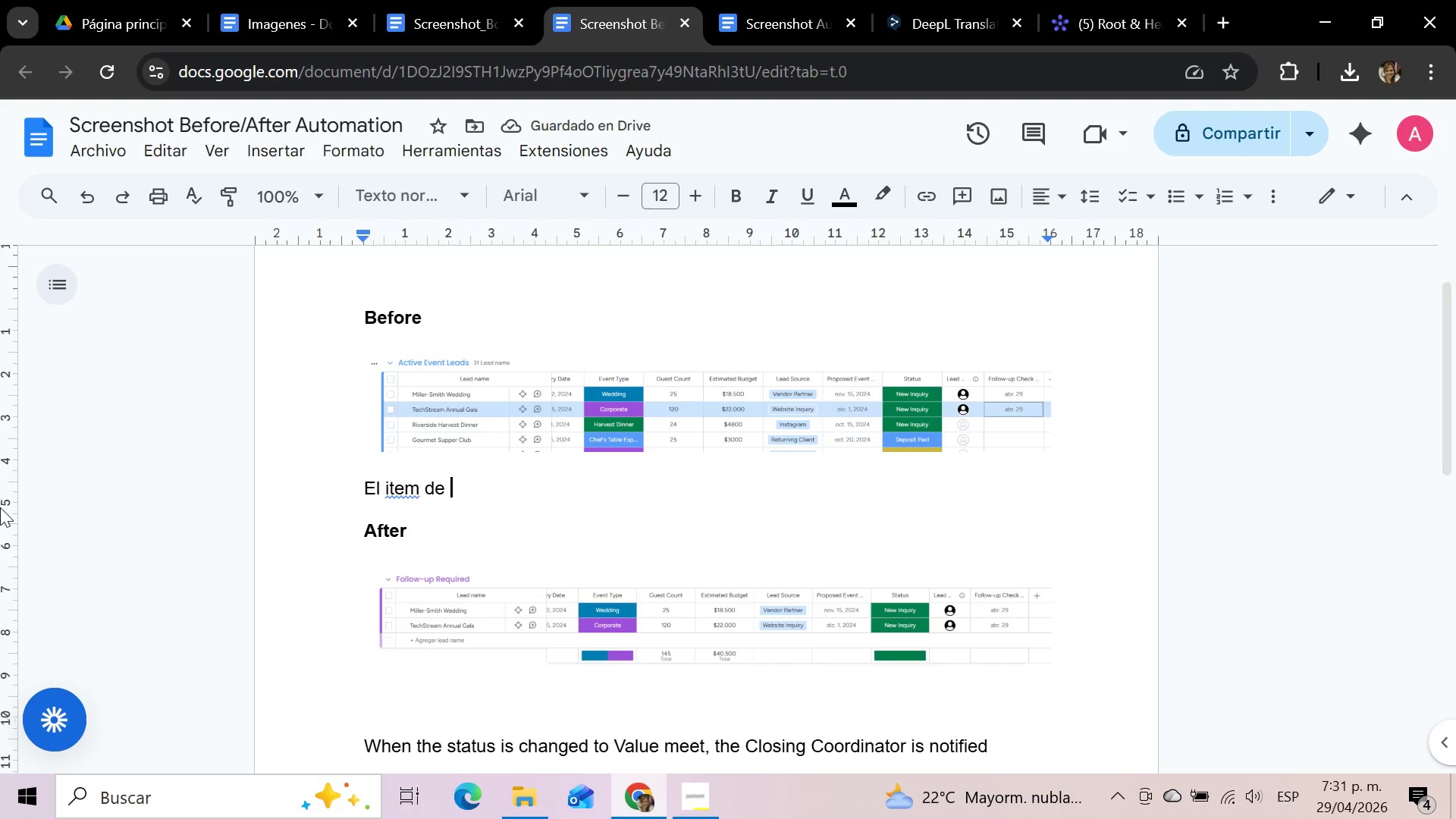 
type(Miller Sith )
key(Backspace)
key(Backspace)
key(Backspace)
key(Backspace)
type(mith y )
 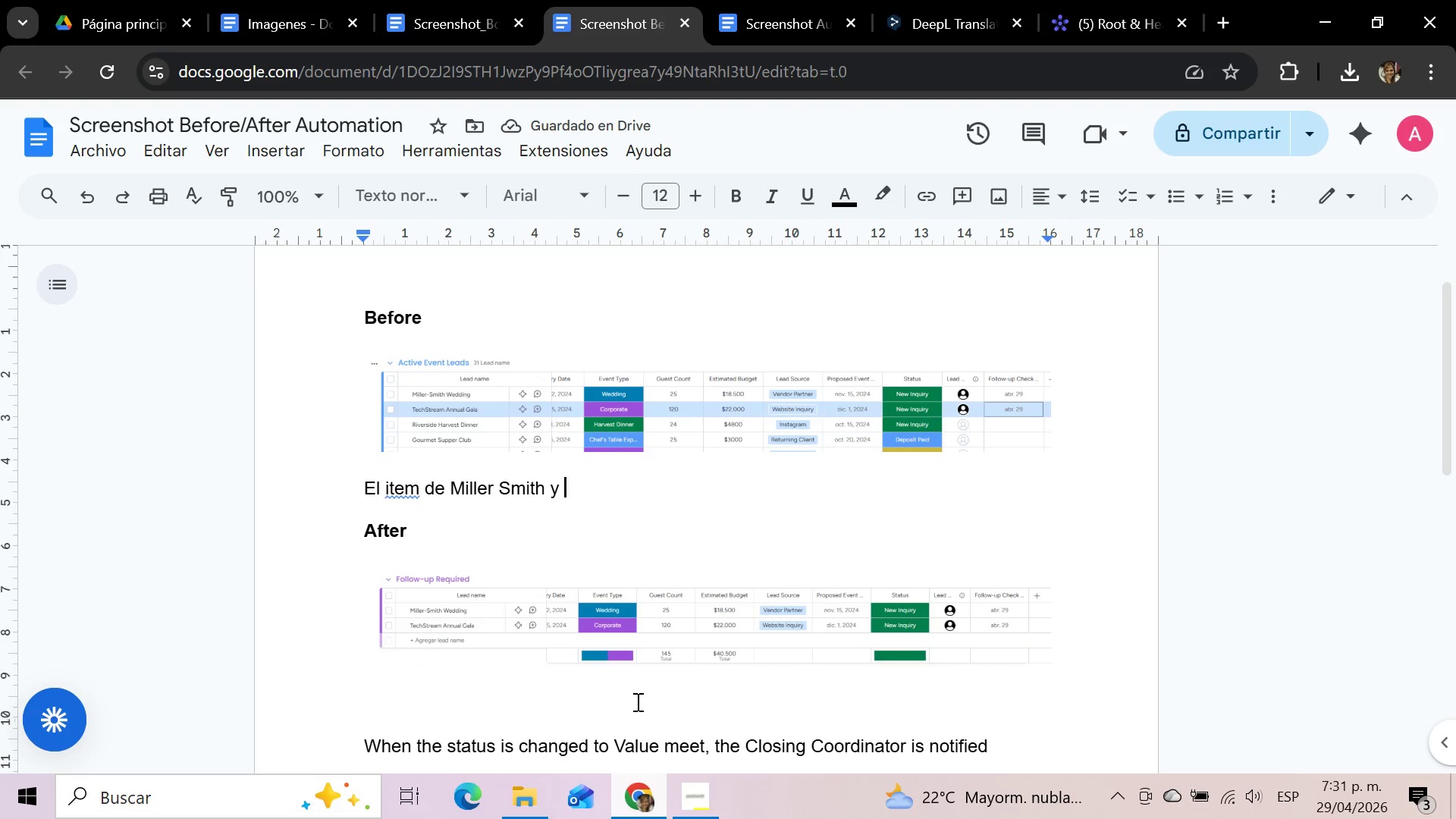 
left_click([1090, 0])
 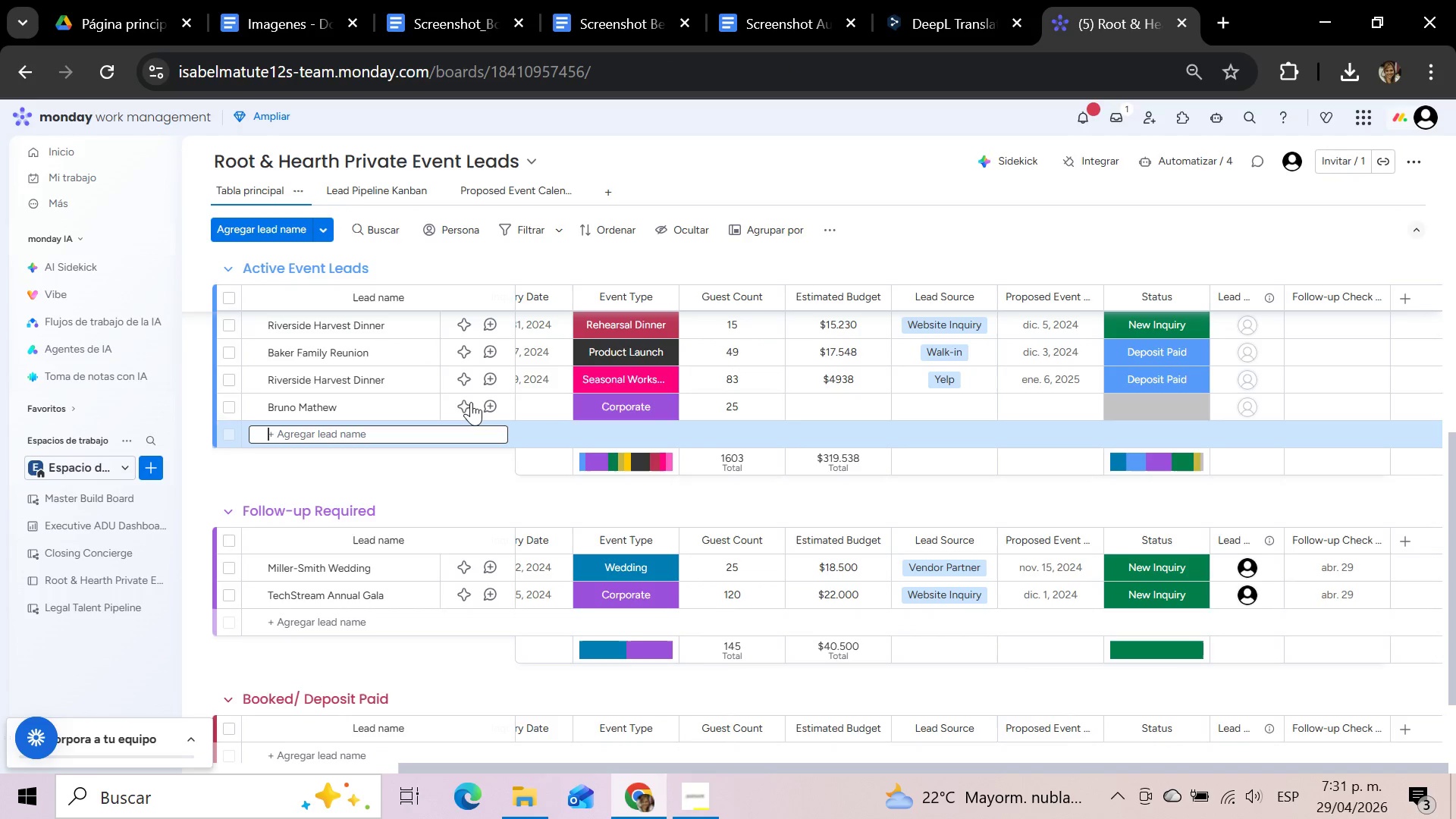 
scroll: coordinate [471, 402], scroll_direction: up, amount: 2.0
 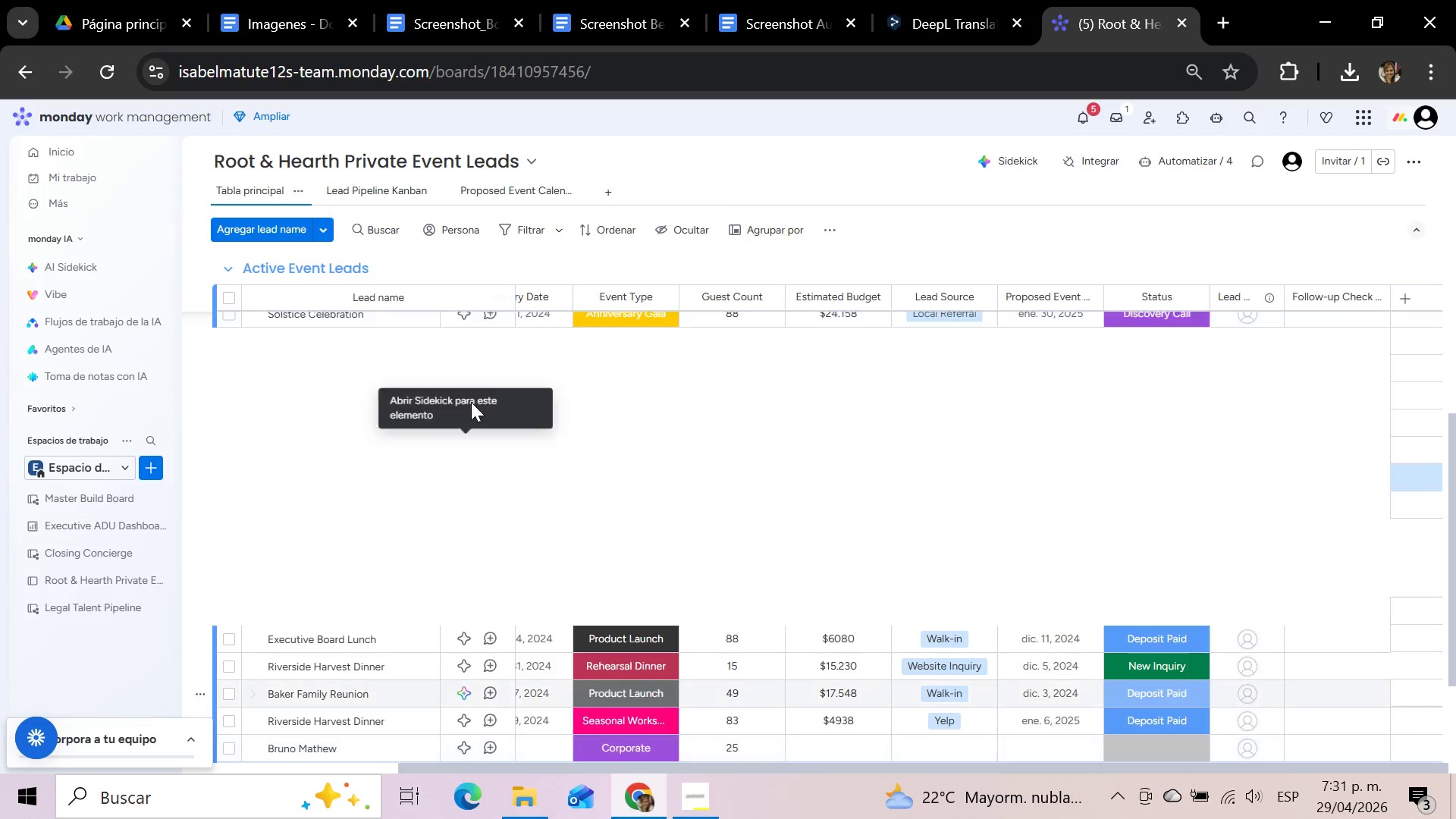 
scroll: coordinate [471, 402], scroll_direction: down, amount: 1.0
 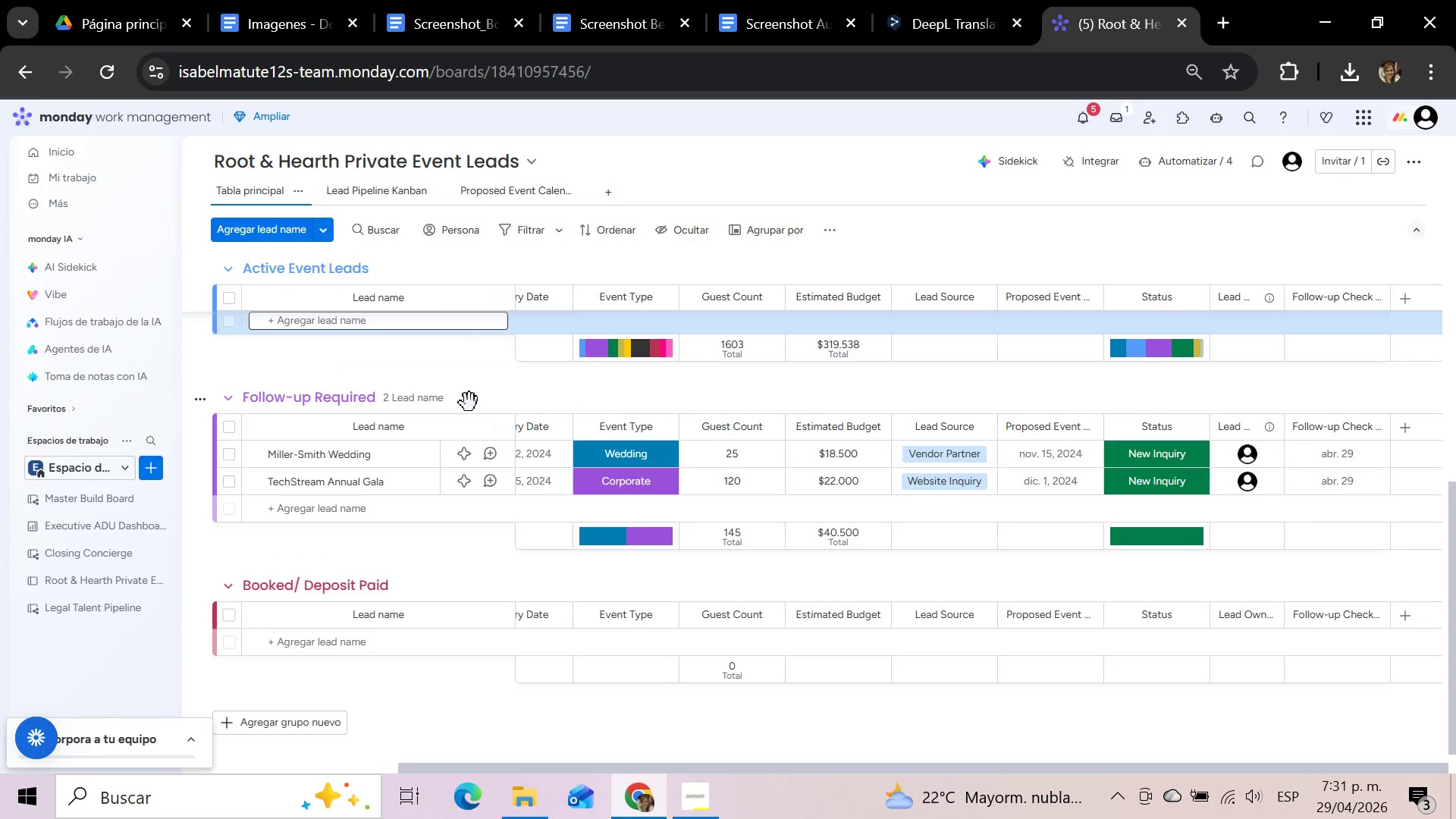 
left_click([299, 487])
 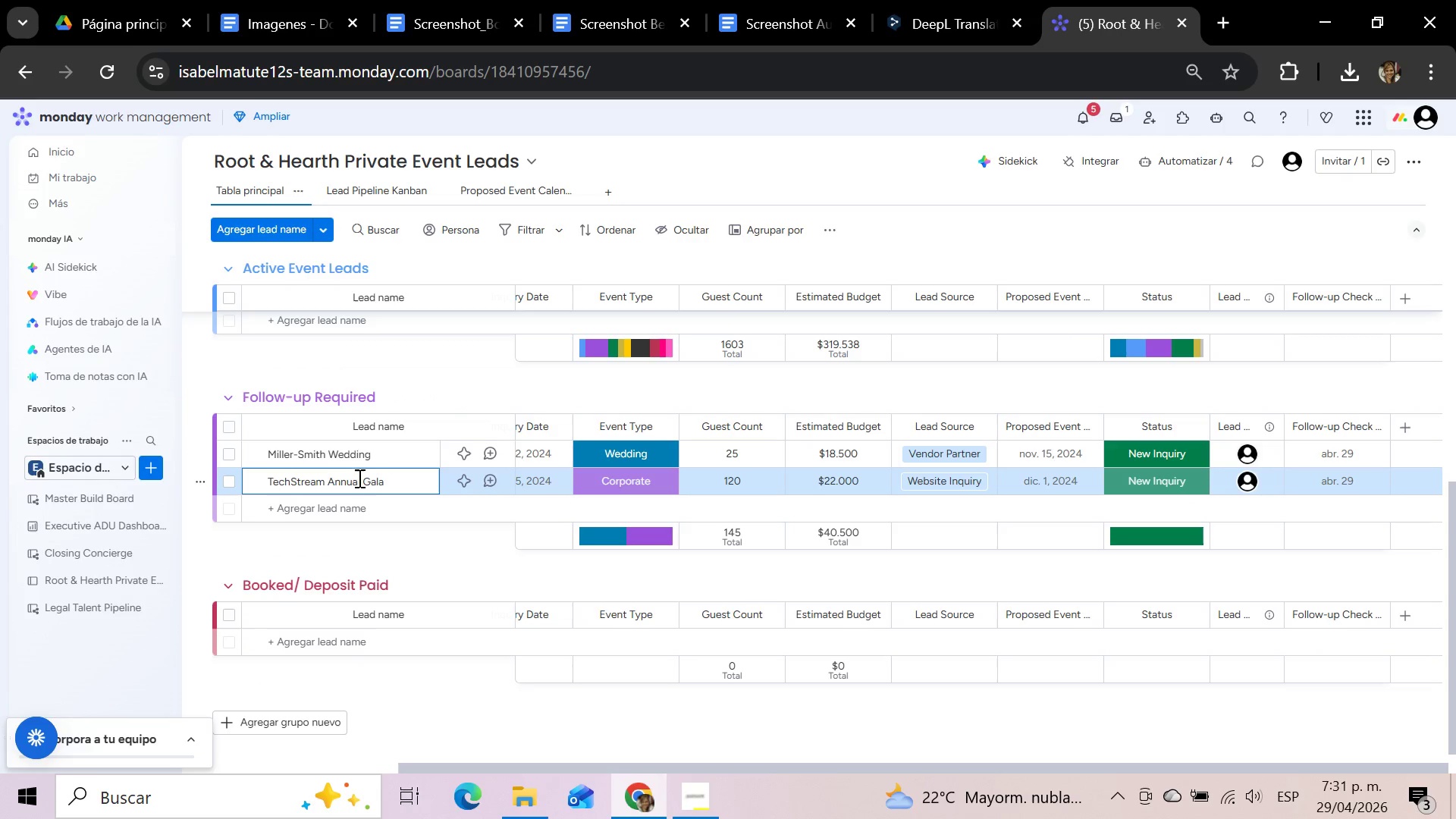 
left_click_drag(start_coordinate=[322, 474], to_coordinate=[262, 473])
 